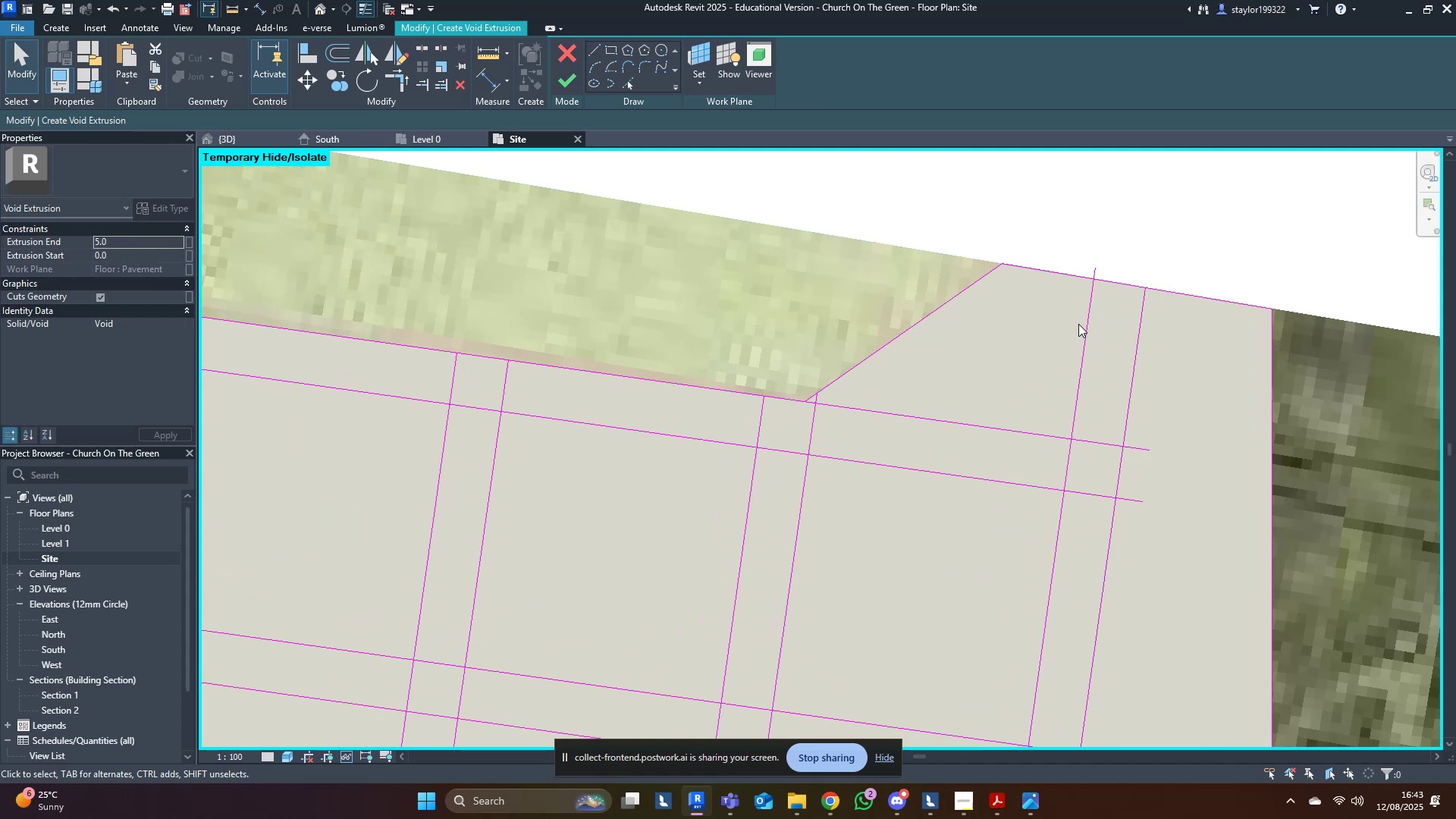 
double_click([1087, 318])
 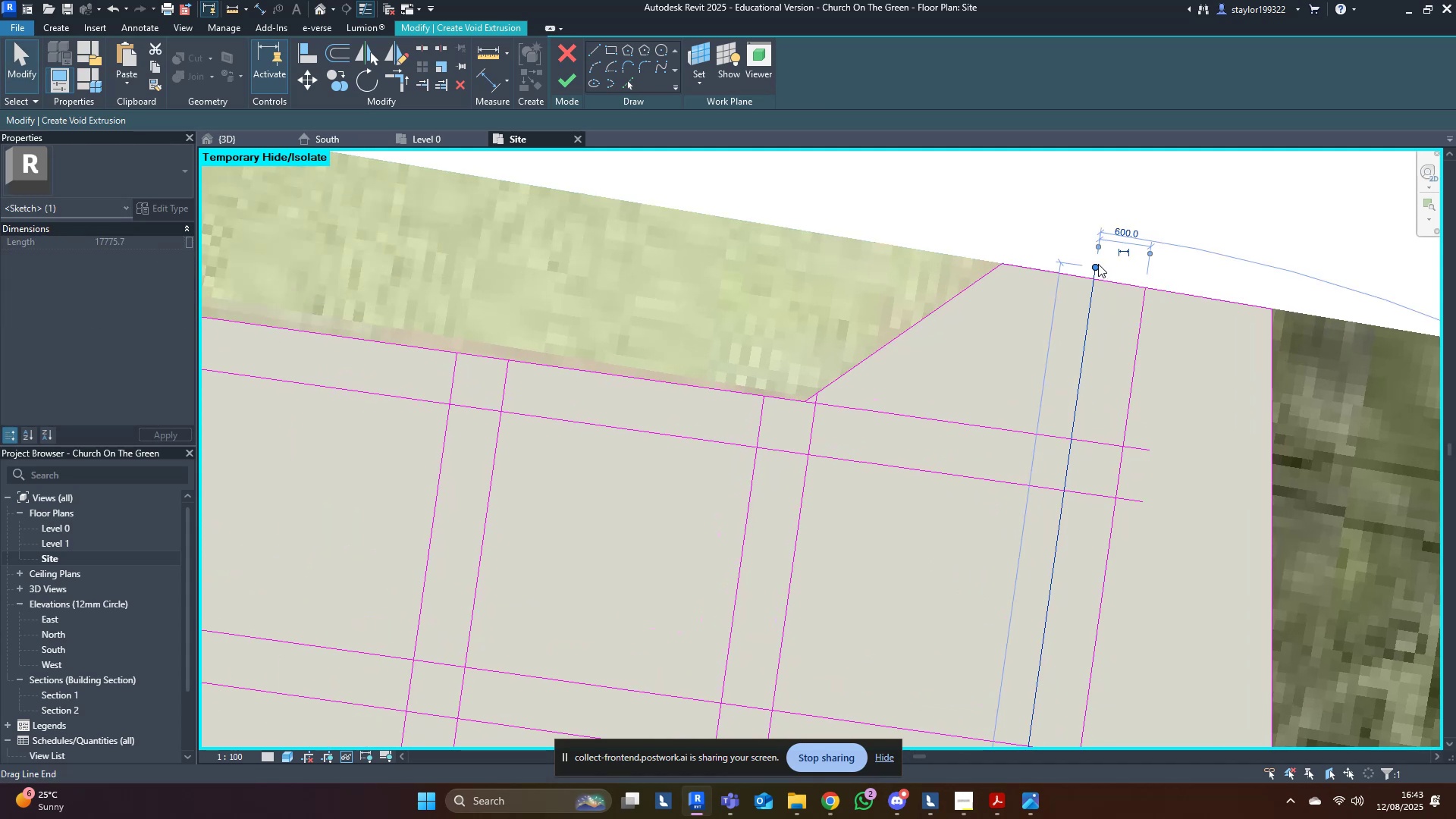 
left_click_drag(start_coordinate=[1098, 264], to_coordinate=[1097, 284])
 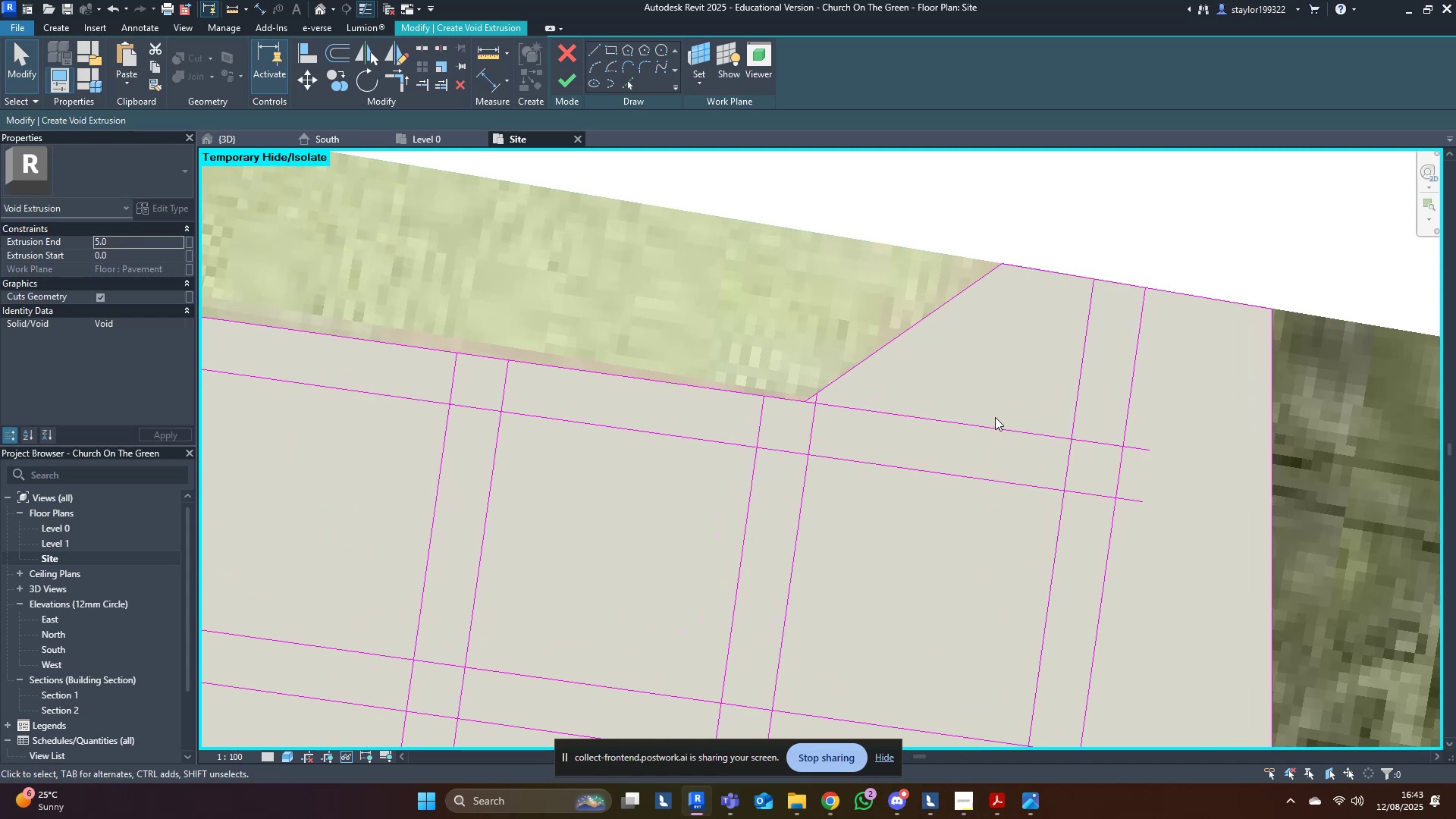 
double_click([997, 426])
 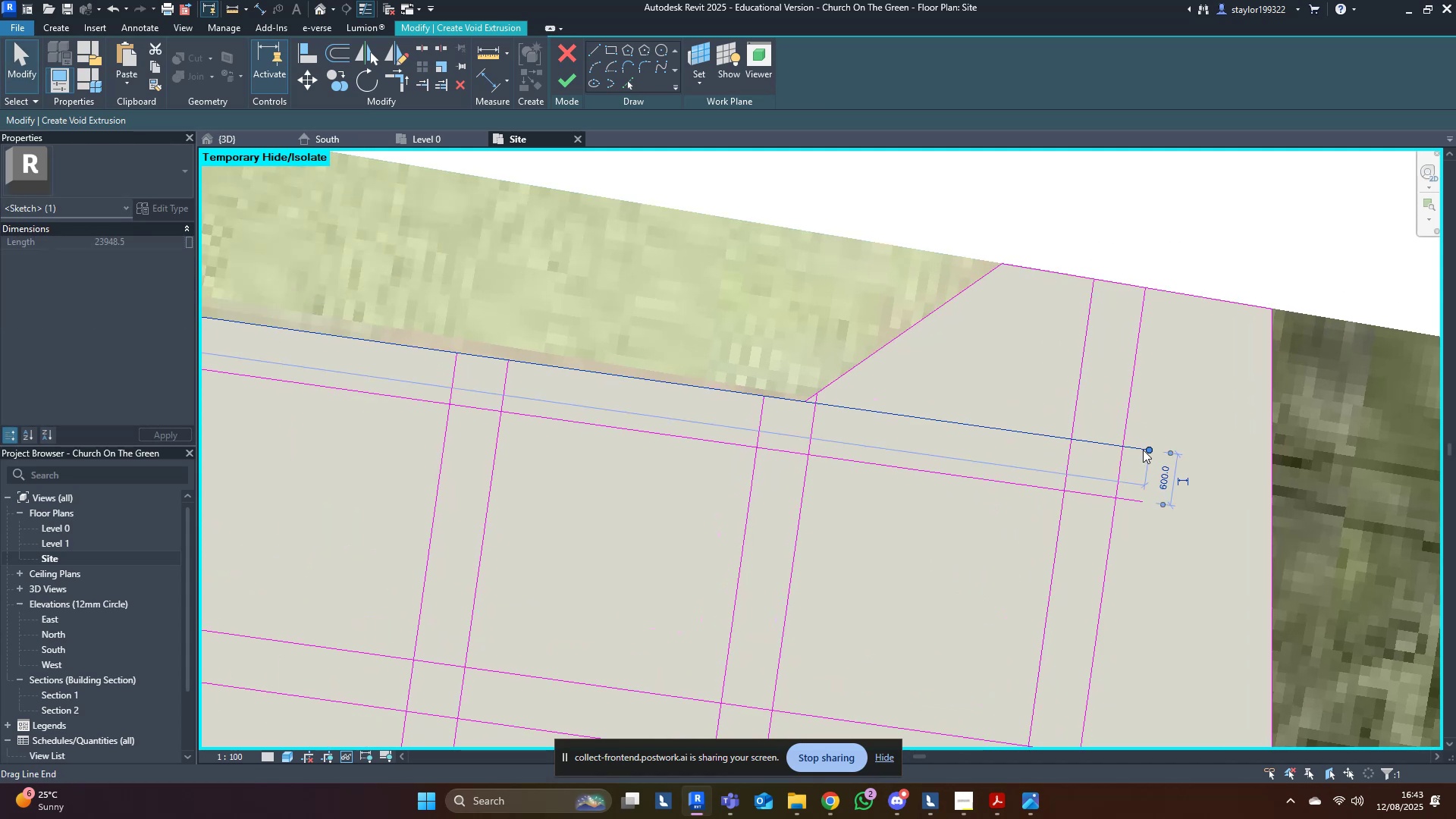 
left_click_drag(start_coordinate=[1146, 451], to_coordinate=[1272, 468])
 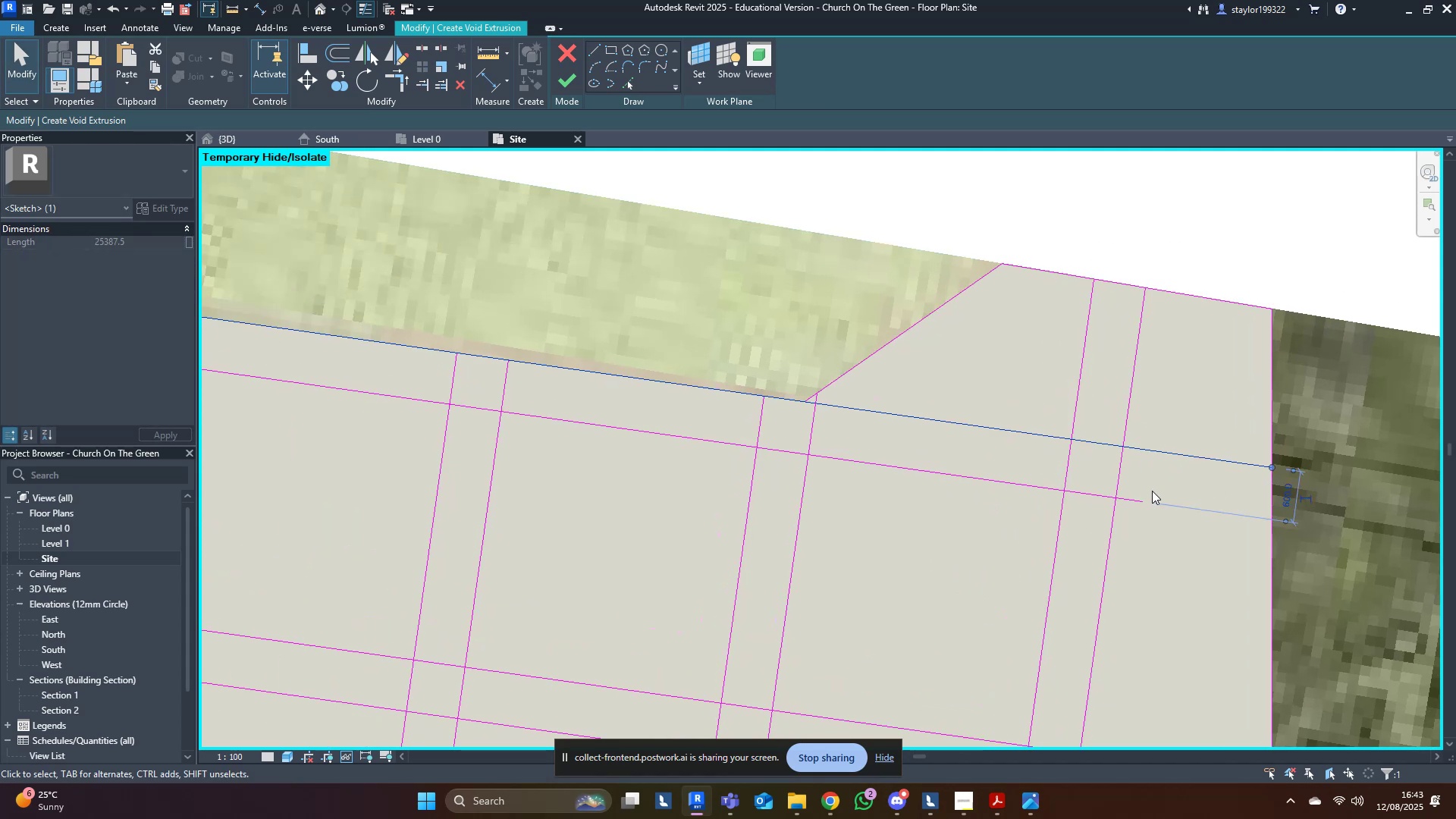 
hold_key(key=ShiftLeft, duration=0.9)
 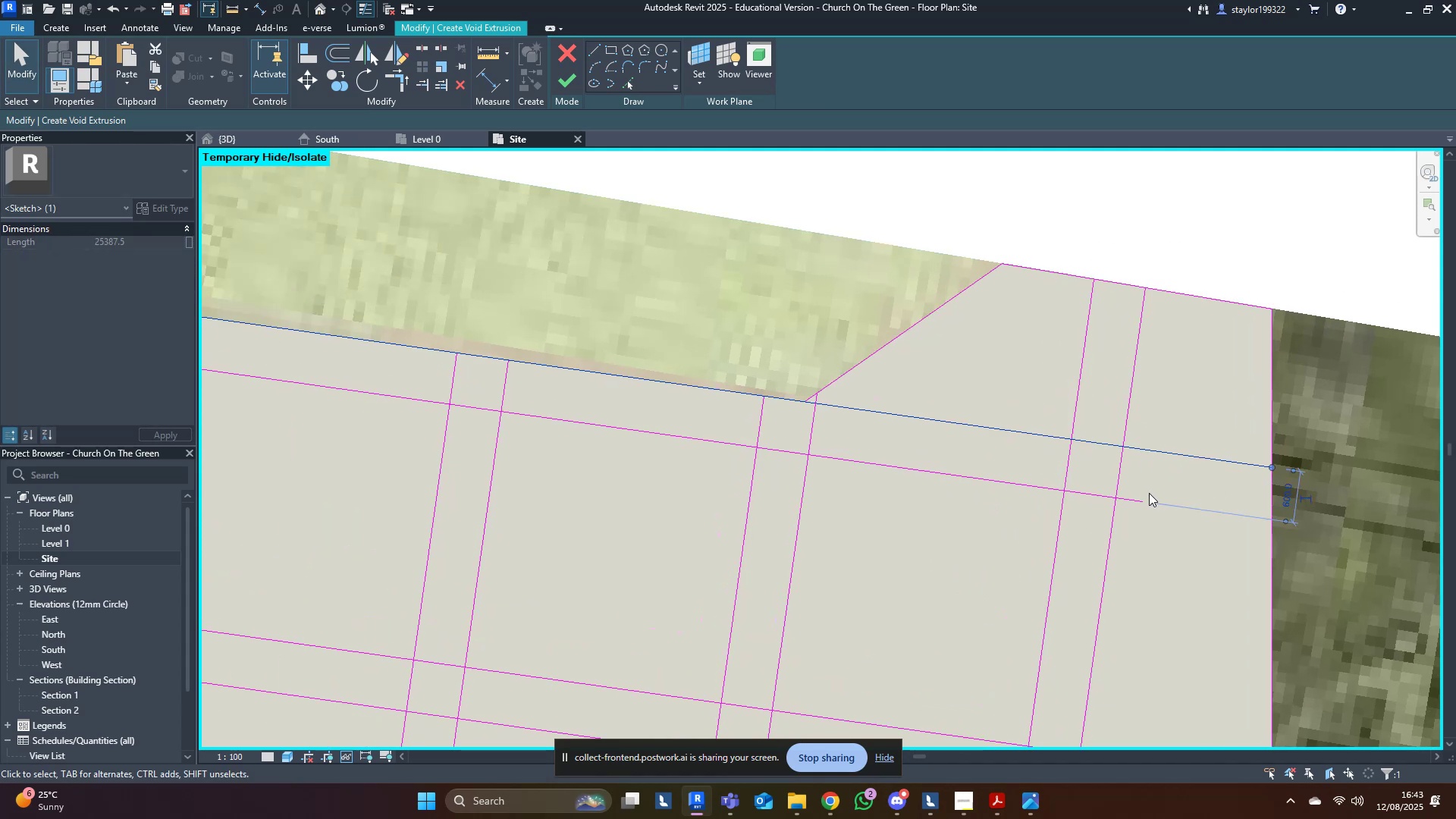 
left_click([1139, 497])
 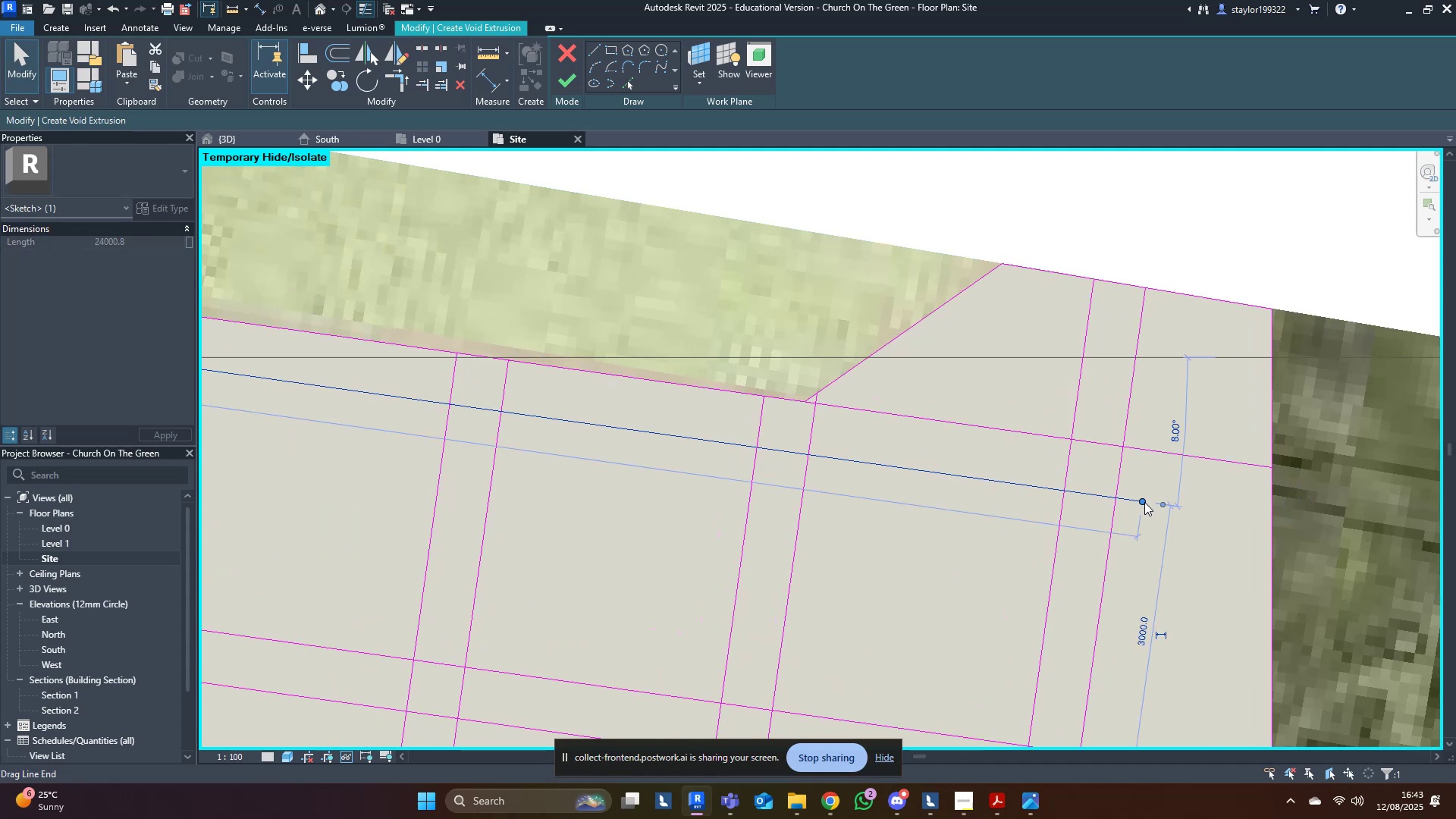 
left_click_drag(start_coordinate=[1144, 502], to_coordinate=[1276, 513])
 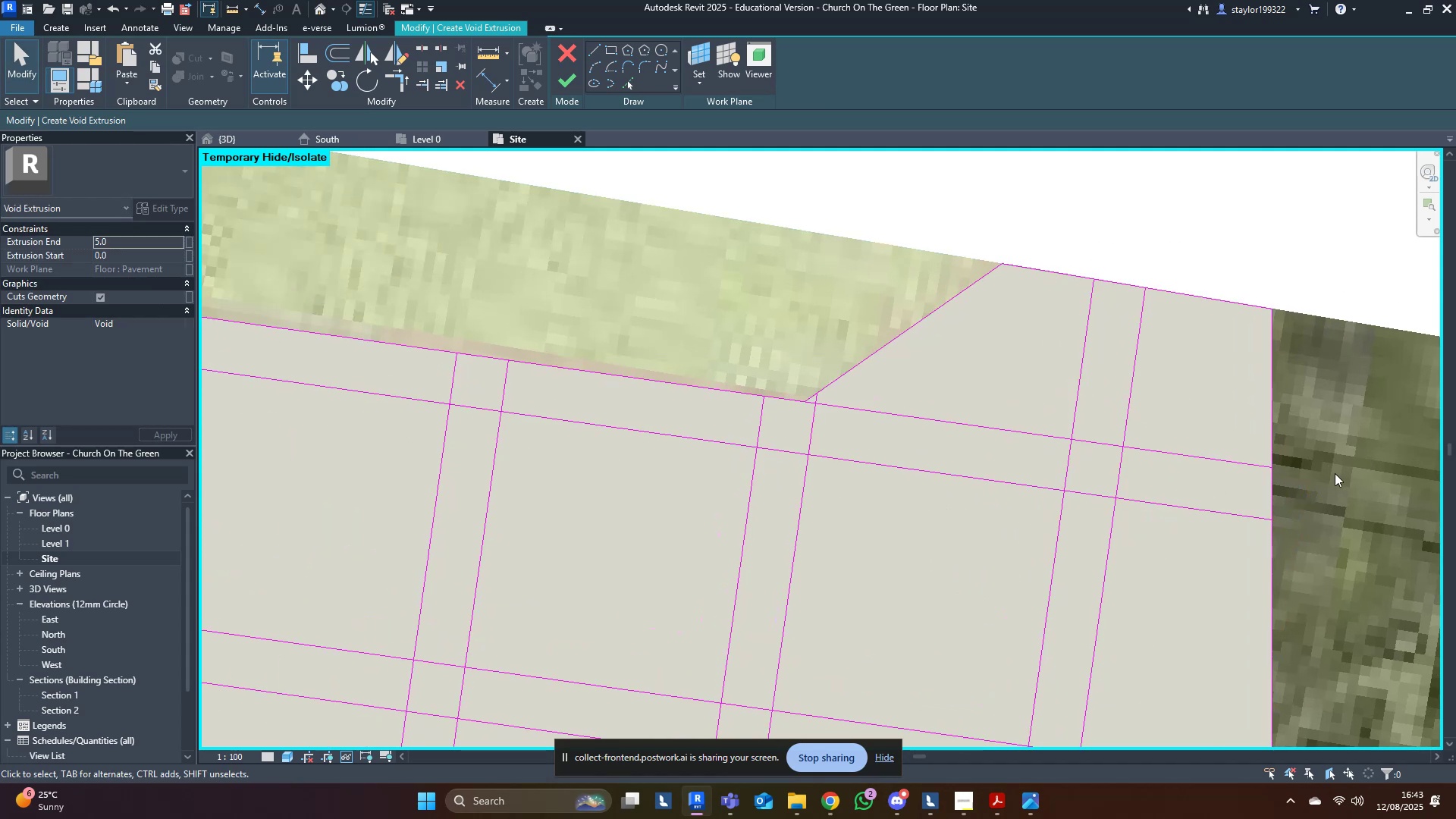 
hold_key(key=ShiftLeft, duration=0.73)
 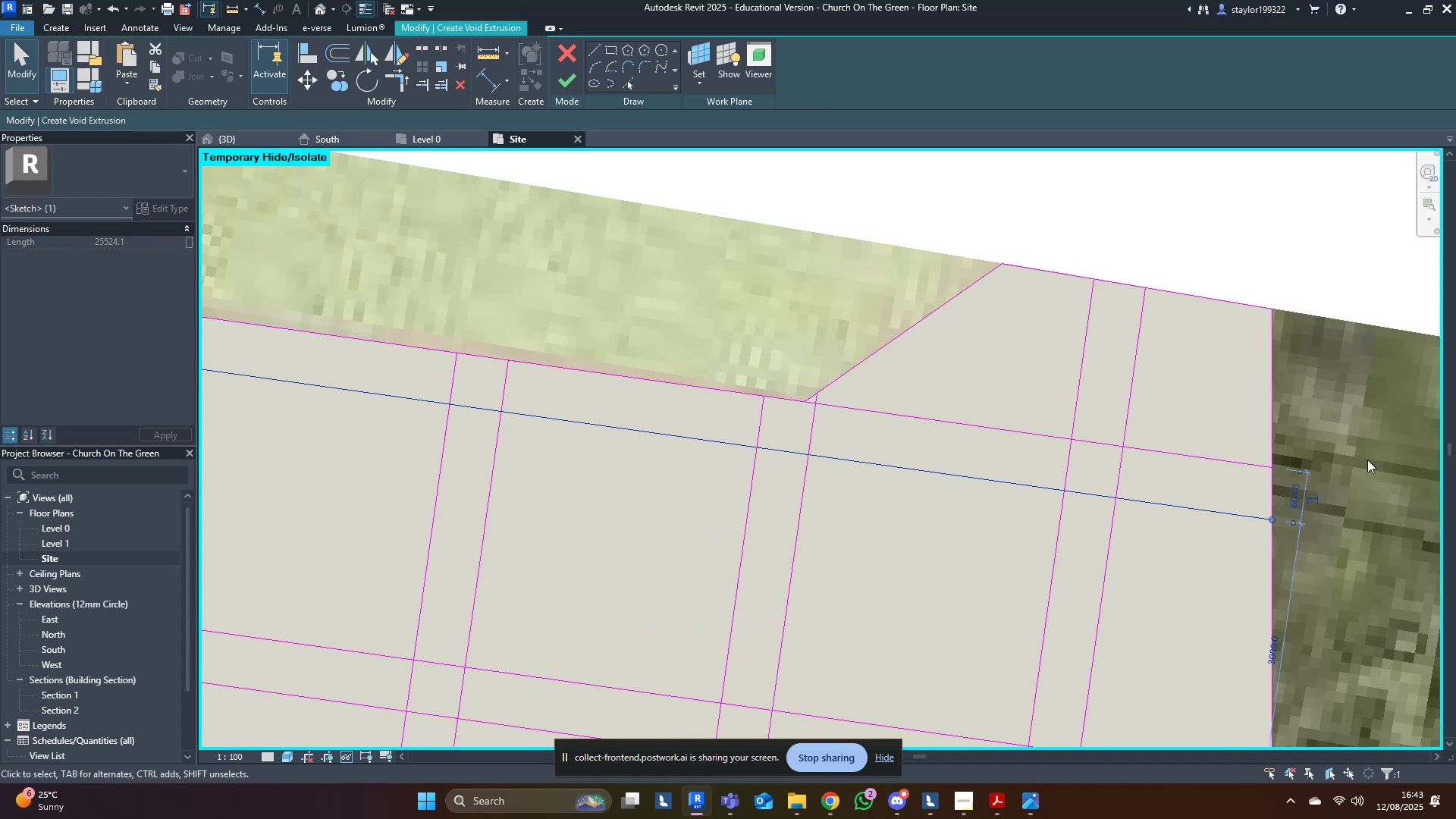 
left_click([1370, 457])
 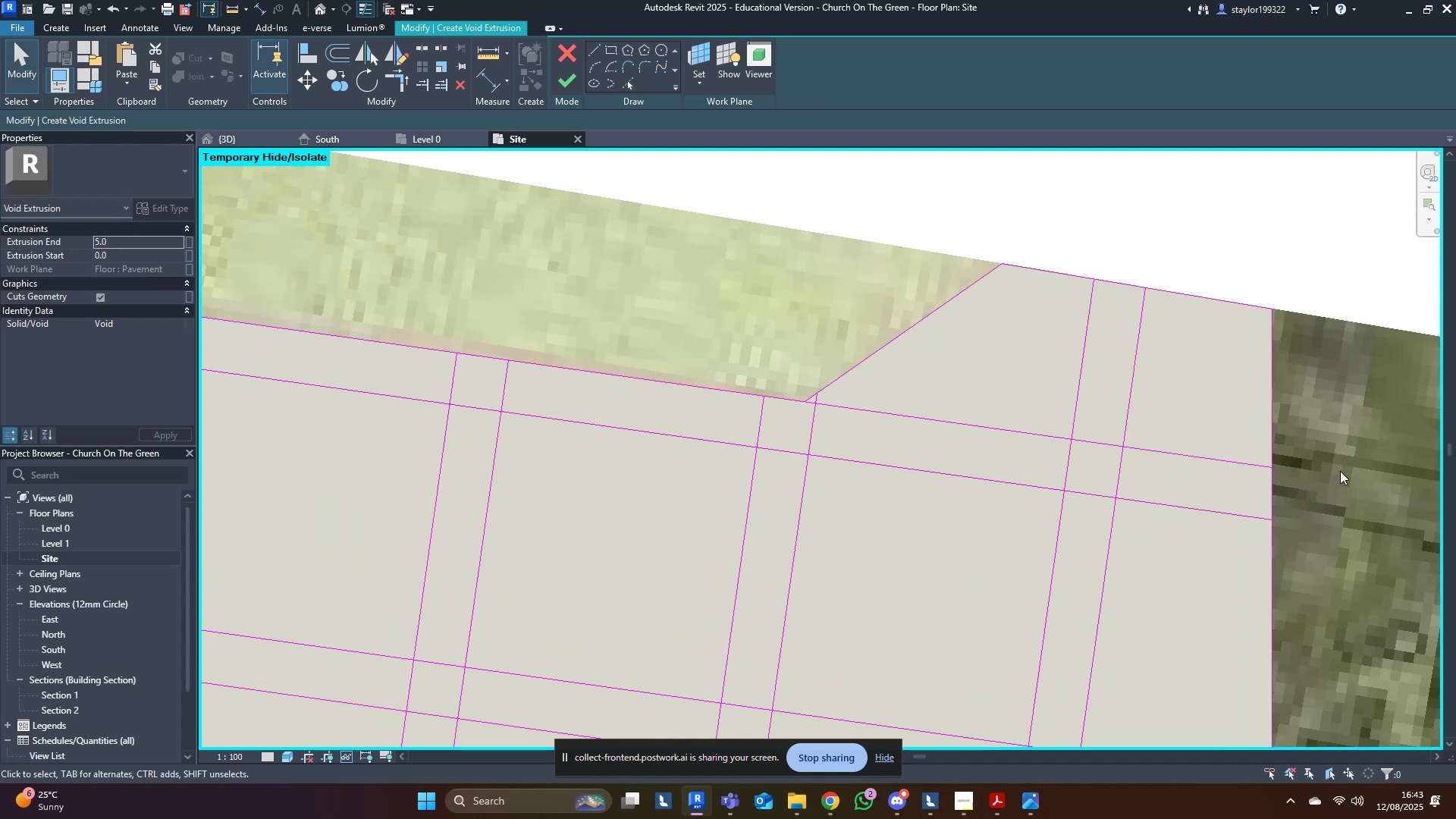 
scroll: coordinate [1332, 480], scroll_direction: down, amount: 8.0
 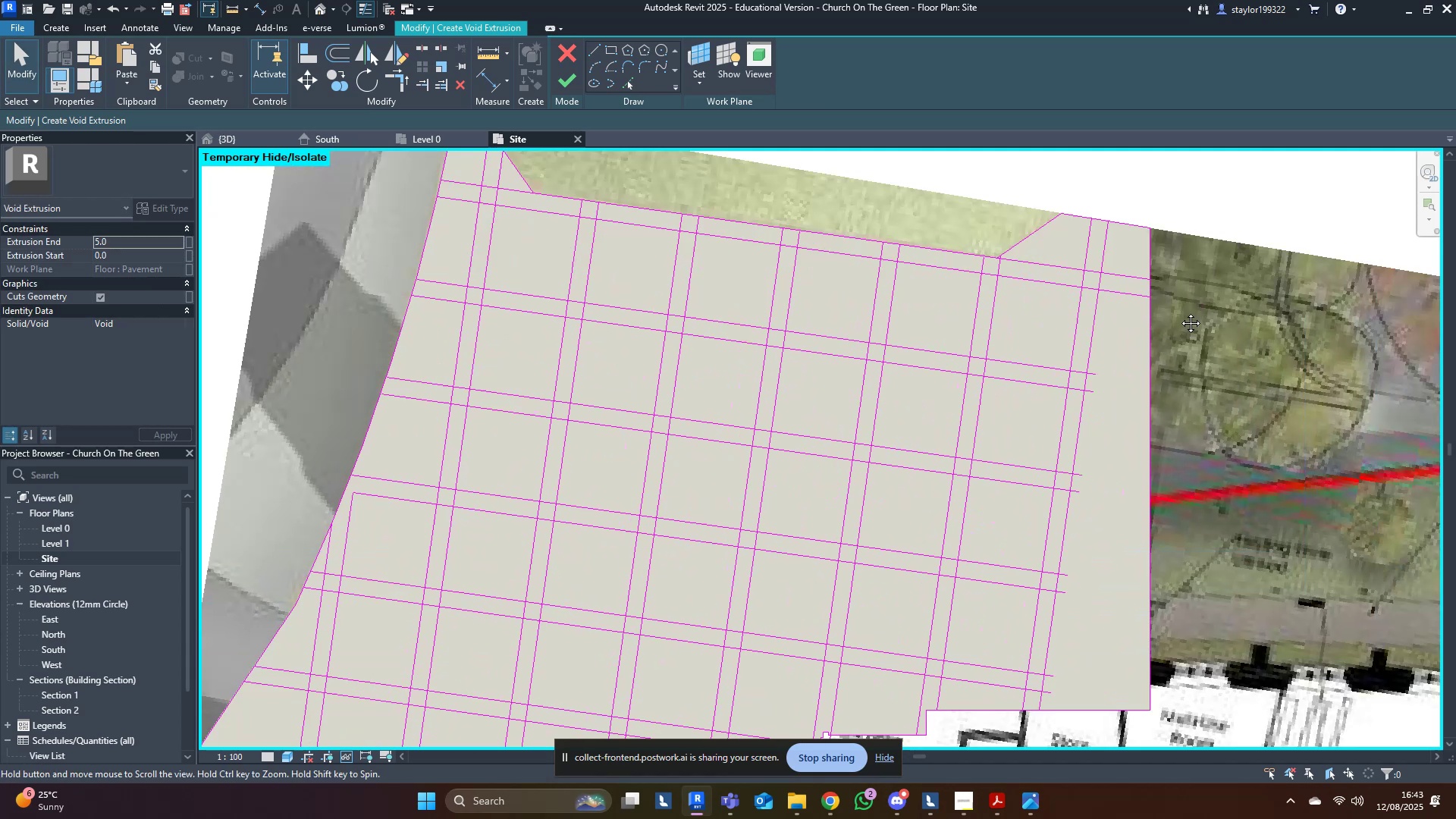 
scroll: coordinate [1122, 357], scroll_direction: up, amount: 3.0
 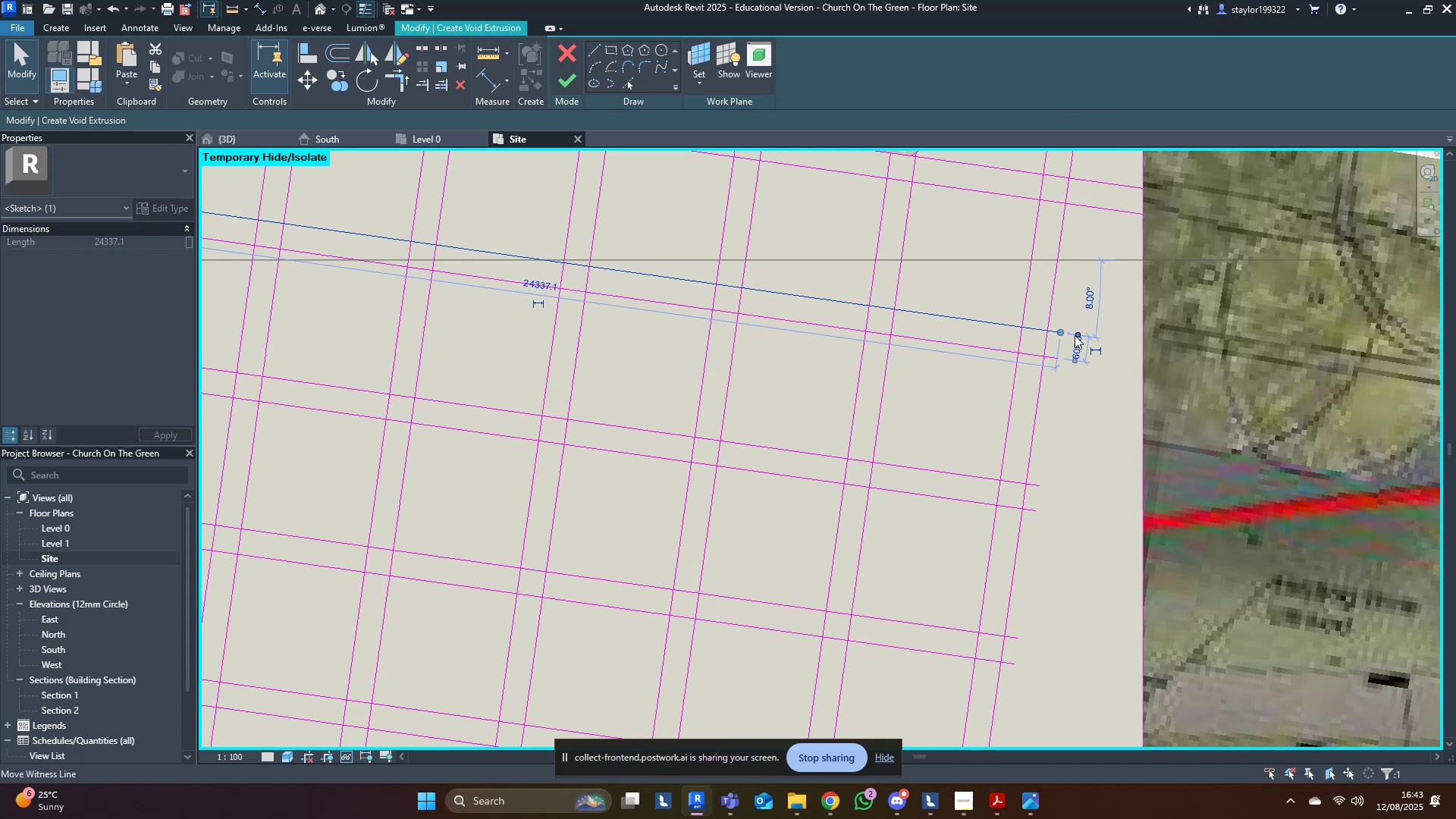 
left_click_drag(start_coordinate=[1058, 332], to_coordinate=[1141, 346])
 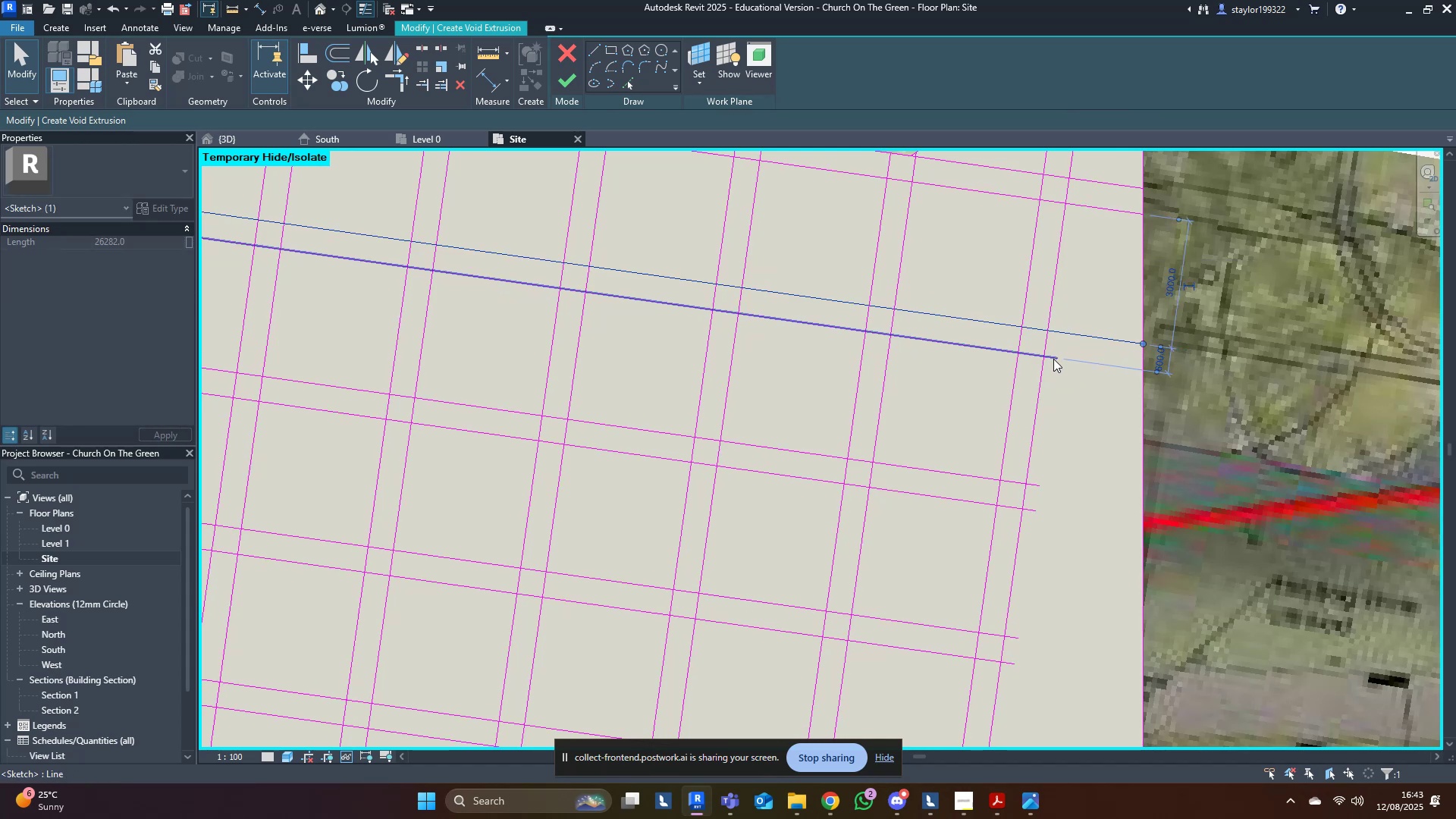 
left_click([1053, 359])
 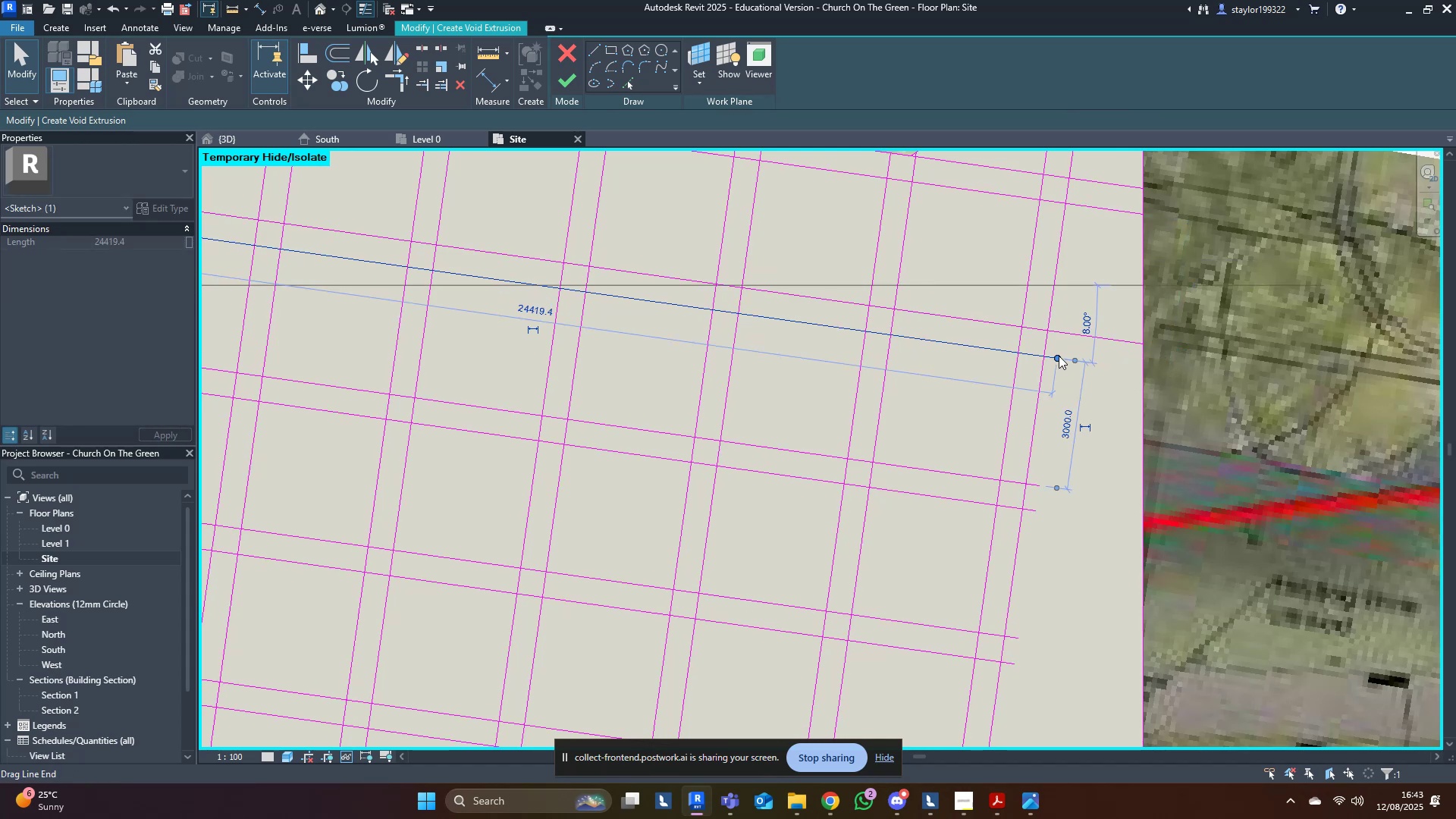 
left_click_drag(start_coordinate=[1057, 353], to_coordinate=[1142, 368])
 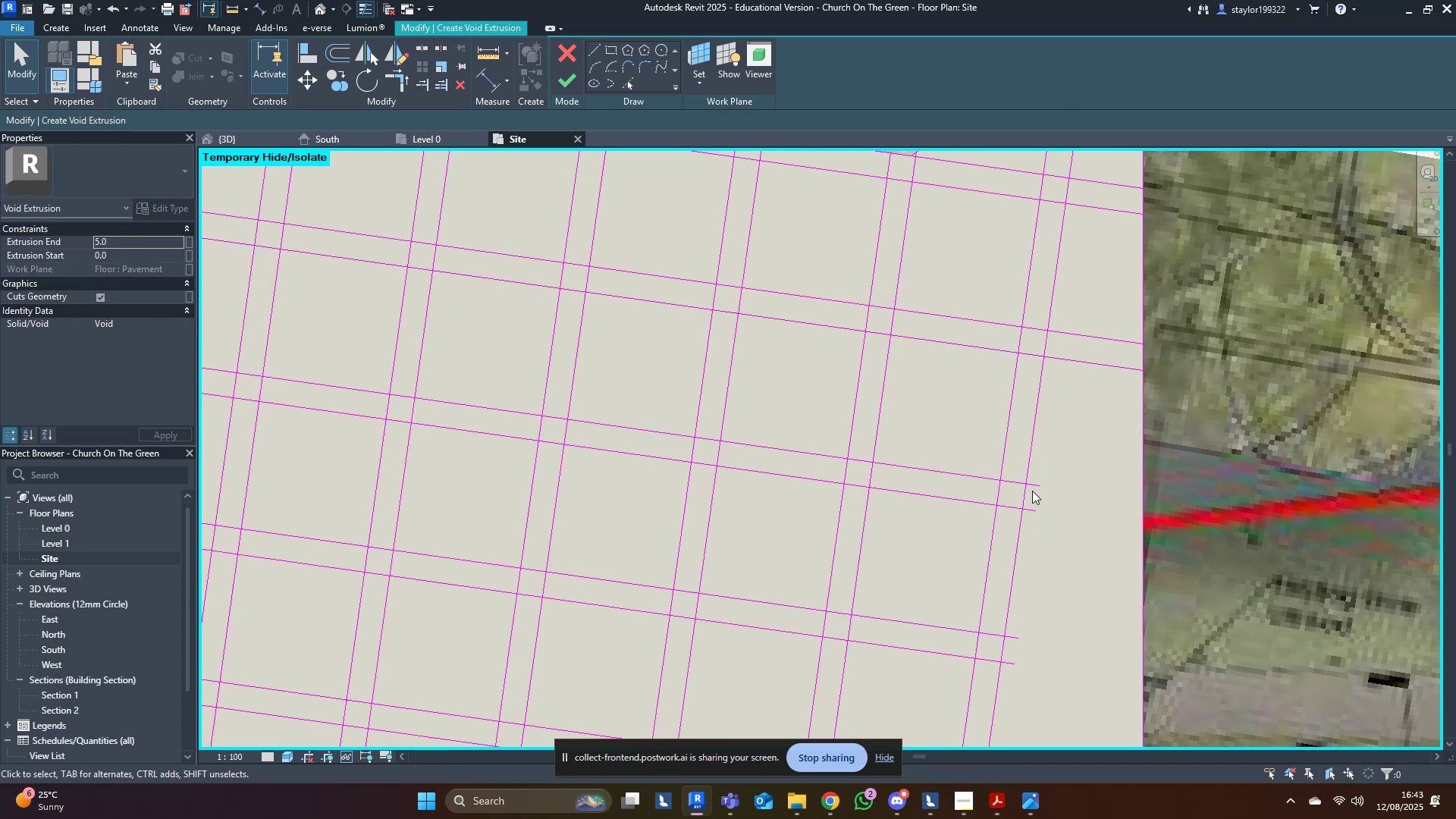 
double_click([1034, 485])
 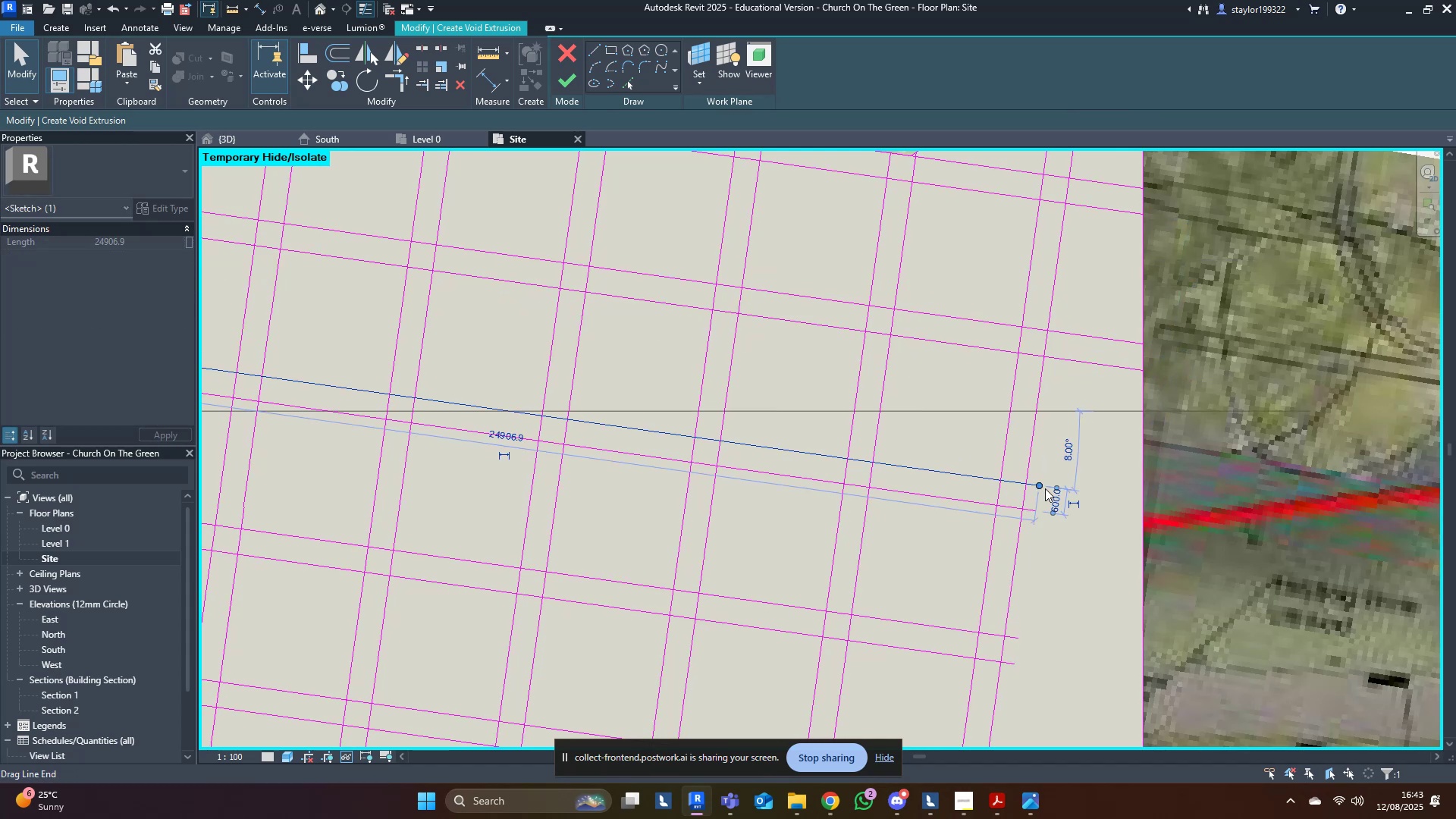 
left_click_drag(start_coordinate=[1038, 485], to_coordinate=[1143, 500])
 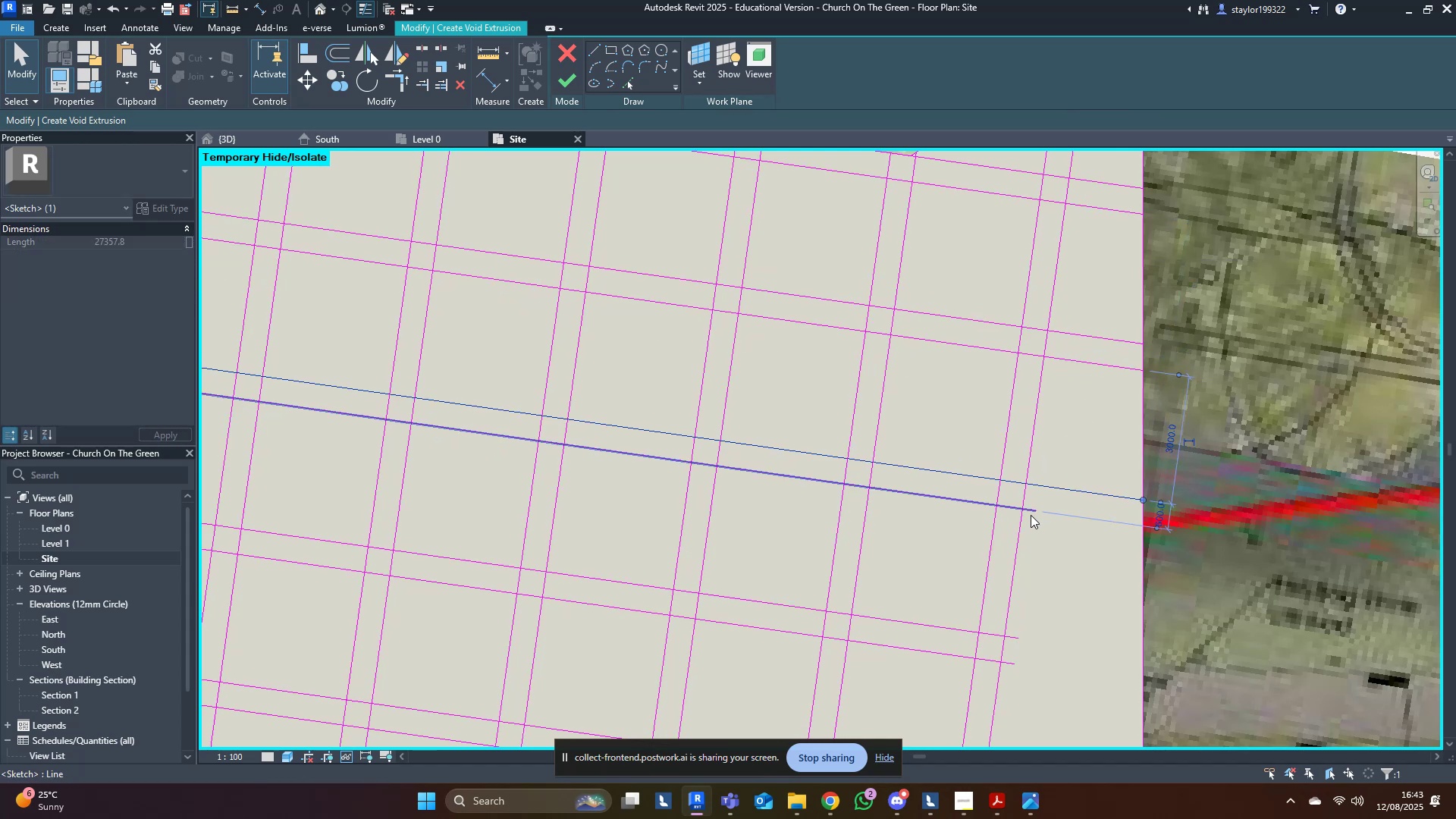 
left_click([1031, 514])
 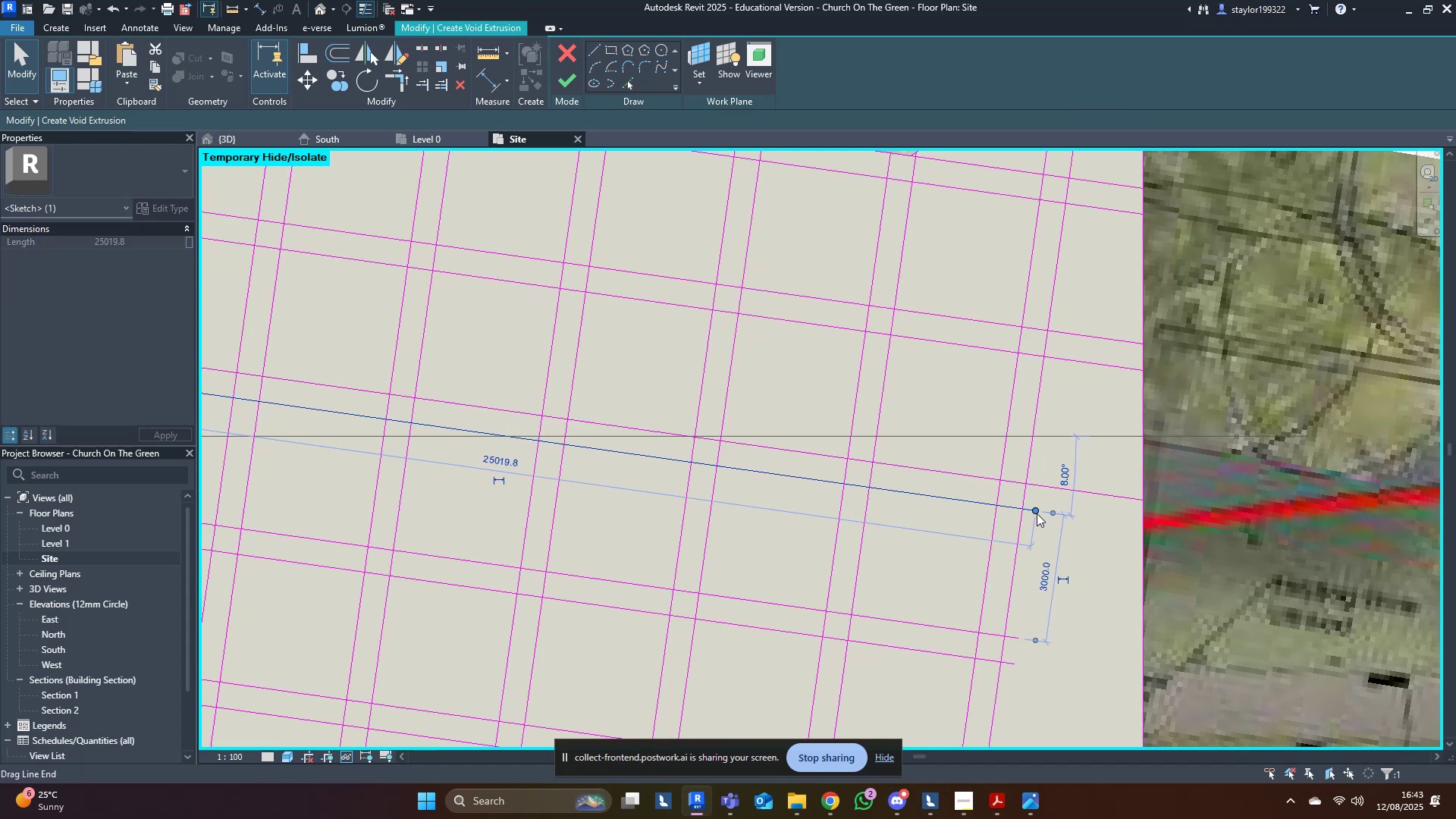 
left_click_drag(start_coordinate=[1034, 511], to_coordinate=[1148, 526])
 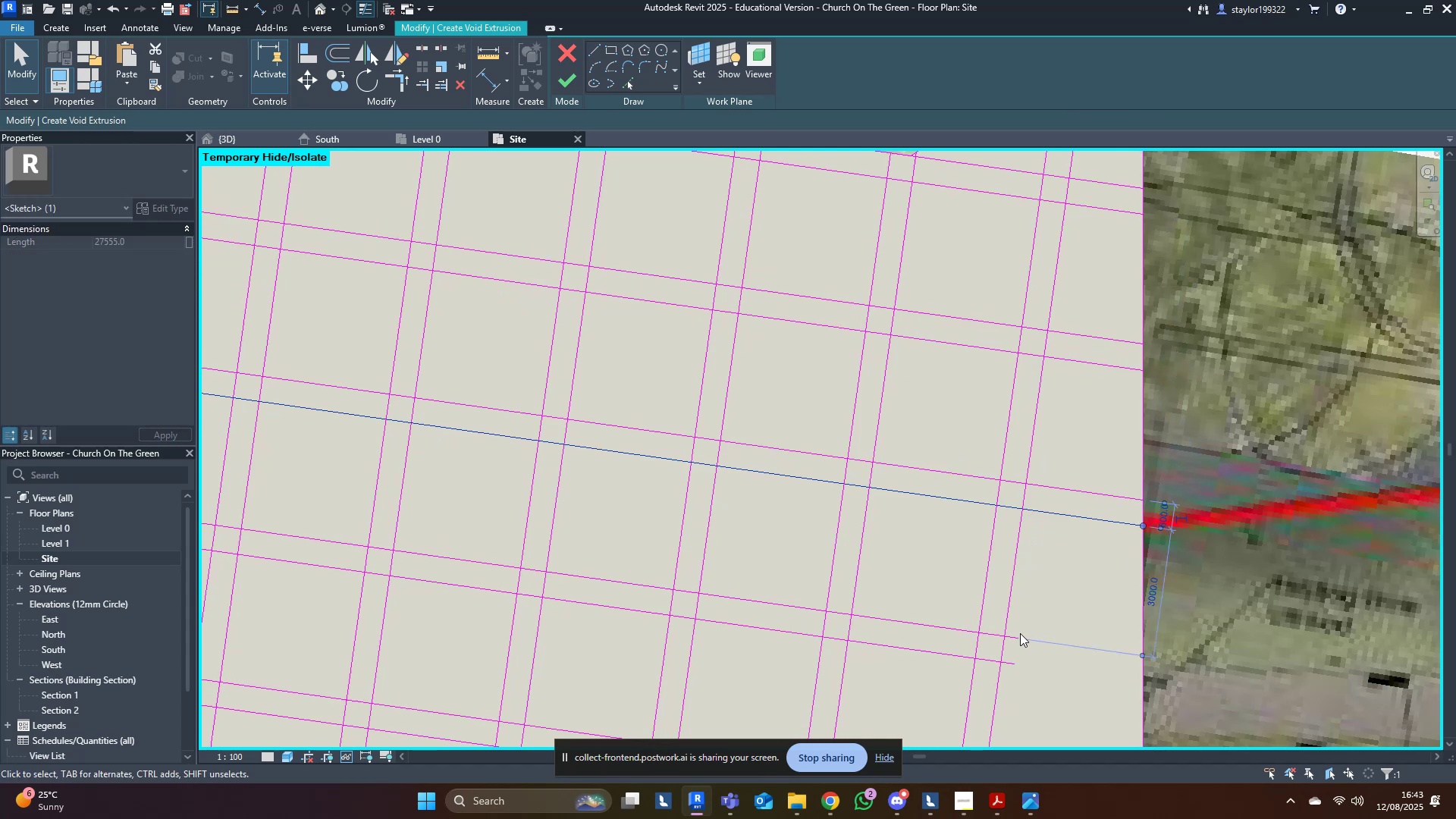 
left_click([1016, 634])
 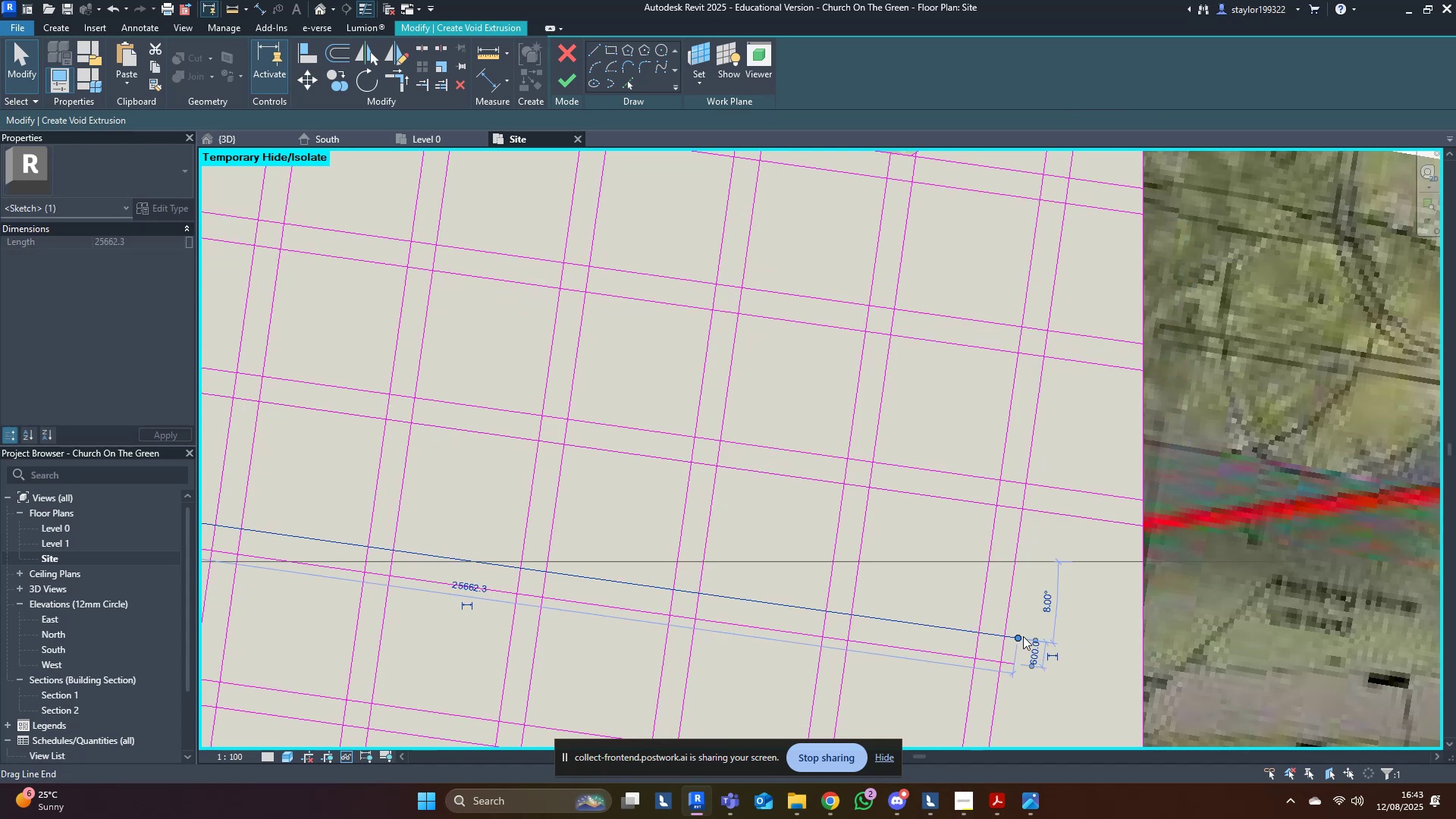 
left_click_drag(start_coordinate=[1021, 636], to_coordinate=[1147, 647])
 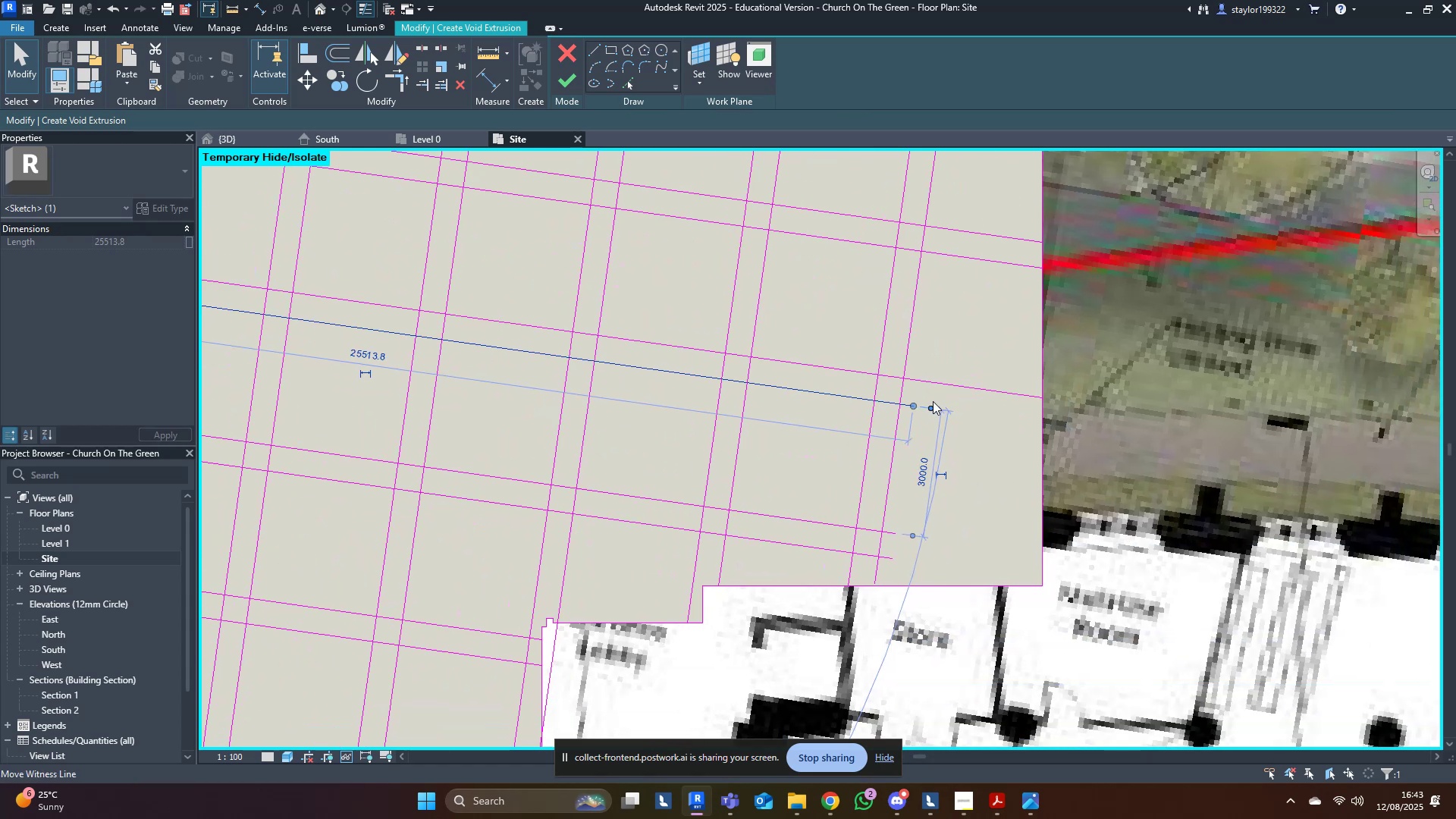 
left_click_drag(start_coordinate=[912, 406], to_coordinate=[1037, 420])
 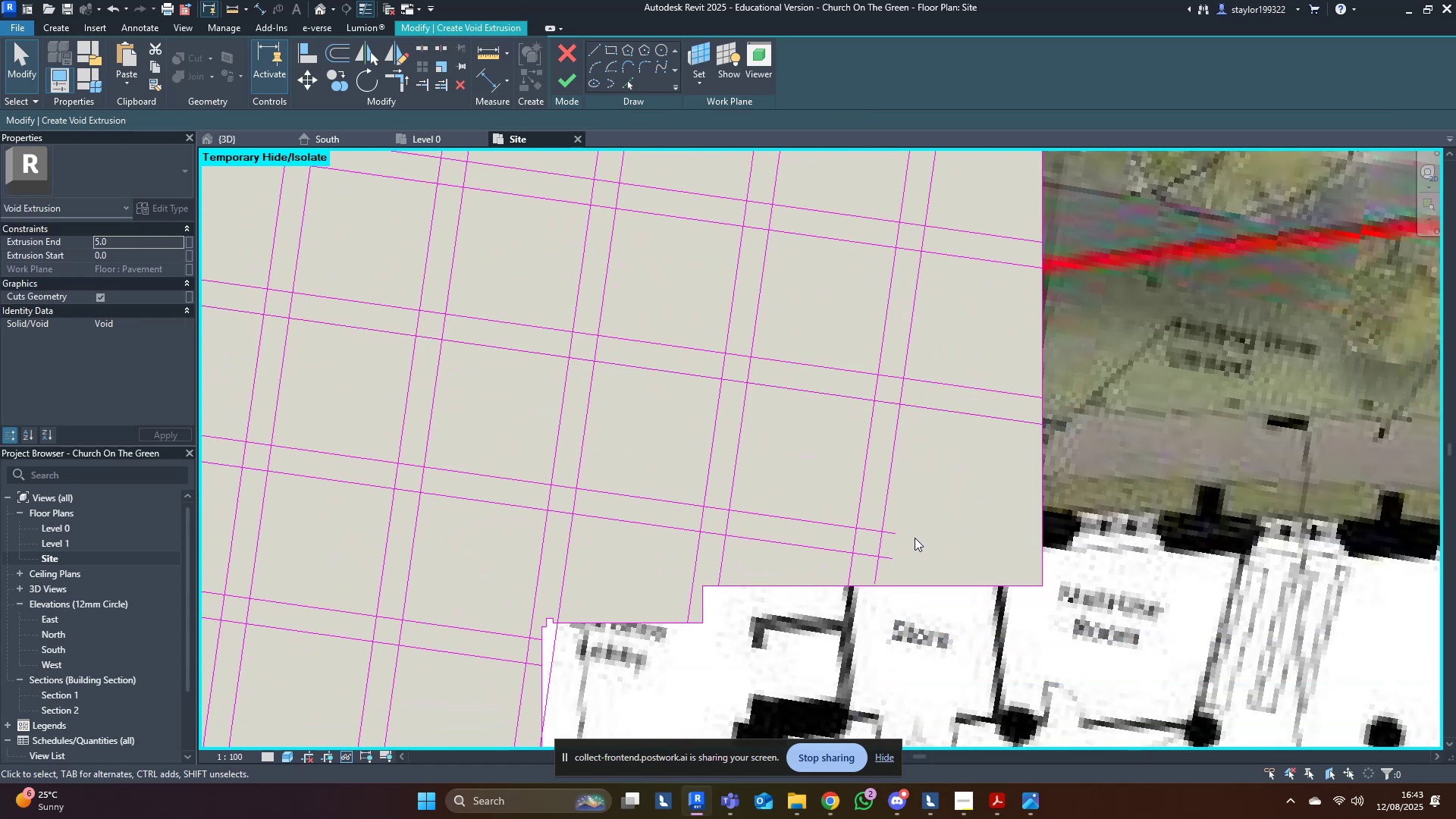 
double_click([903, 535])
 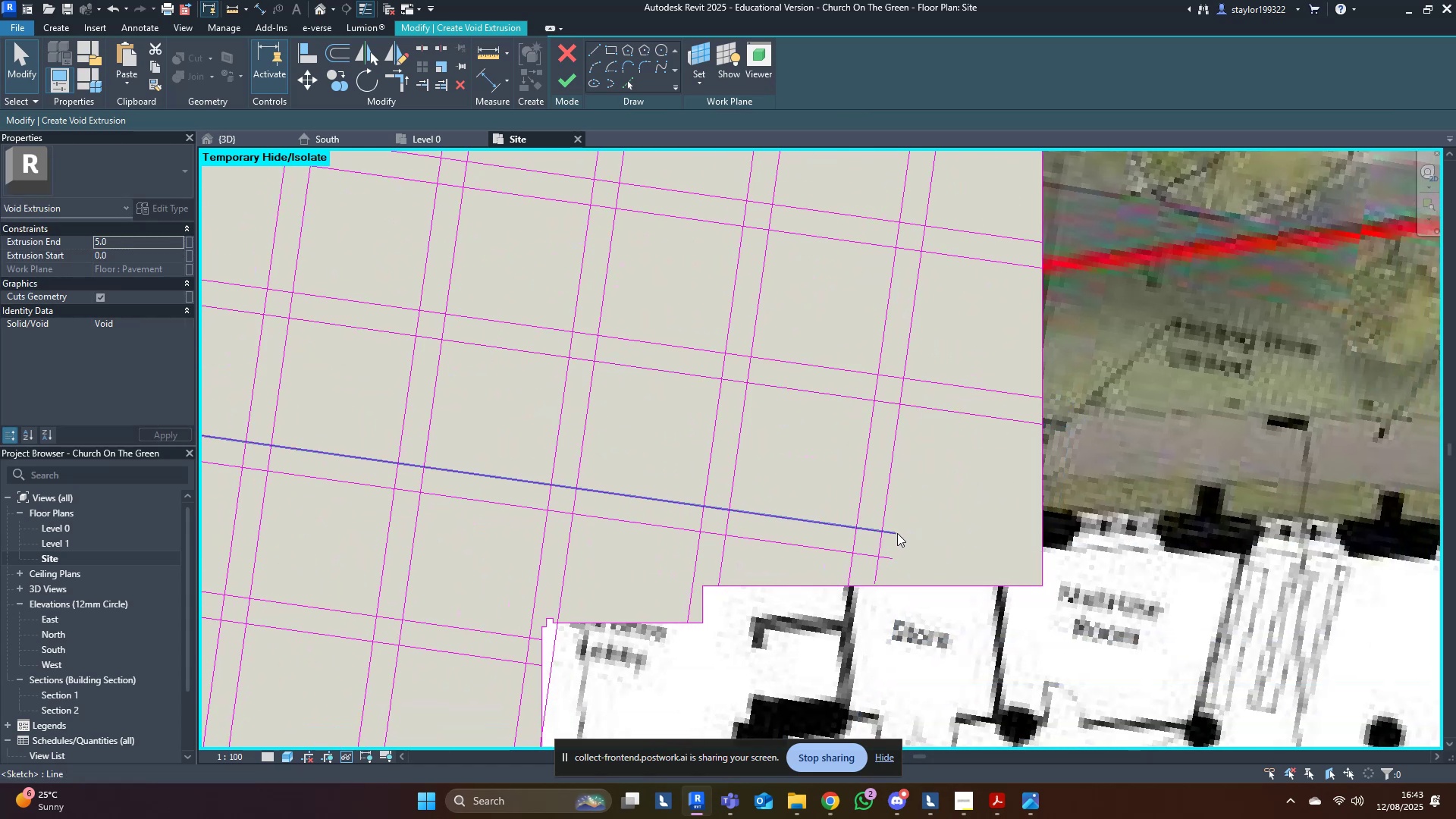 
triple_click([897, 533])
 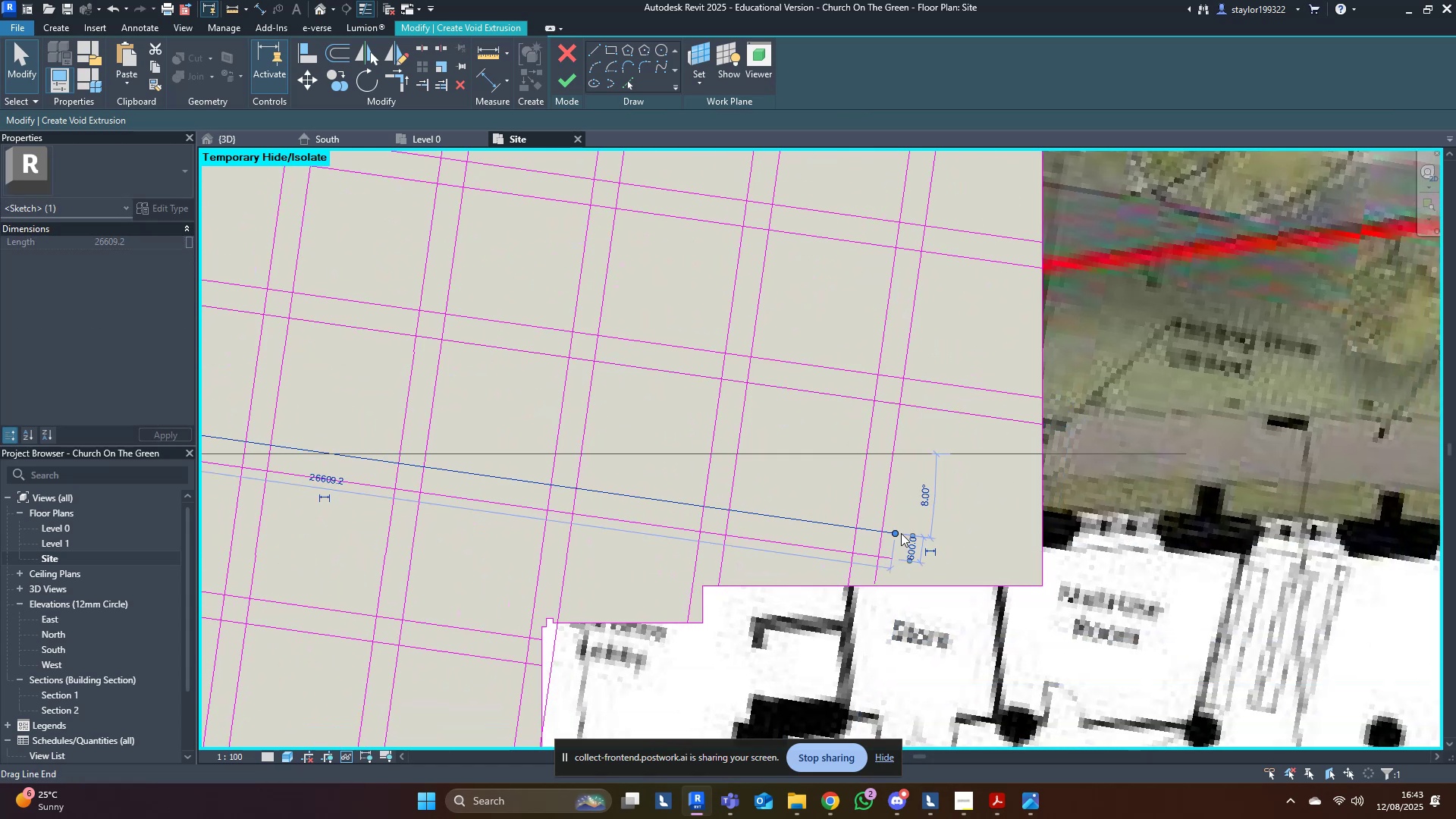 
left_click_drag(start_coordinate=[898, 532], to_coordinate=[1040, 549])
 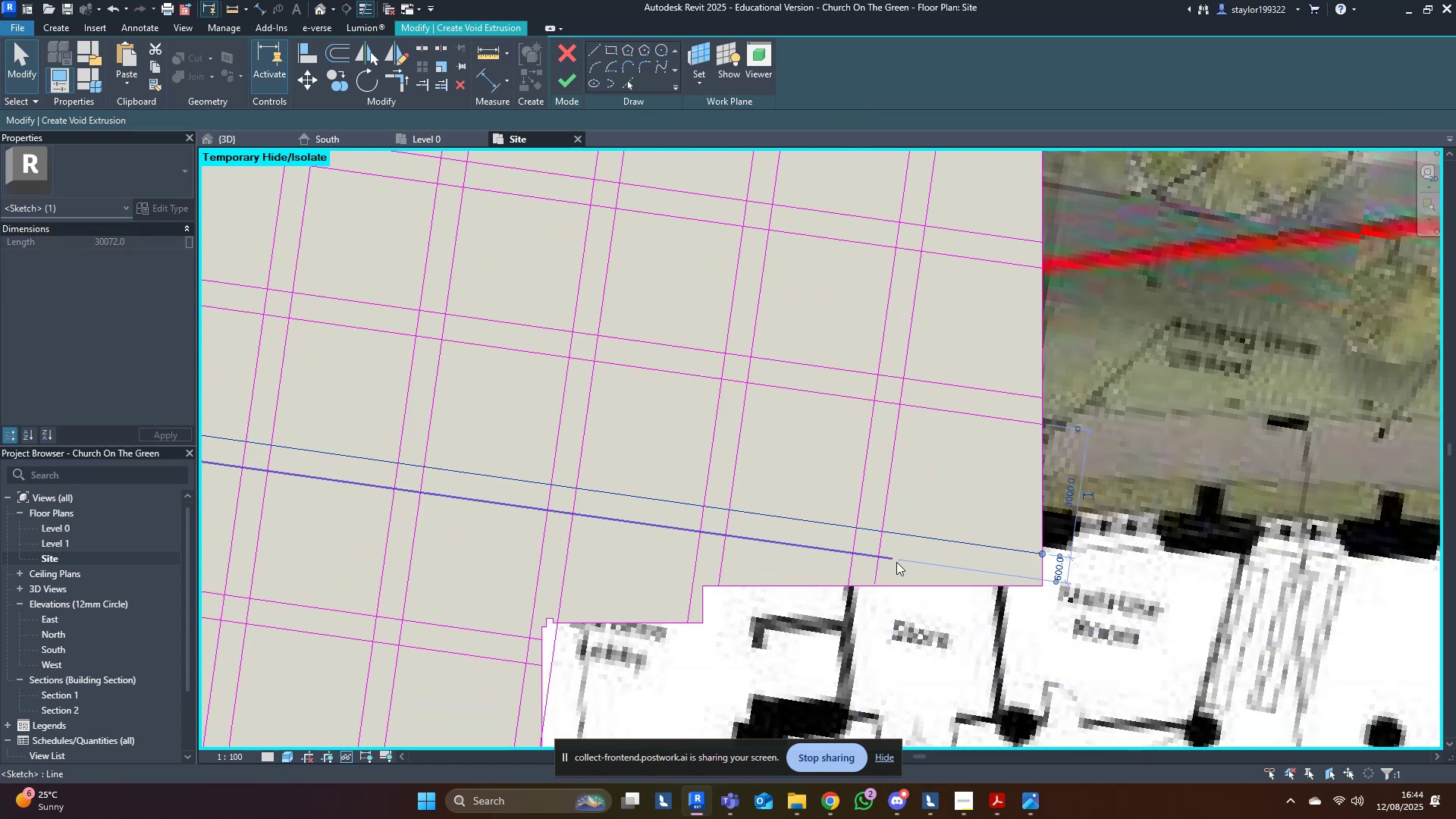 
left_click([886, 563])
 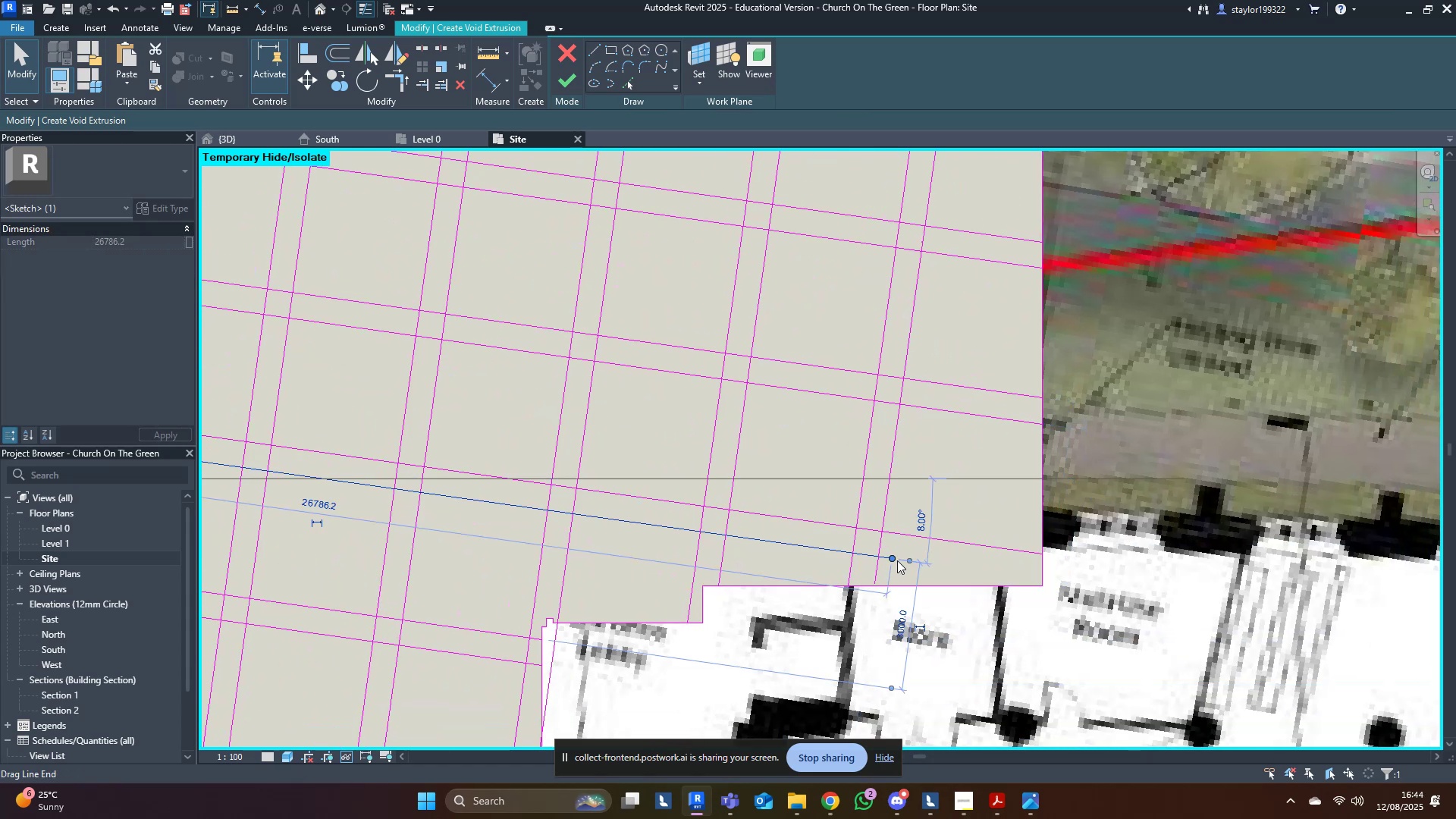 
left_click_drag(start_coordinate=[891, 559], to_coordinate=[1044, 569])
 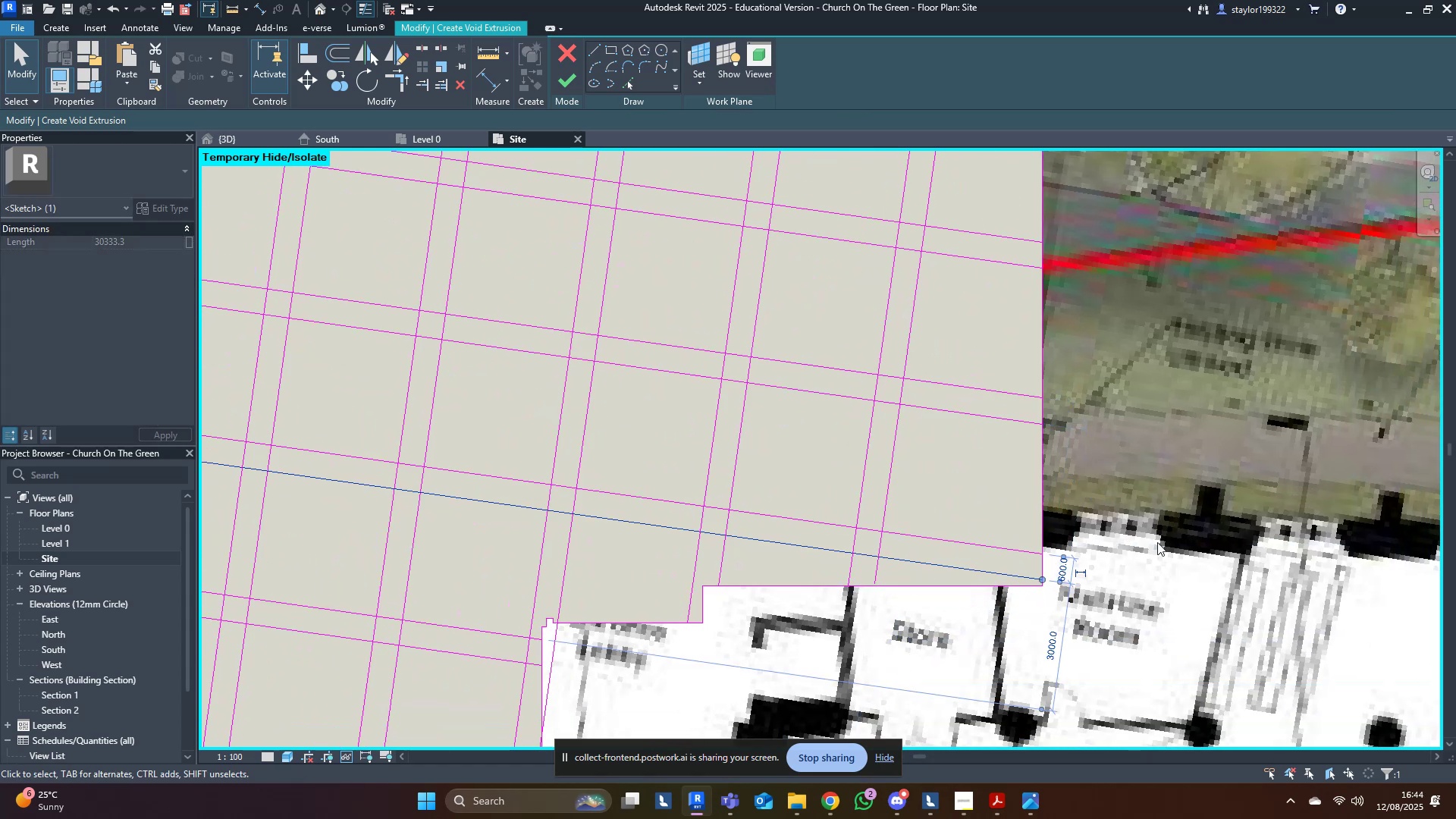 
left_click([1160, 541])
 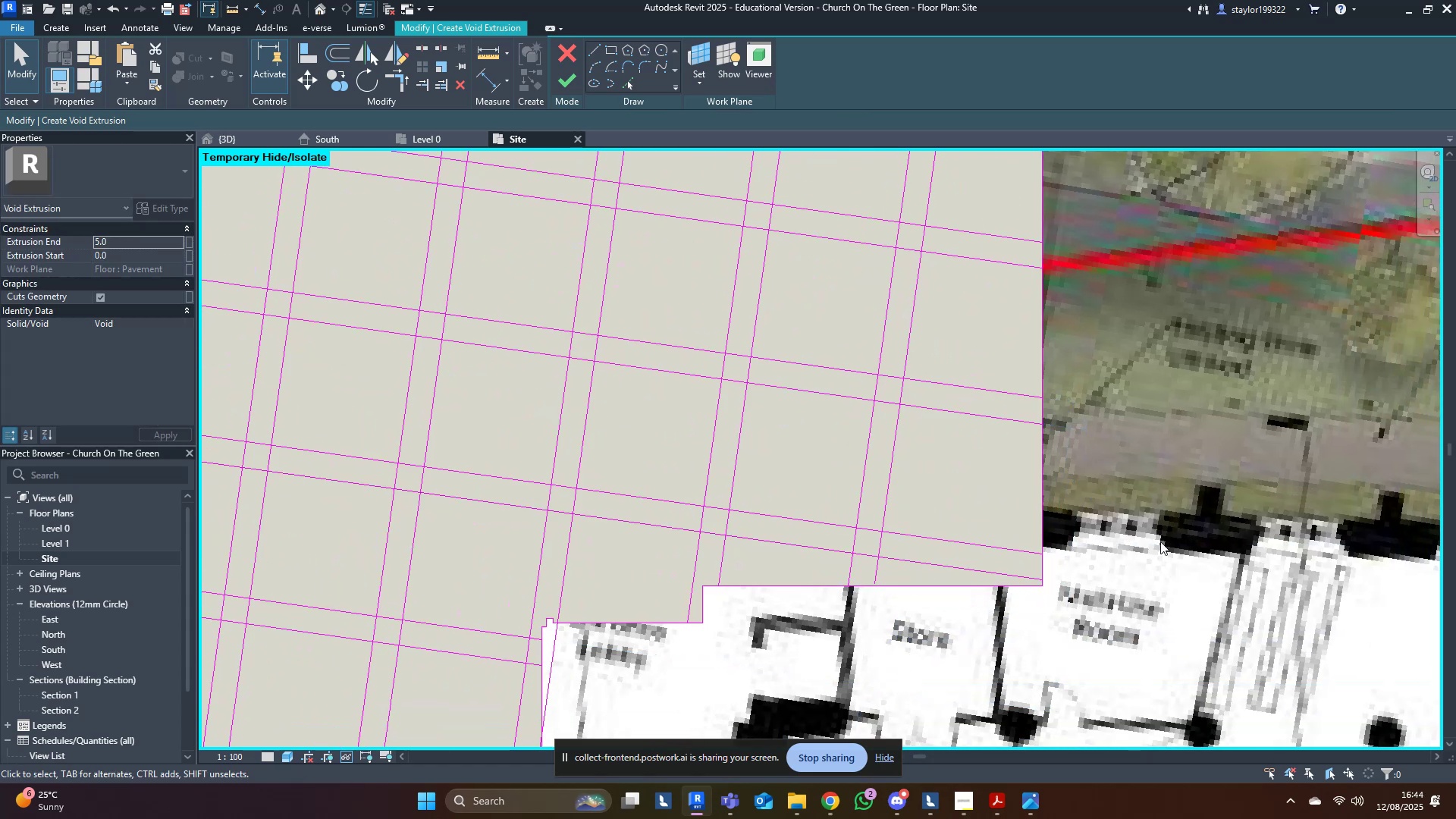 
scroll: coordinate [1156, 540], scroll_direction: down, amount: 11.0
 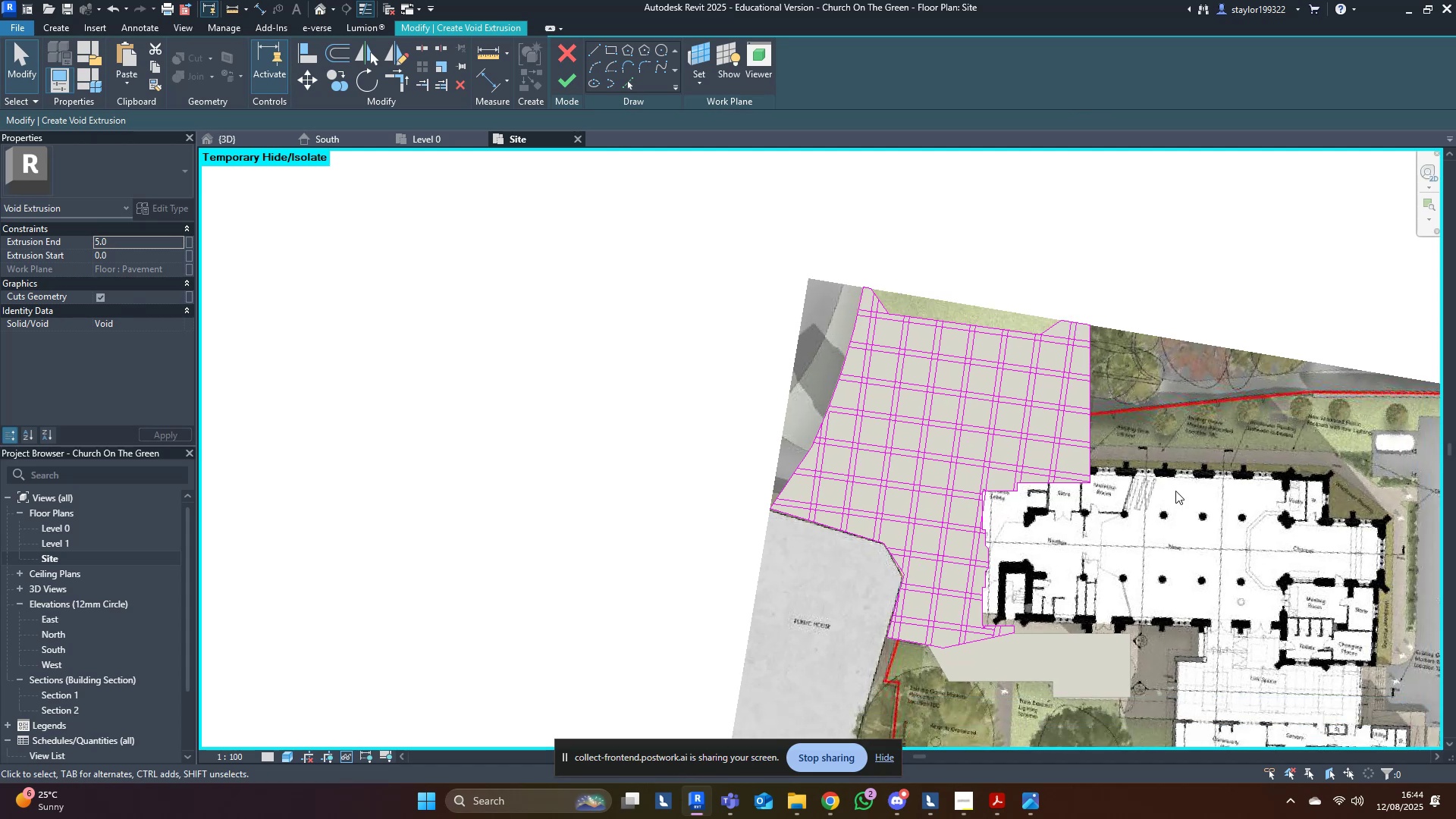 
scroll: coordinate [803, 489], scroll_direction: up, amount: 3.0
 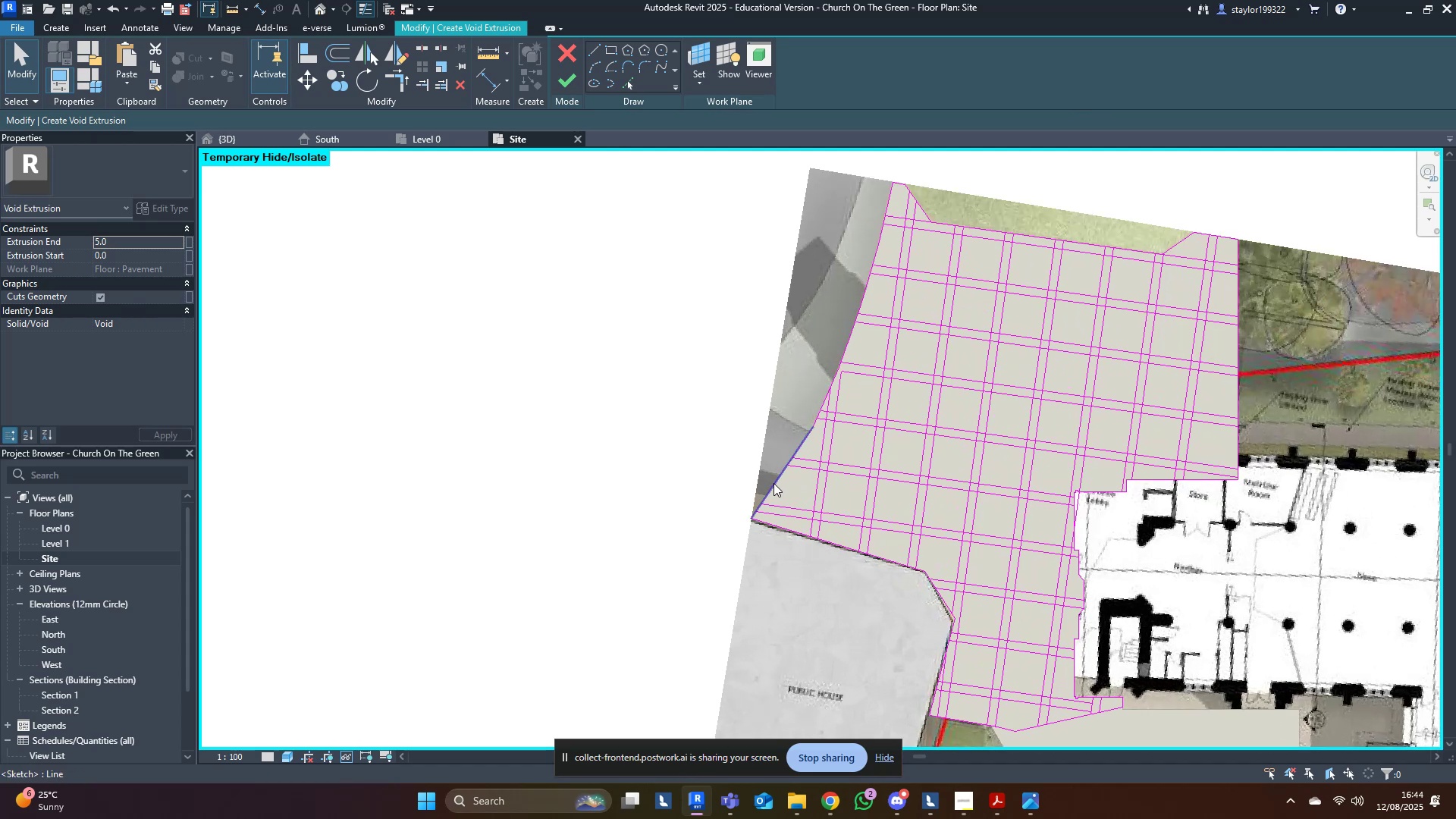 
left_click([770, 483])
 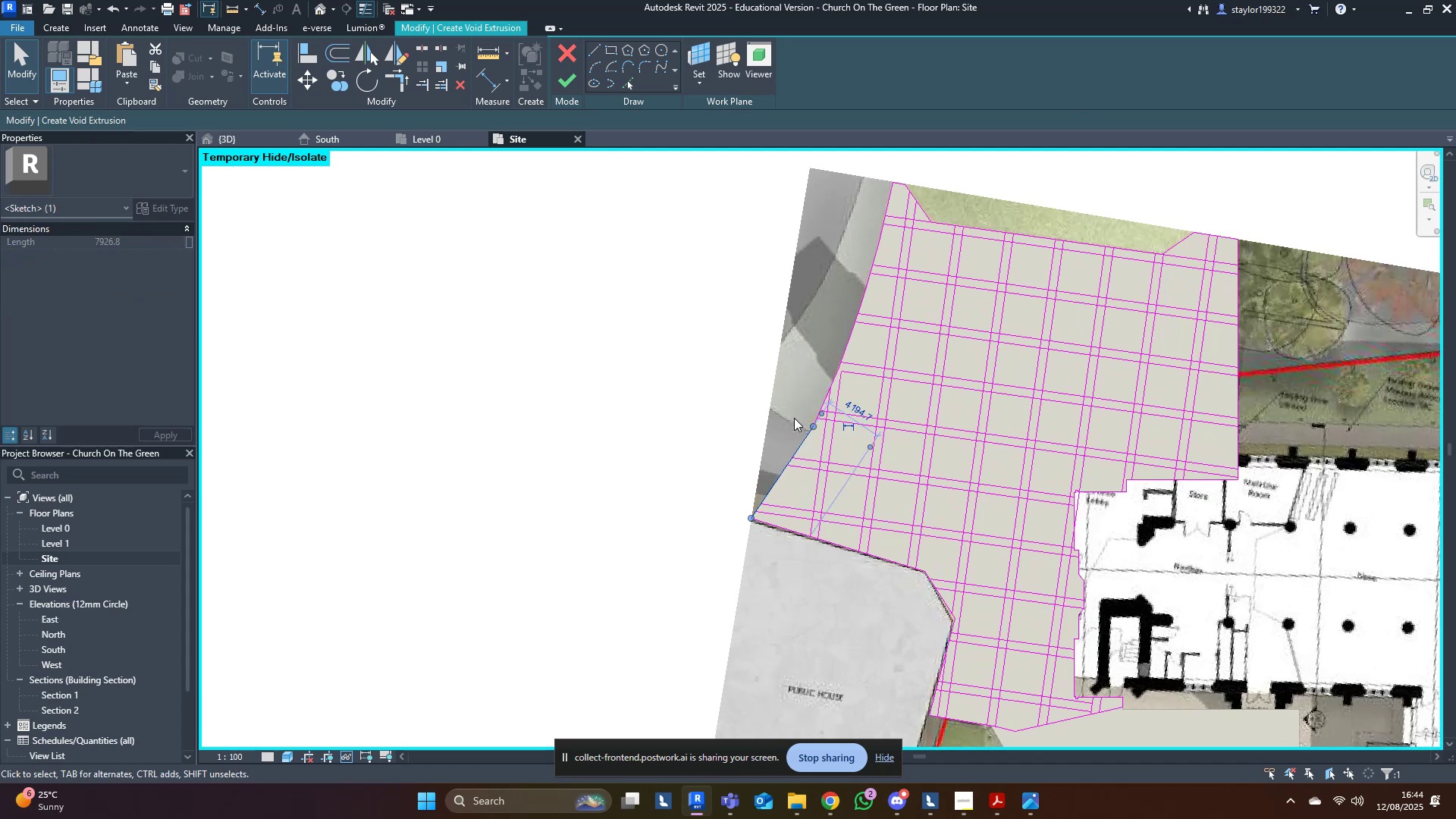 
key(Delete)
 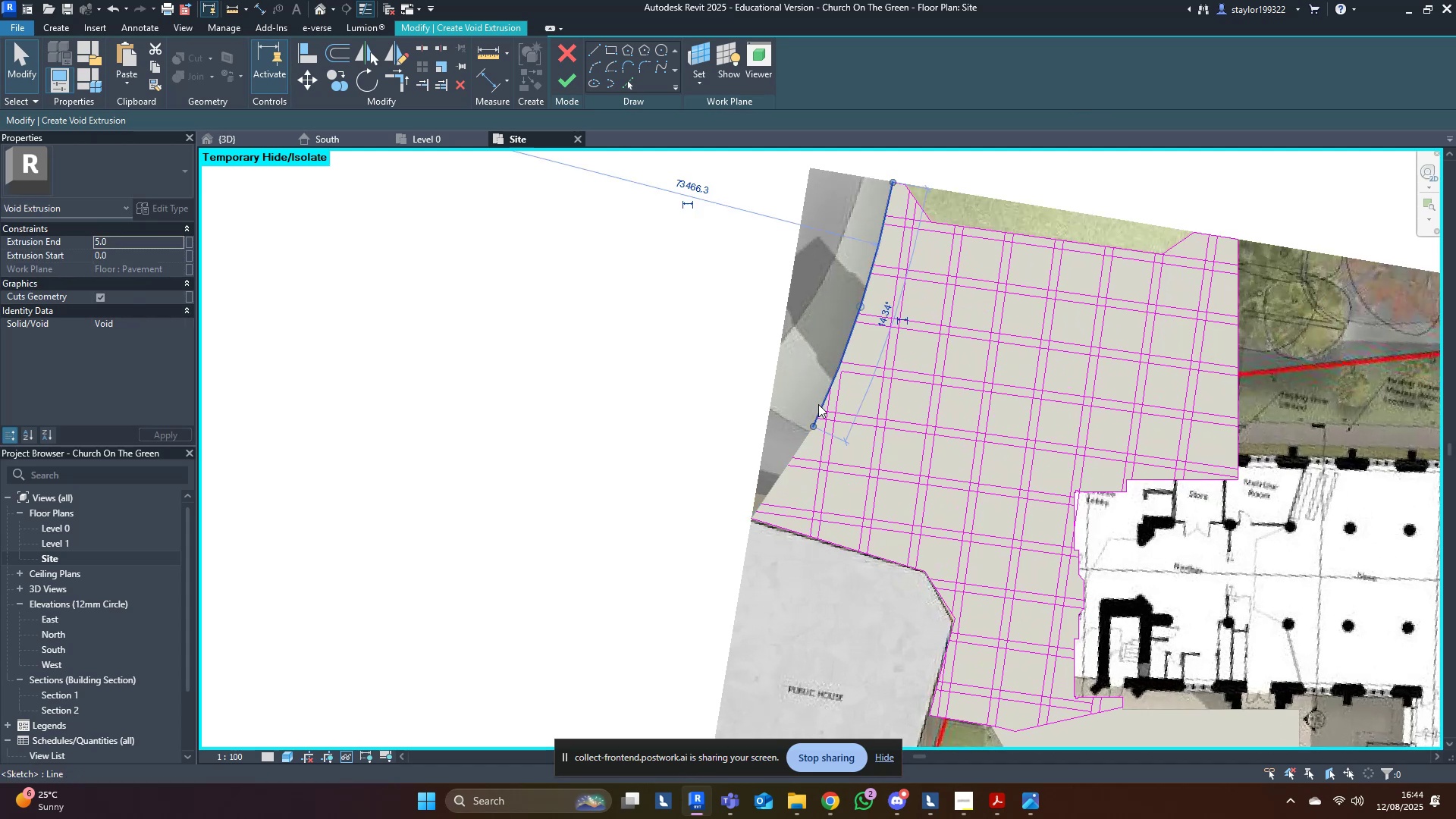 
left_click([818, 404])
 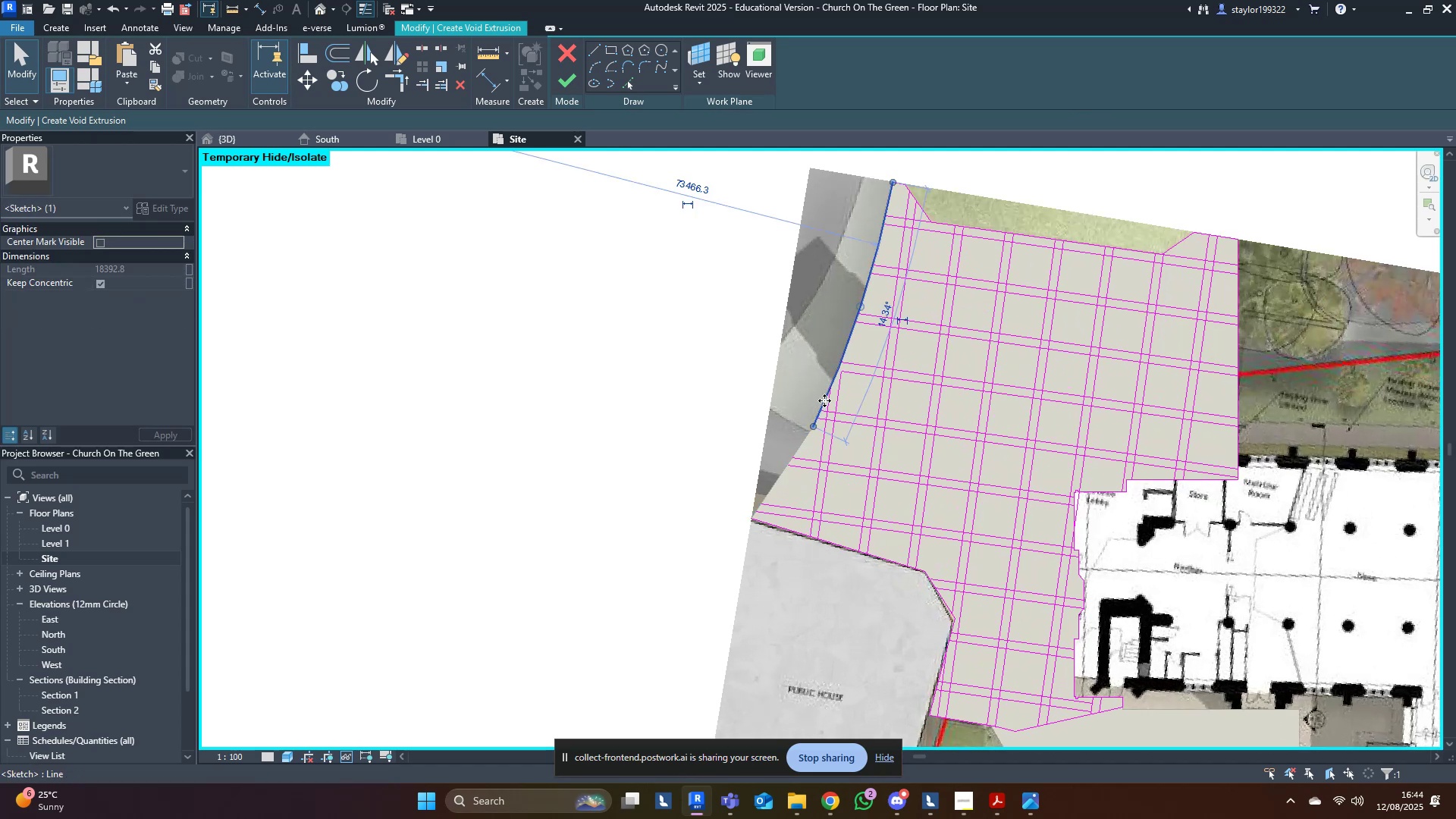 
key(Delete)
 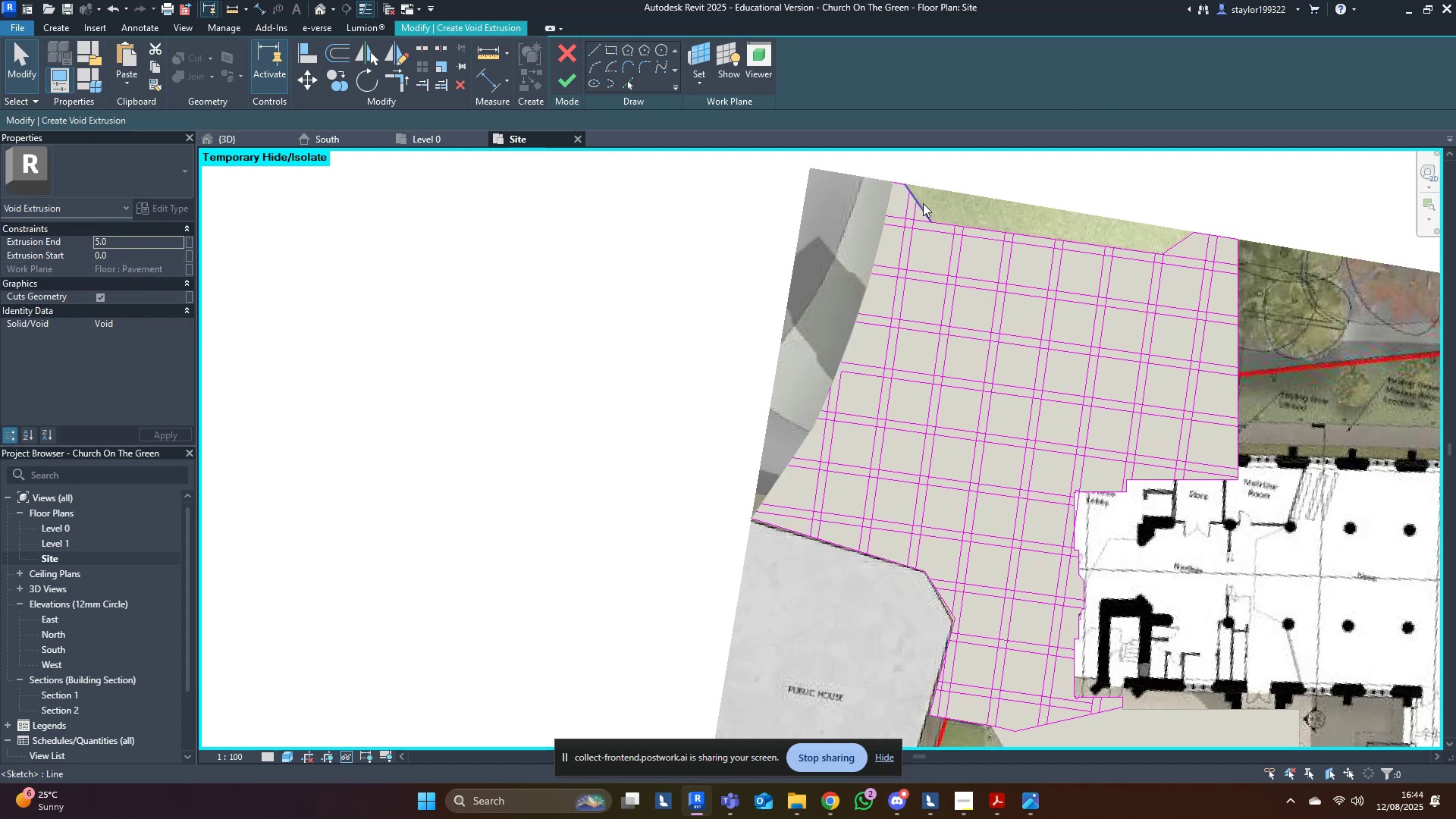 
left_click([921, 209])
 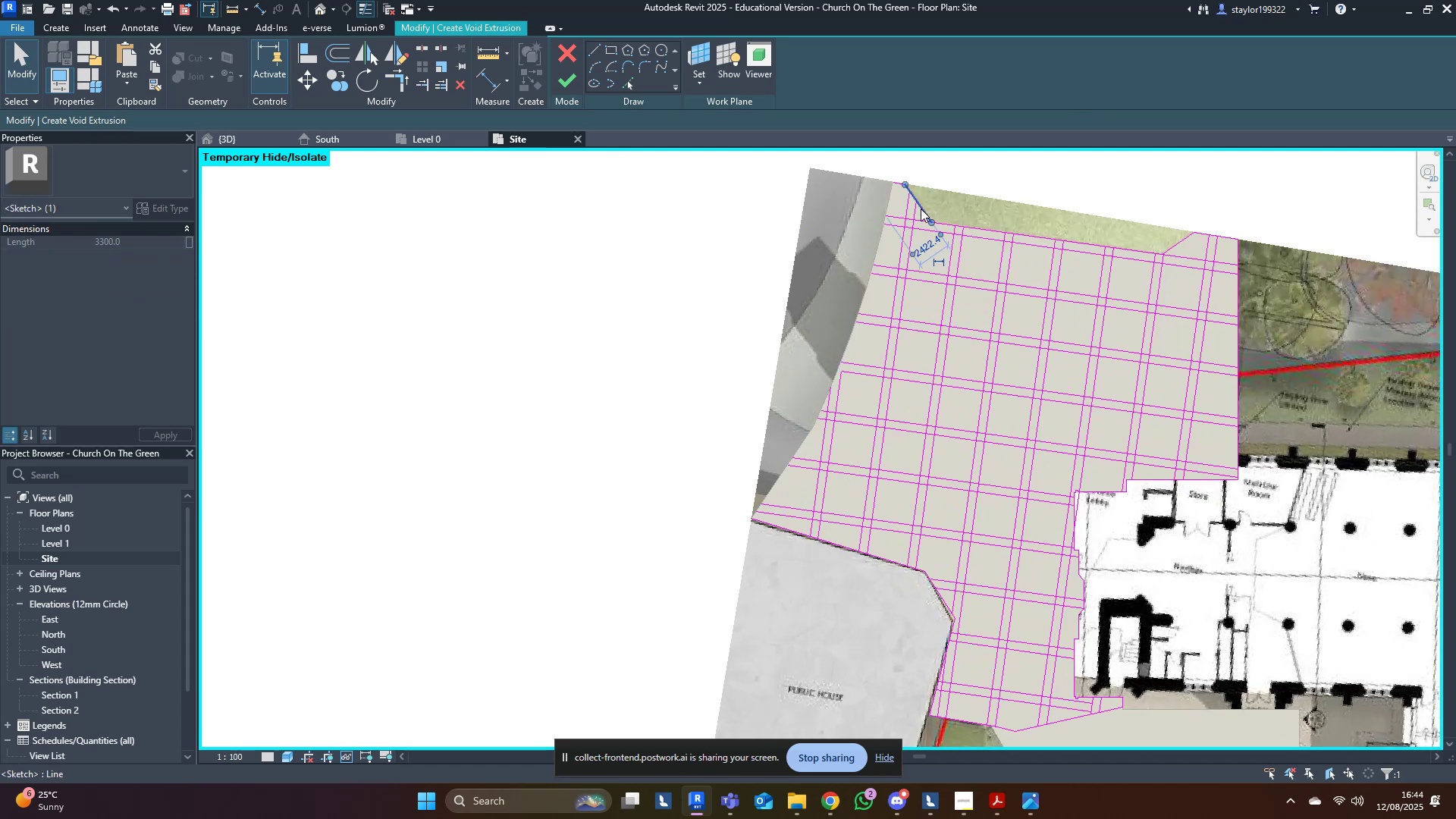 
key(Delete)
 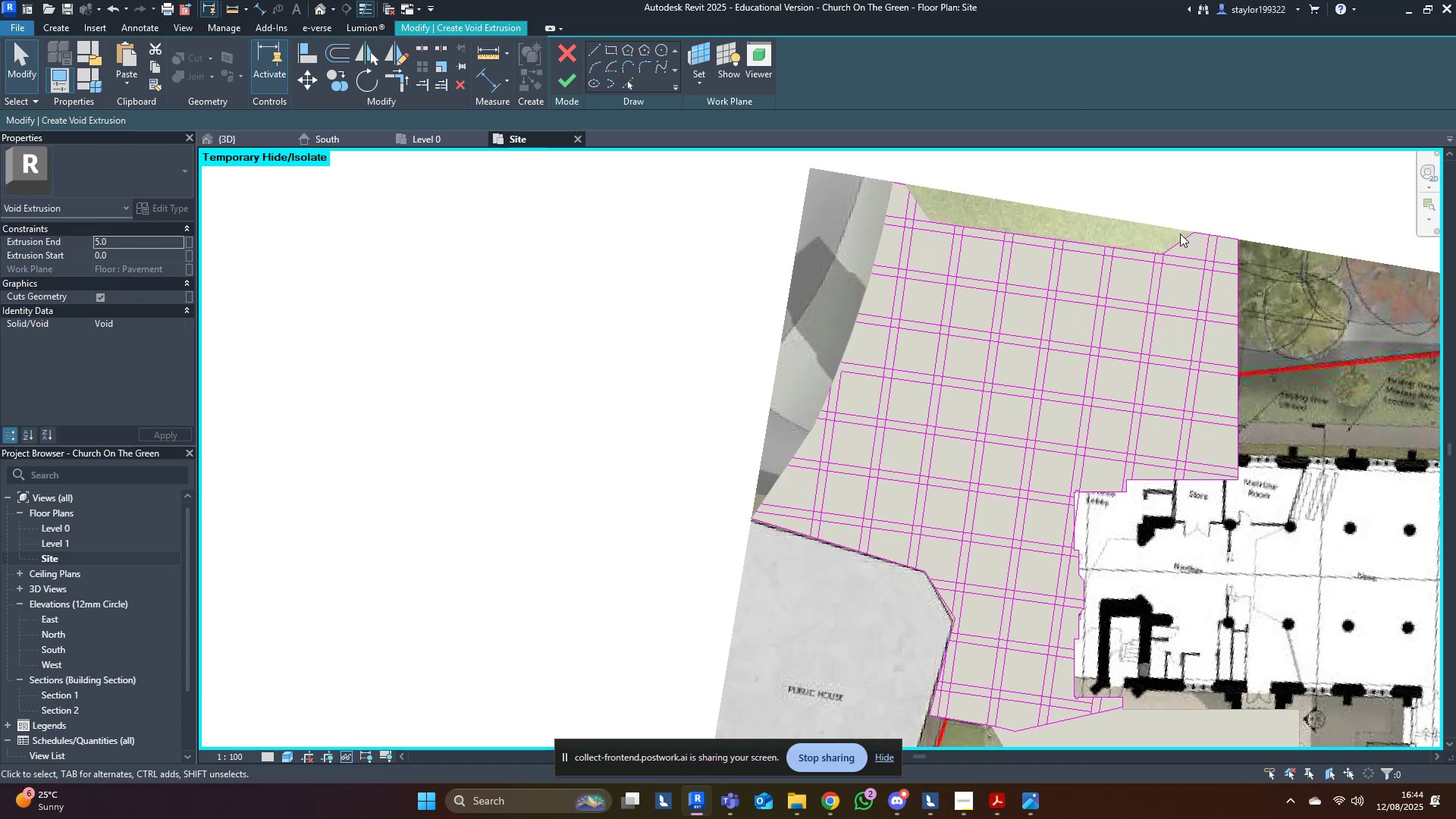 
left_click([1180, 243])
 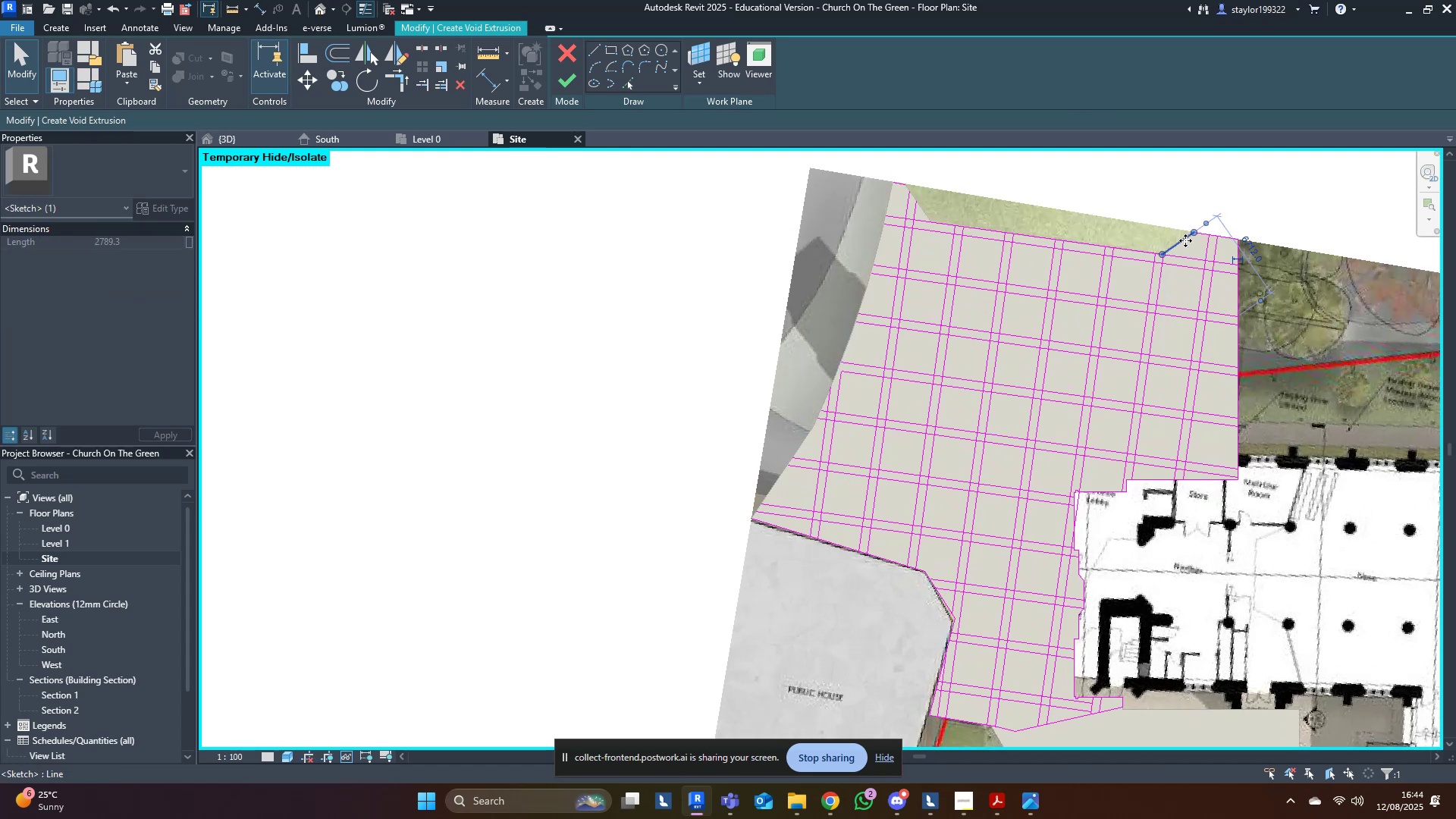 
key(Delete)
 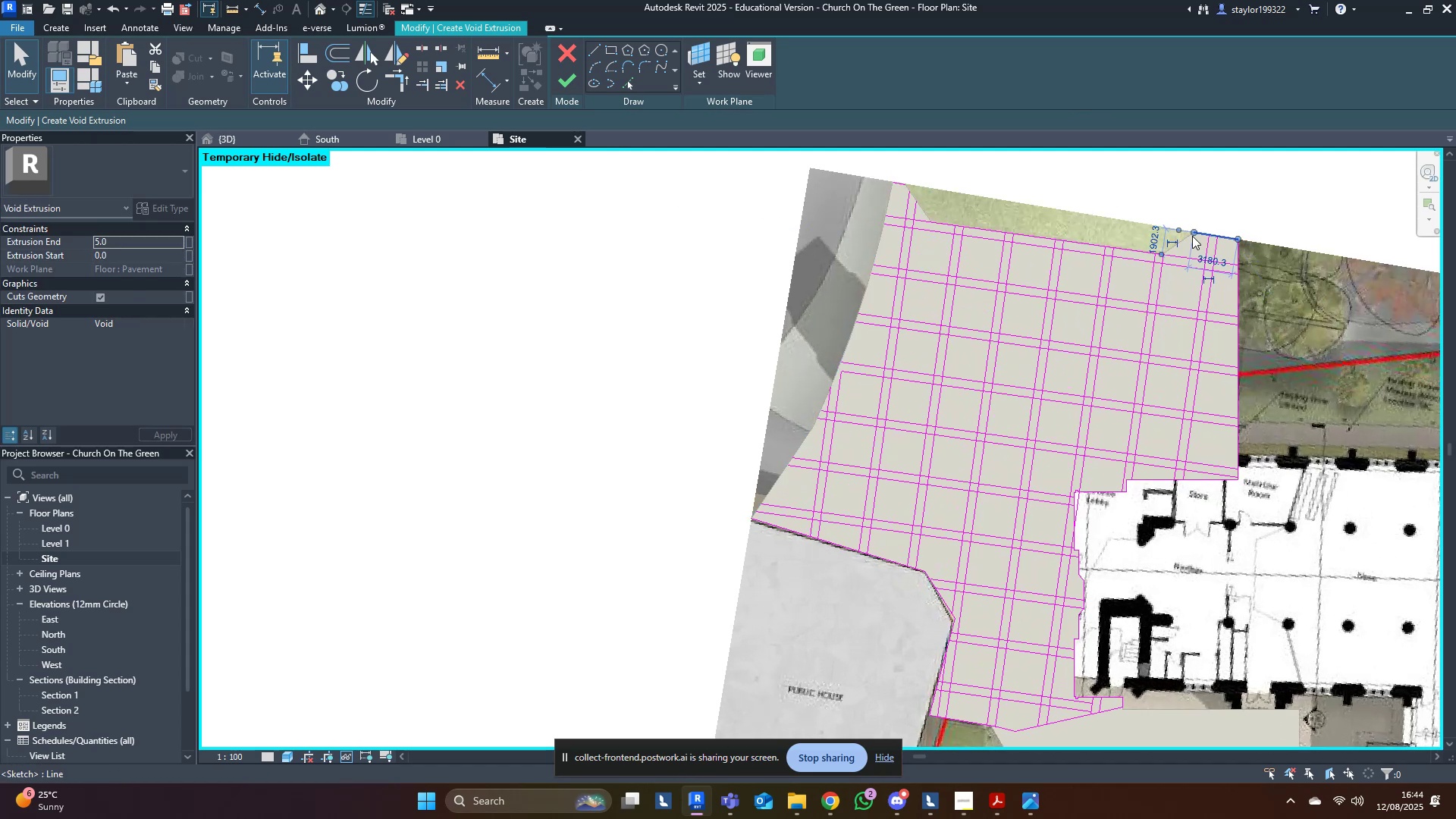 
double_click([1192, 236])
 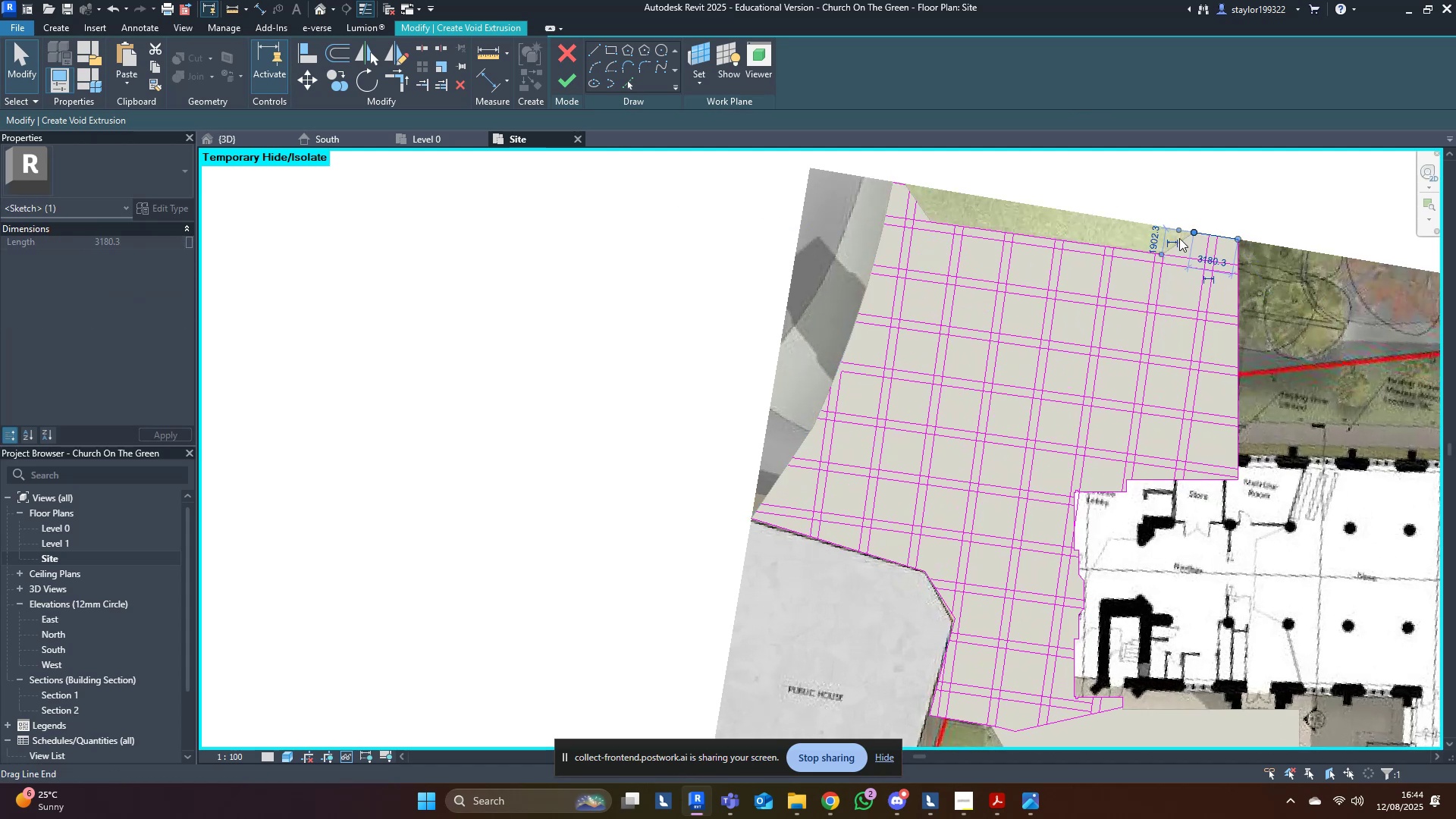 
key(Delete)
 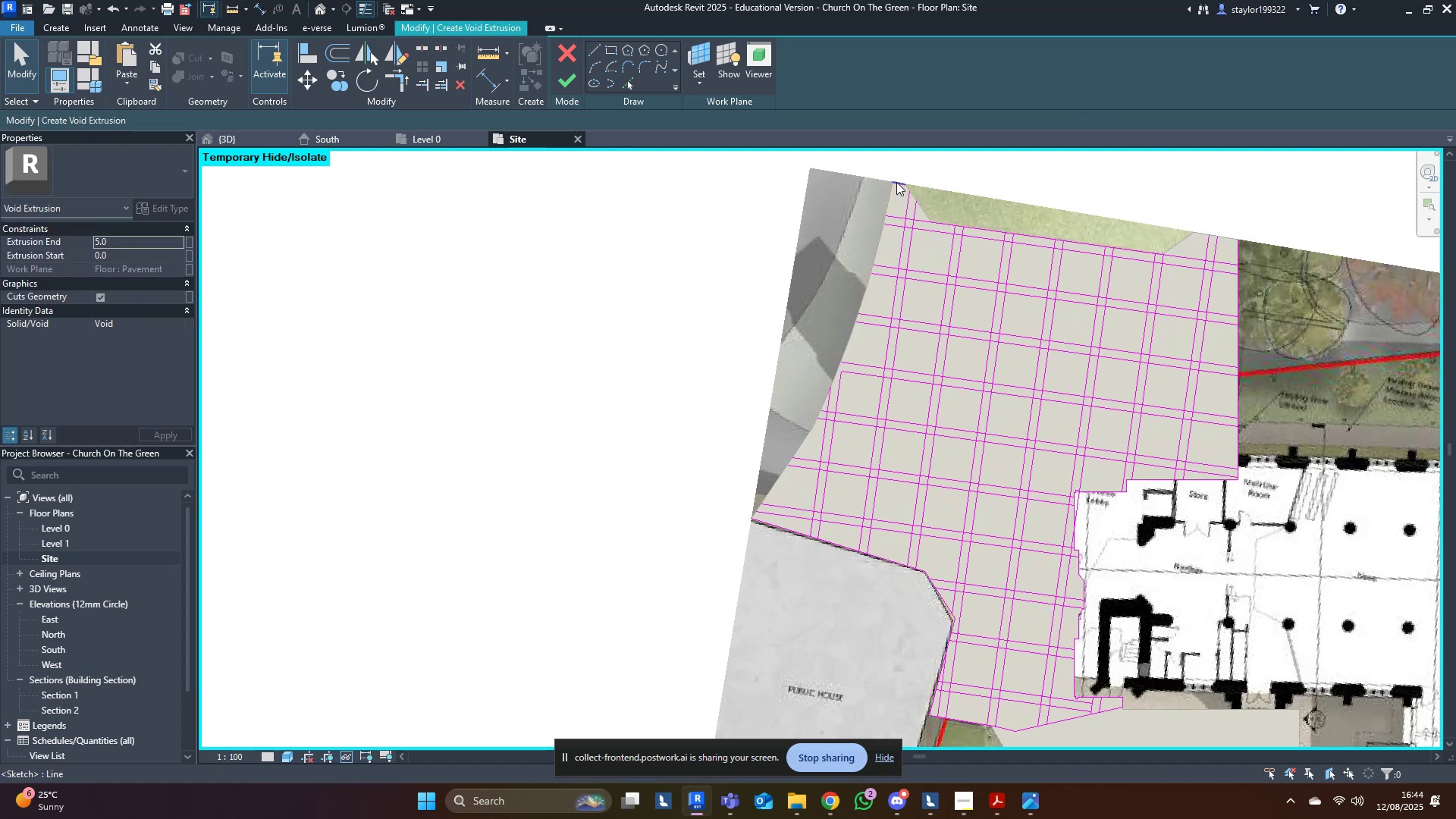 
left_click([896, 183])
 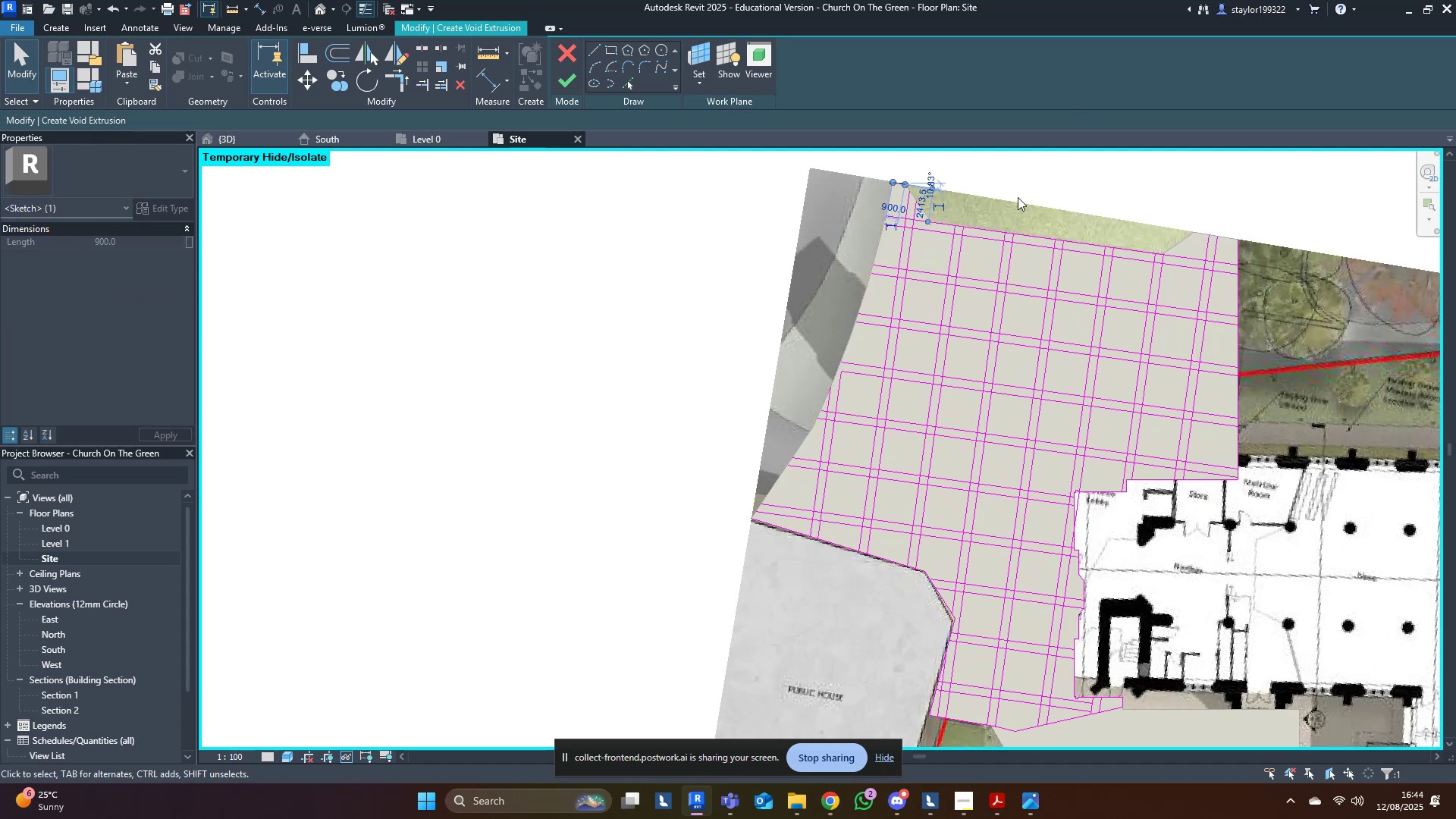 
key(Delete)
 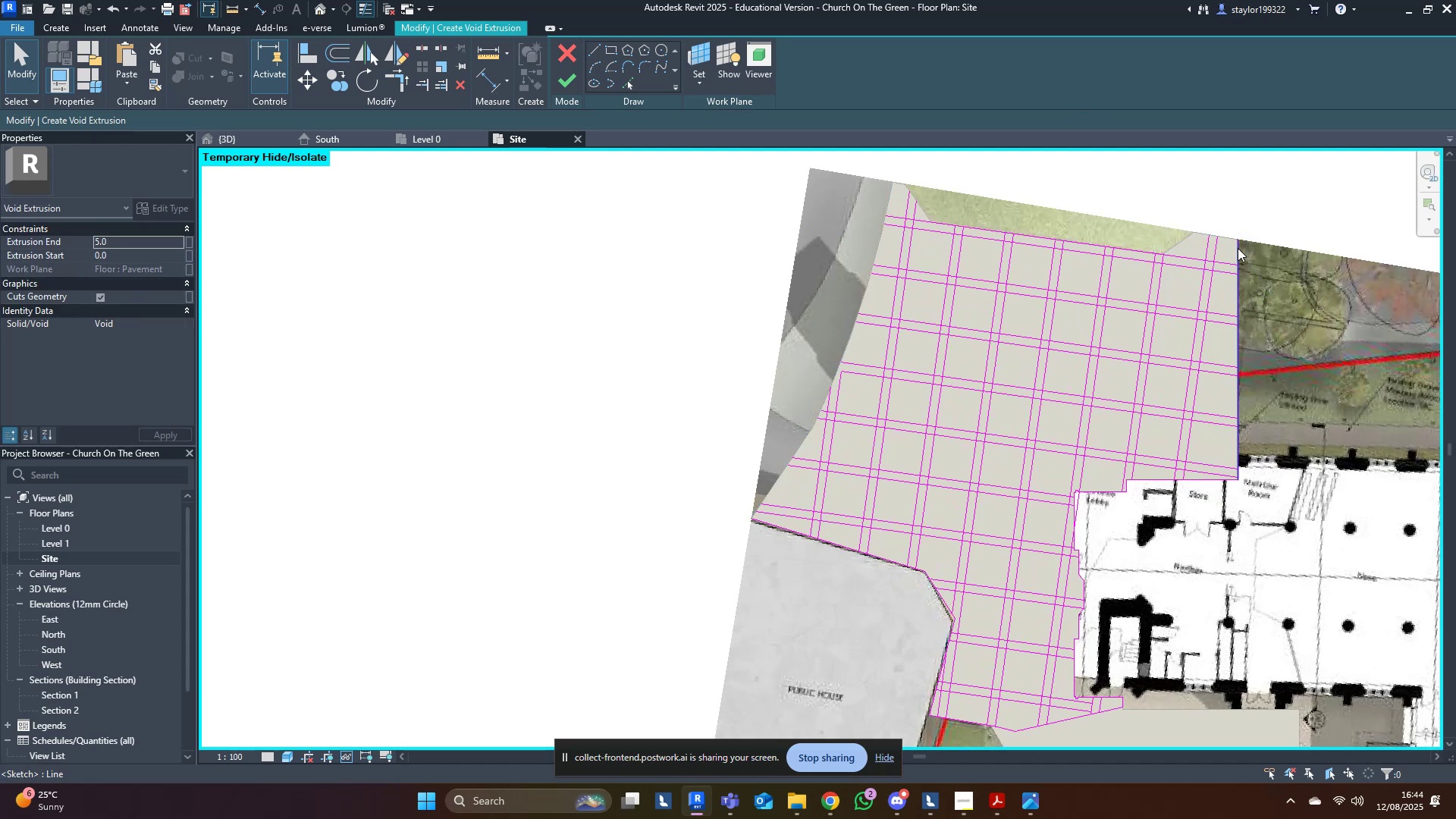 
left_click([1238, 248])
 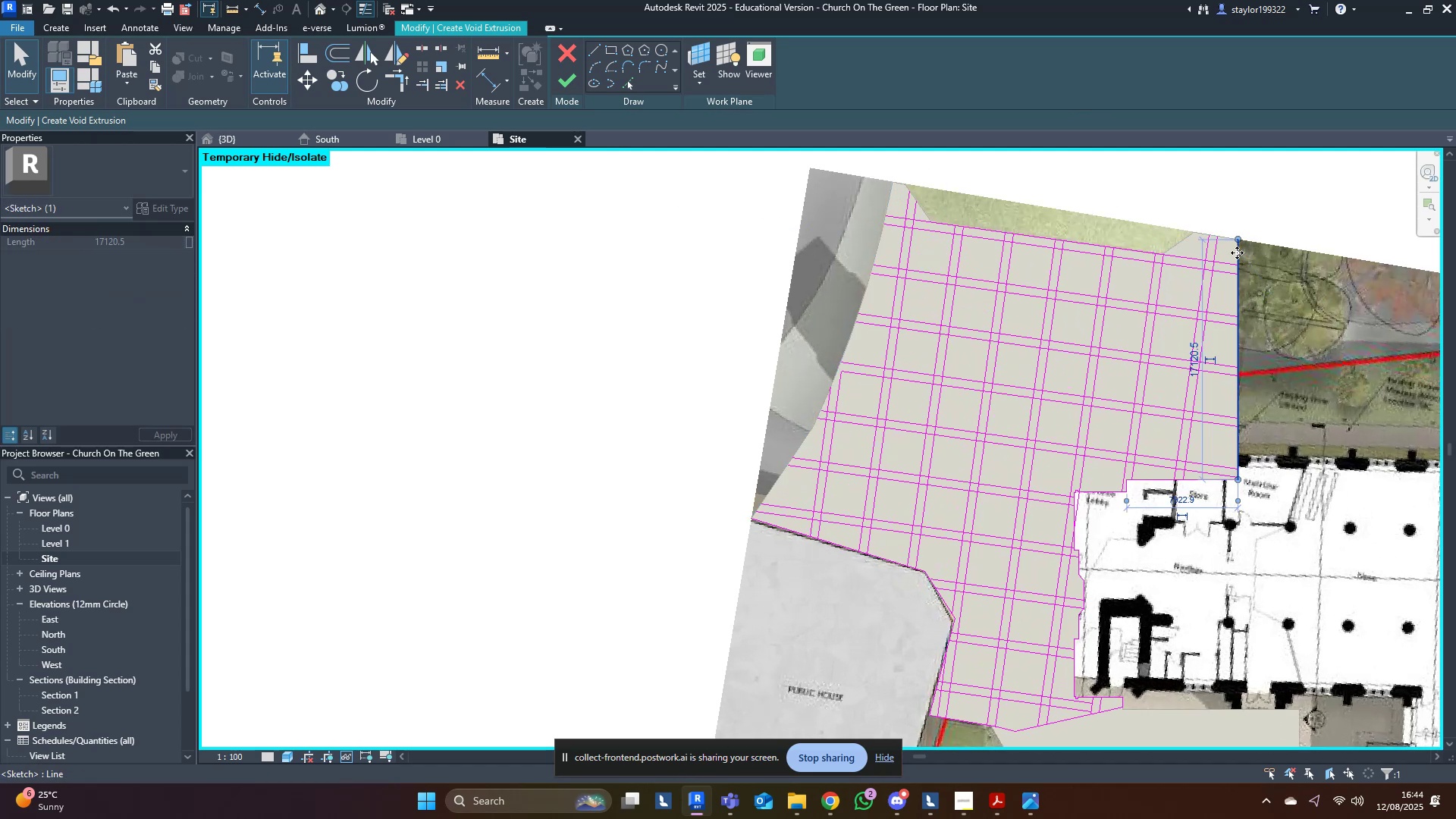 
key(Delete)
 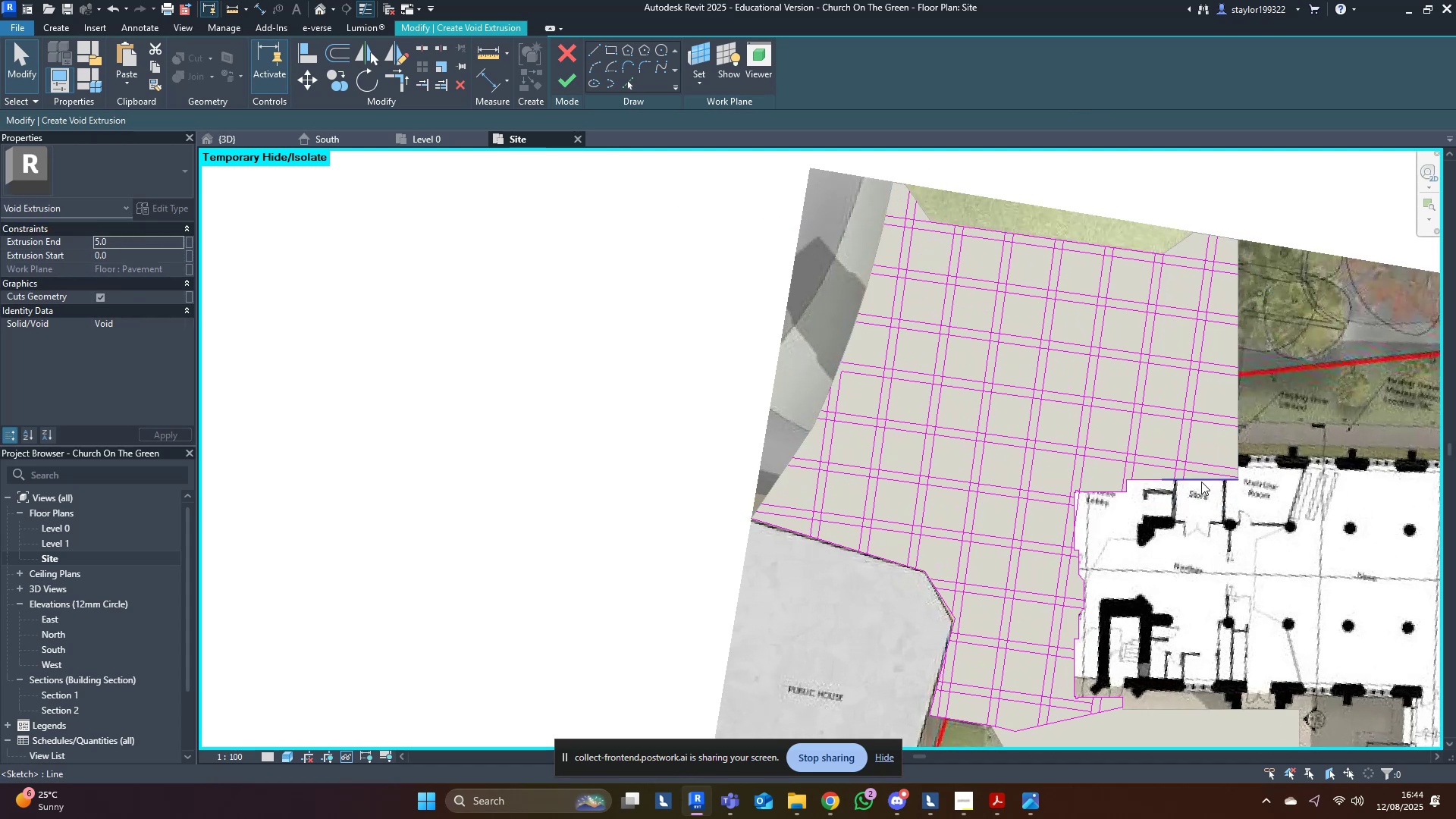 
left_click([1201, 482])
 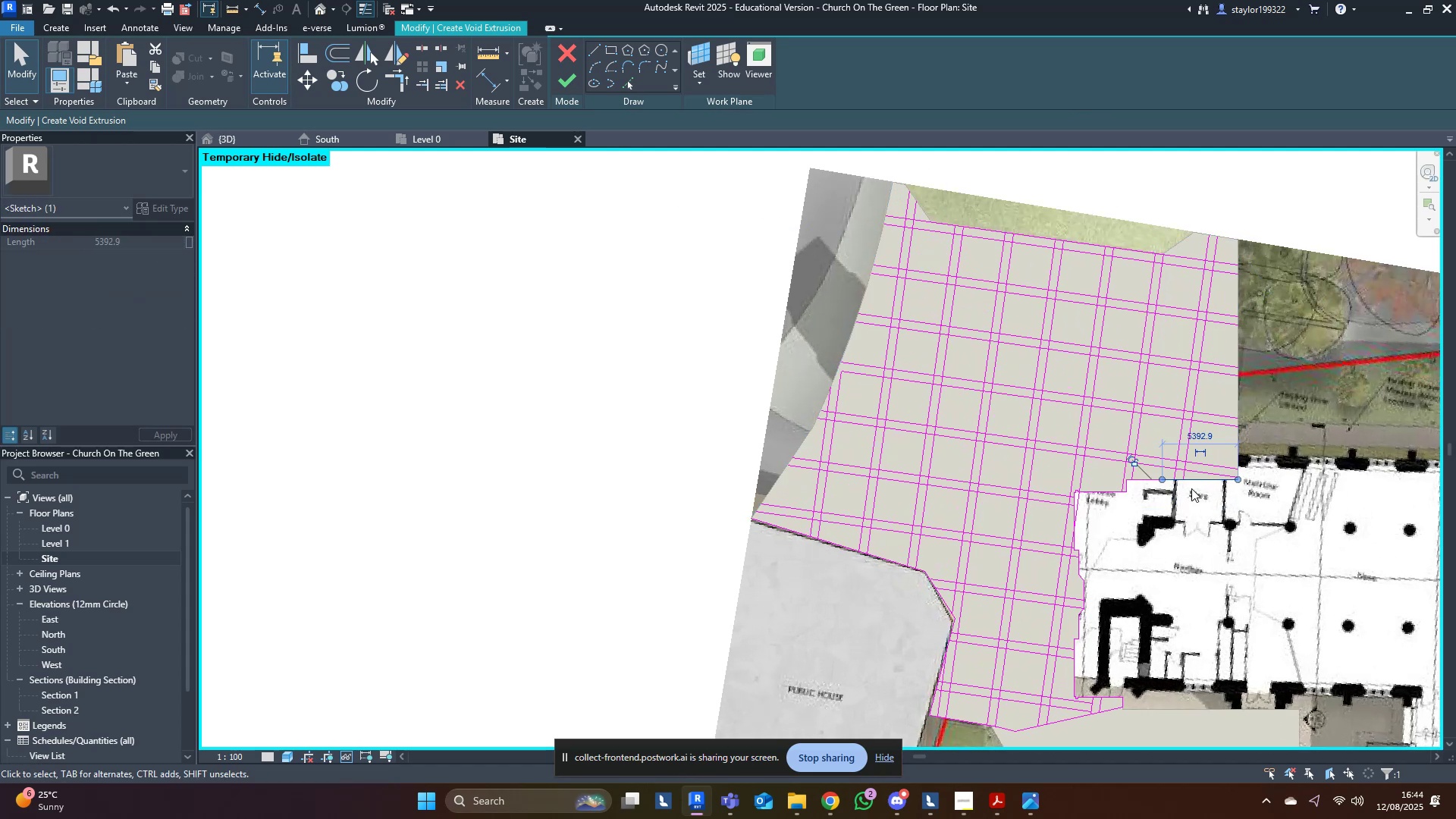 
key(Delete)
 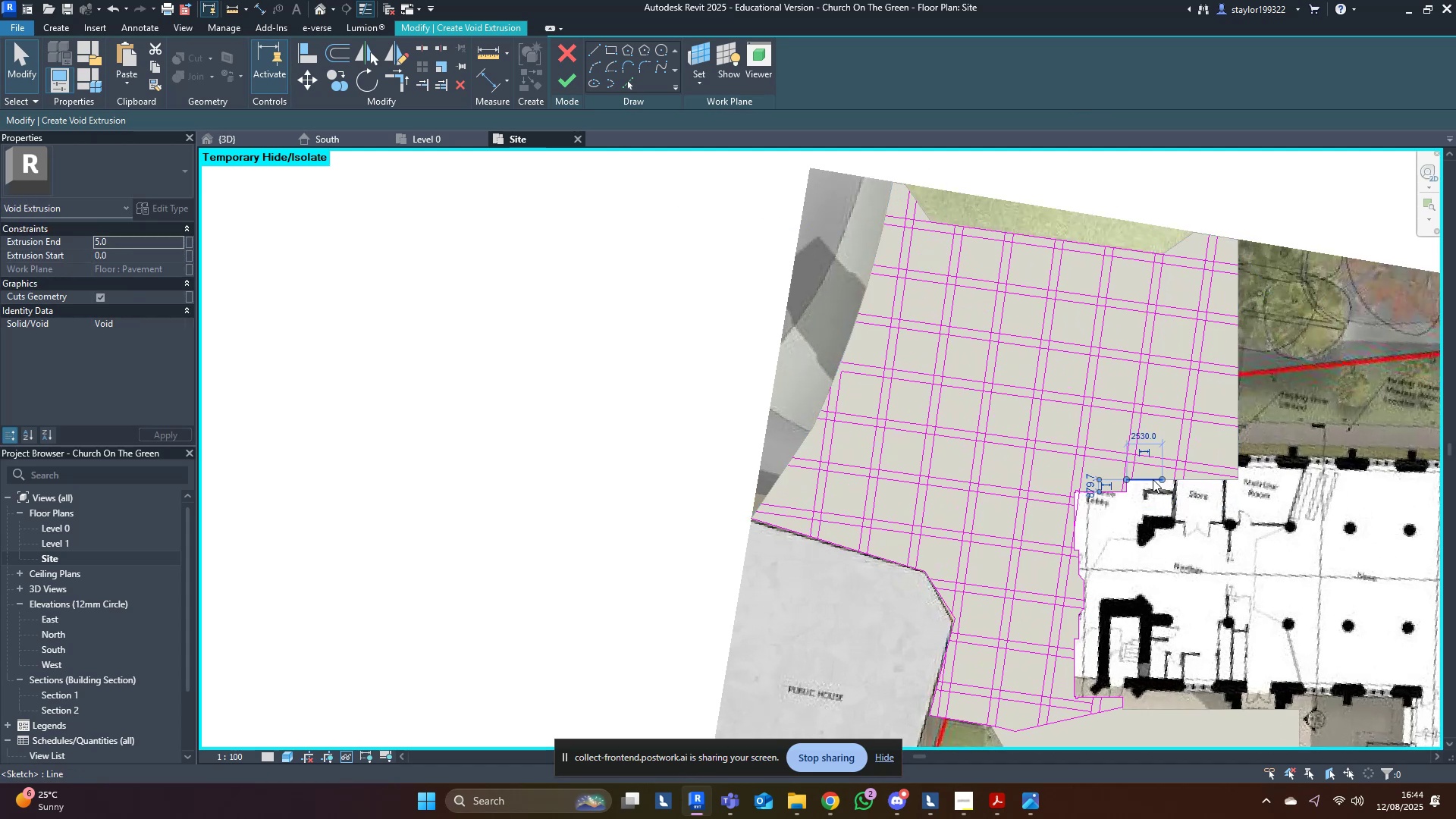 
left_click([1153, 479])
 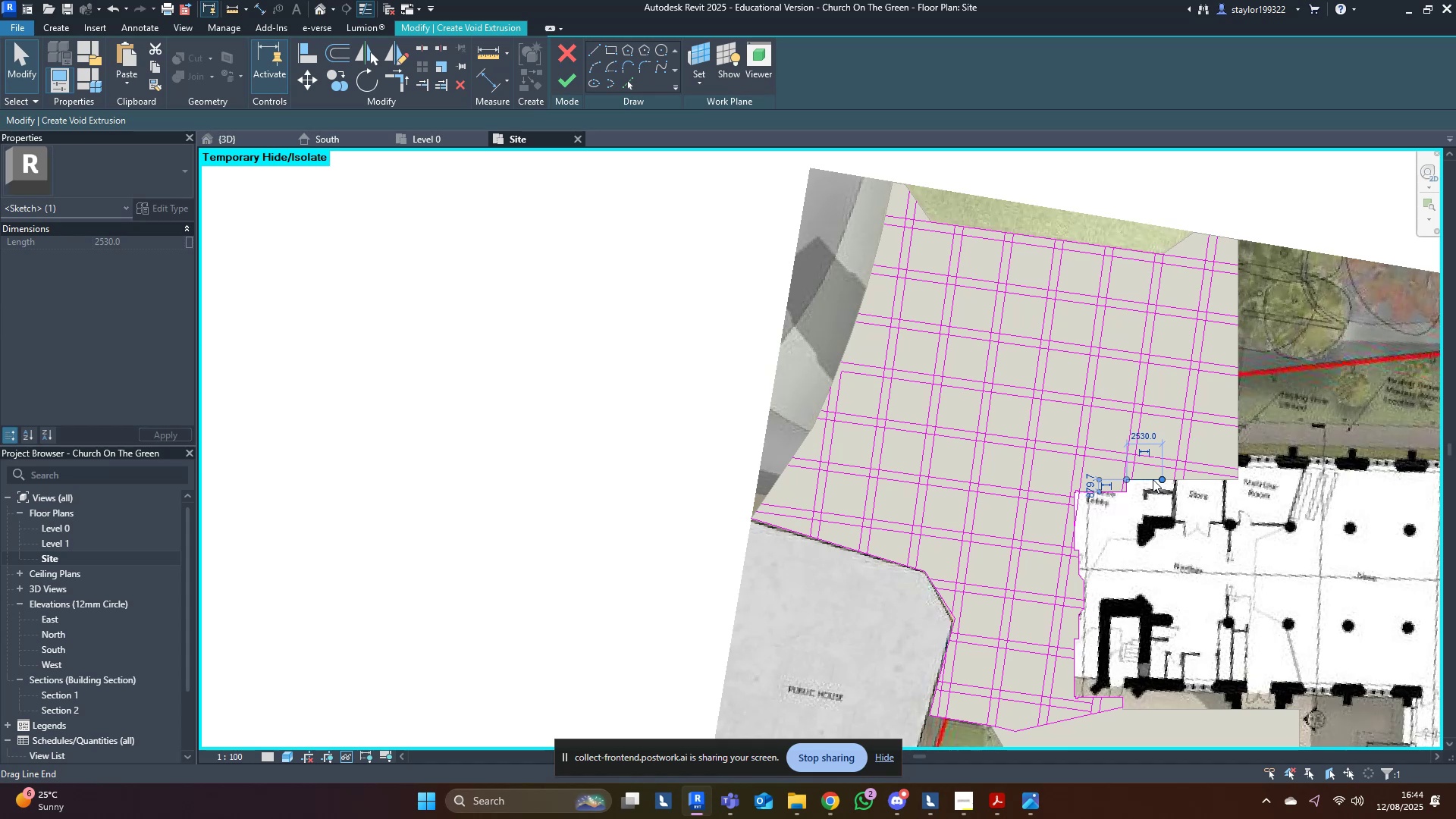 
key(Delete)
 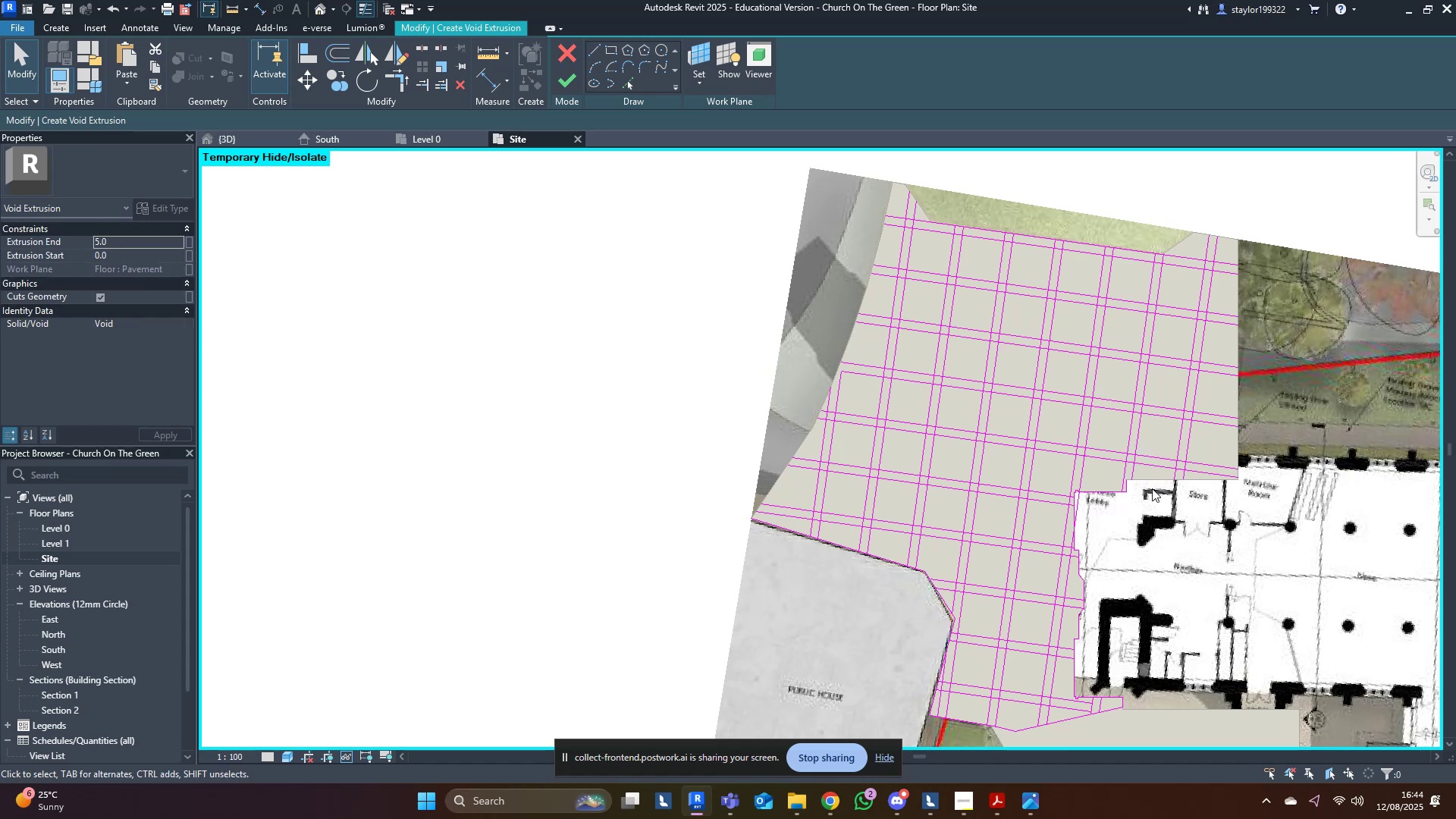 
scroll: coordinate [1124, 491], scroll_direction: up, amount: 8.0
 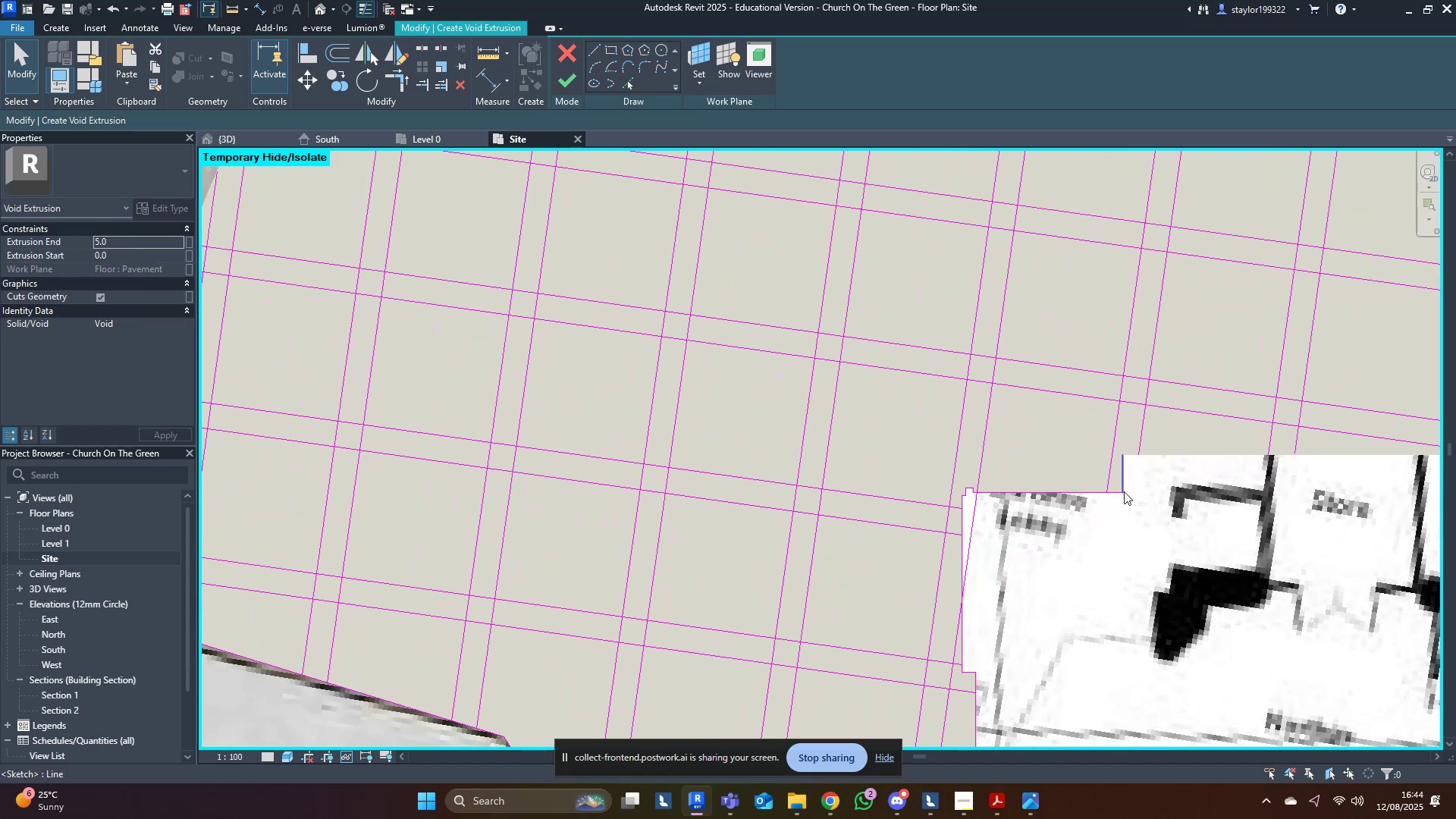 
left_click([1124, 491])
 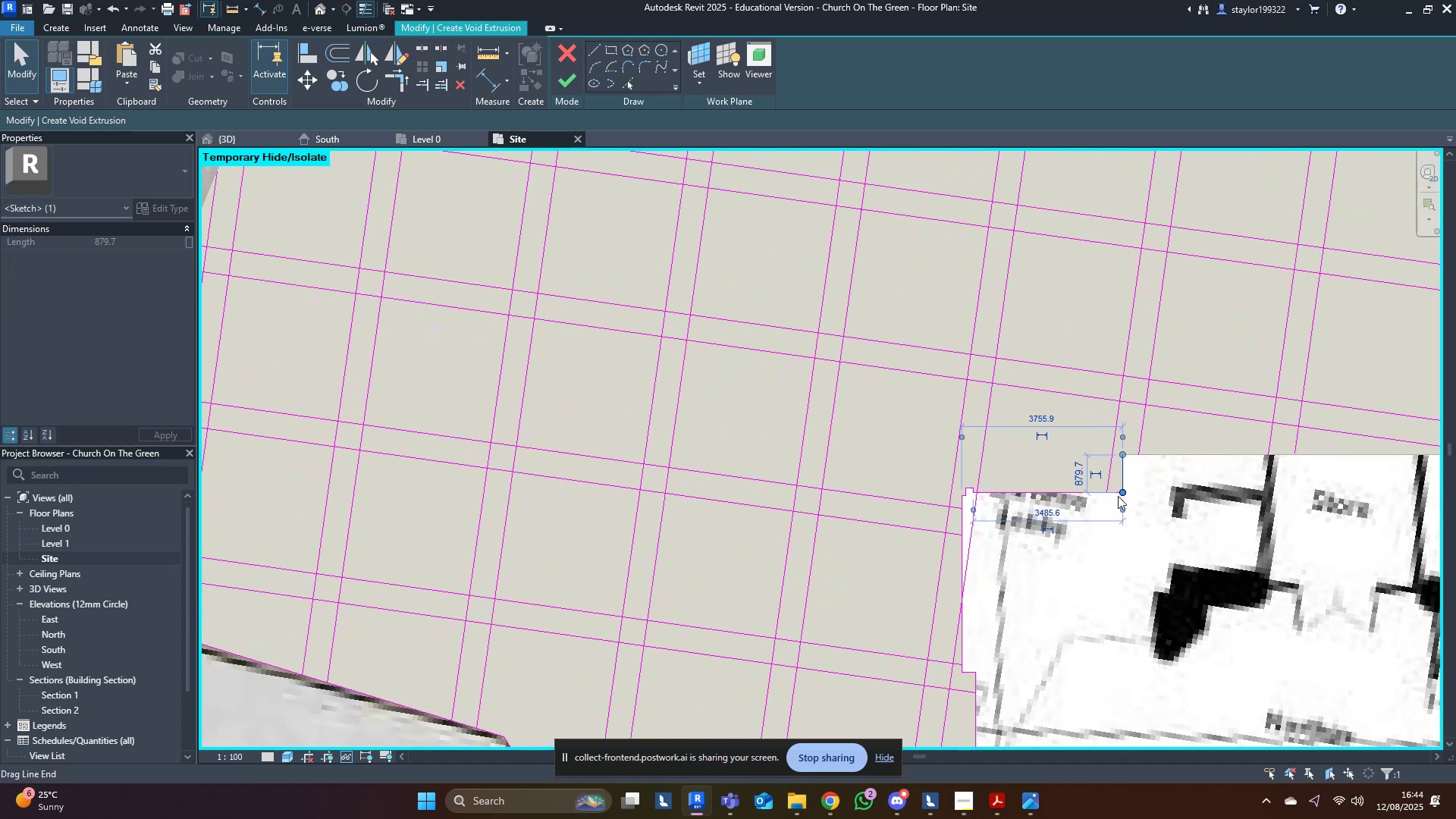 
key(Delete)
 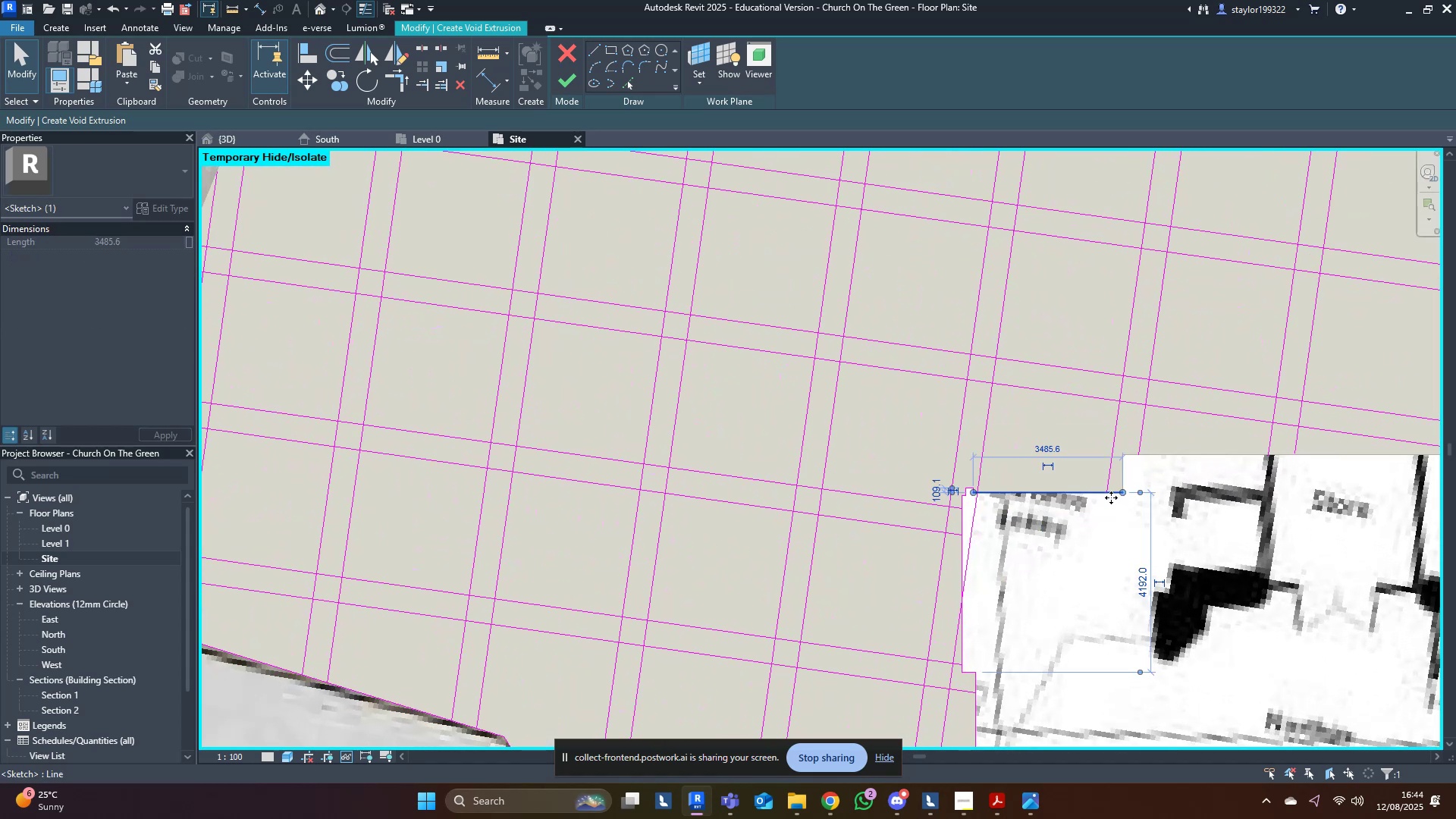 
key(Delete)
 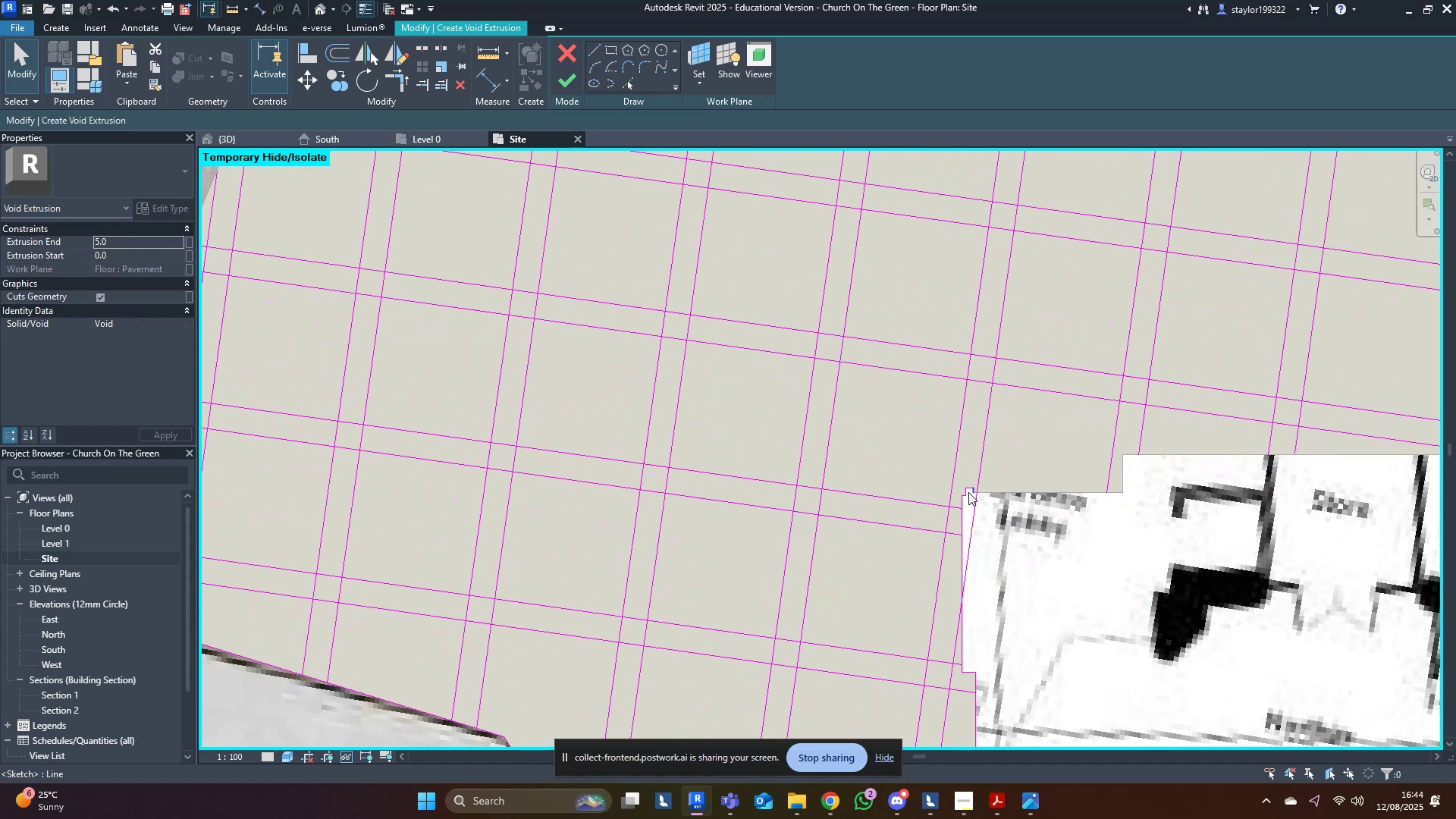 
scroll: coordinate [962, 492], scroll_direction: up, amount: 3.0
 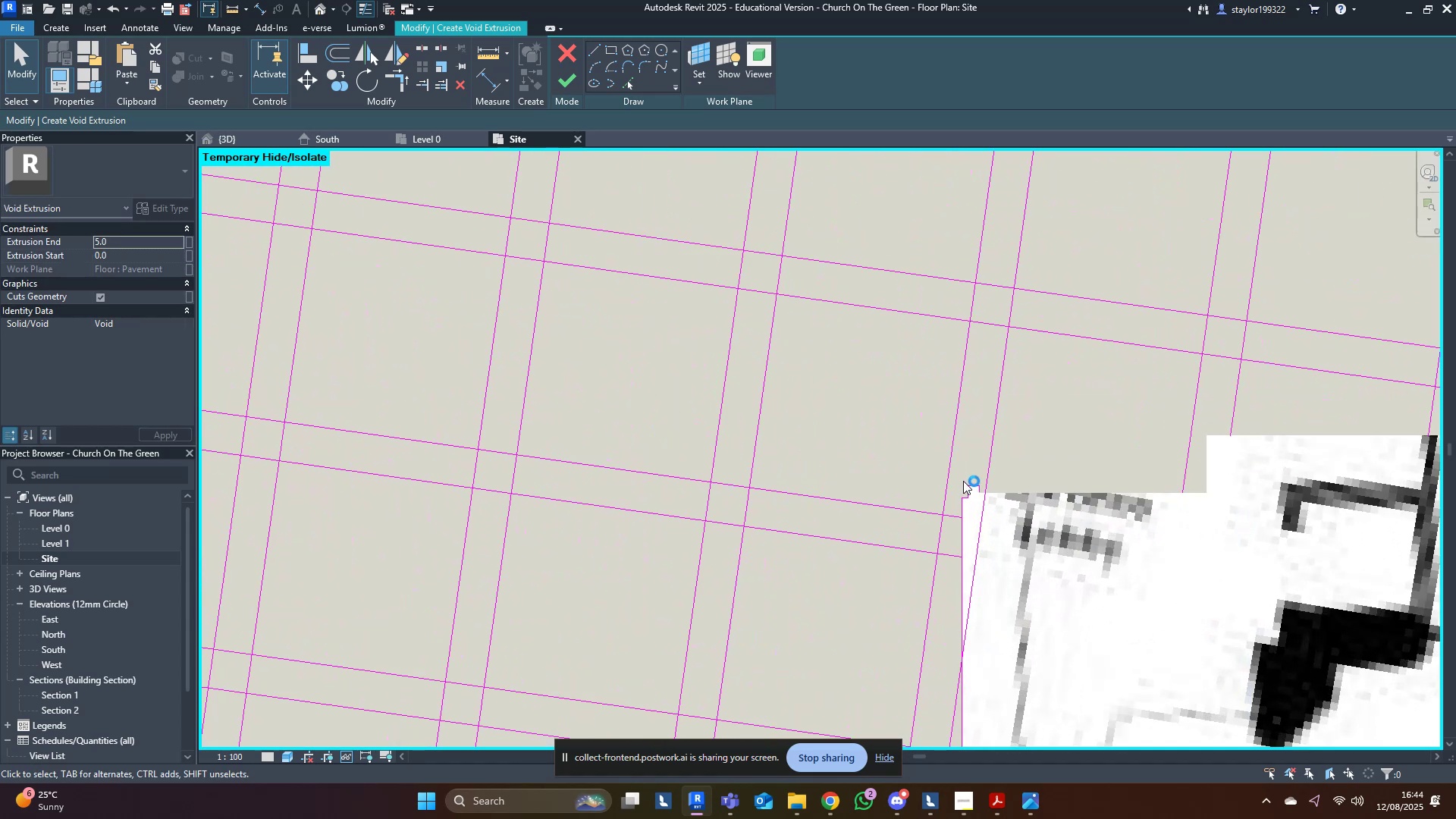 
left_click_drag(start_coordinate=[958, 478], to_coordinate=[988, 513])
 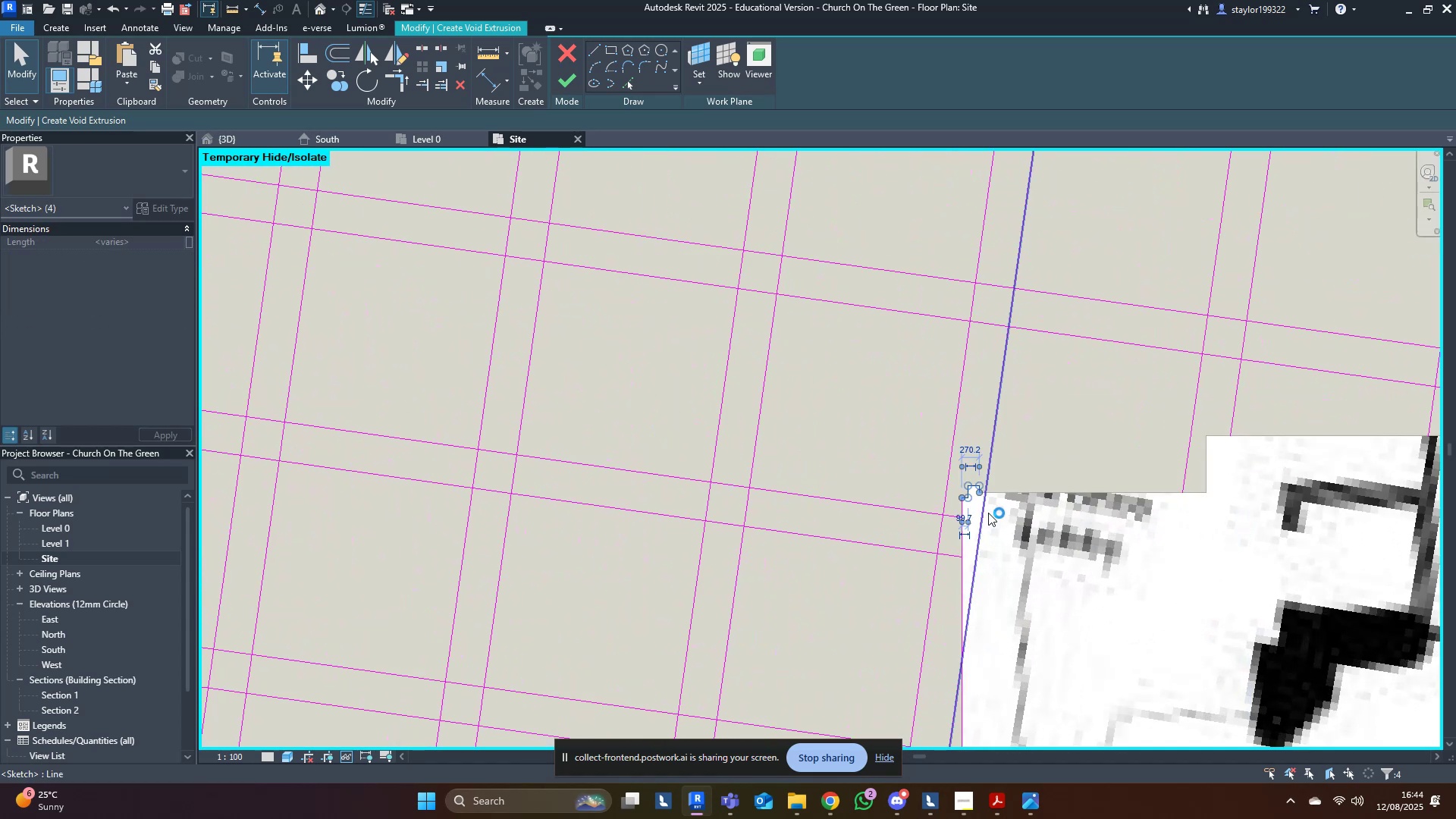 
key(Delete)
 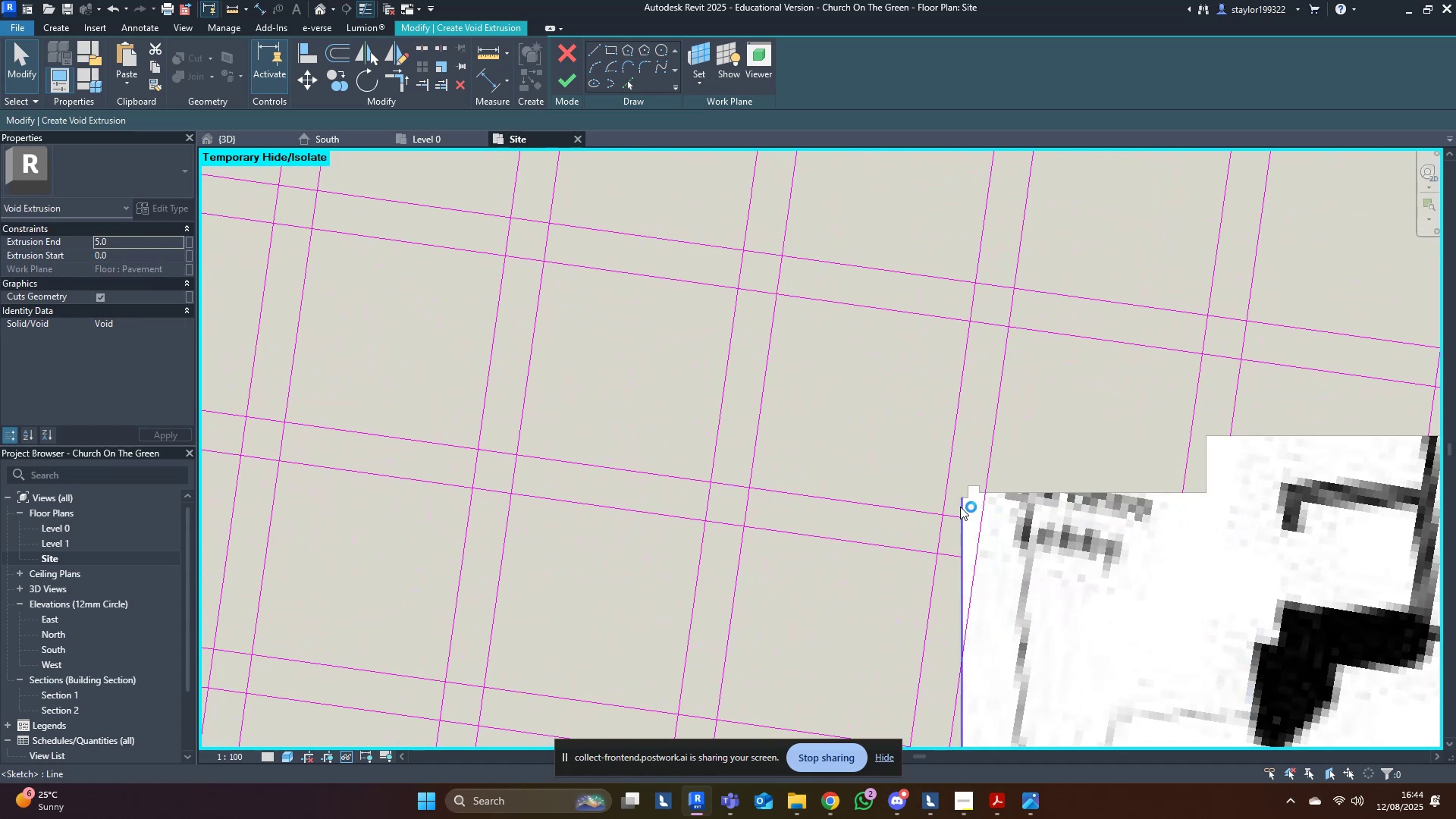 
left_click([960, 507])
 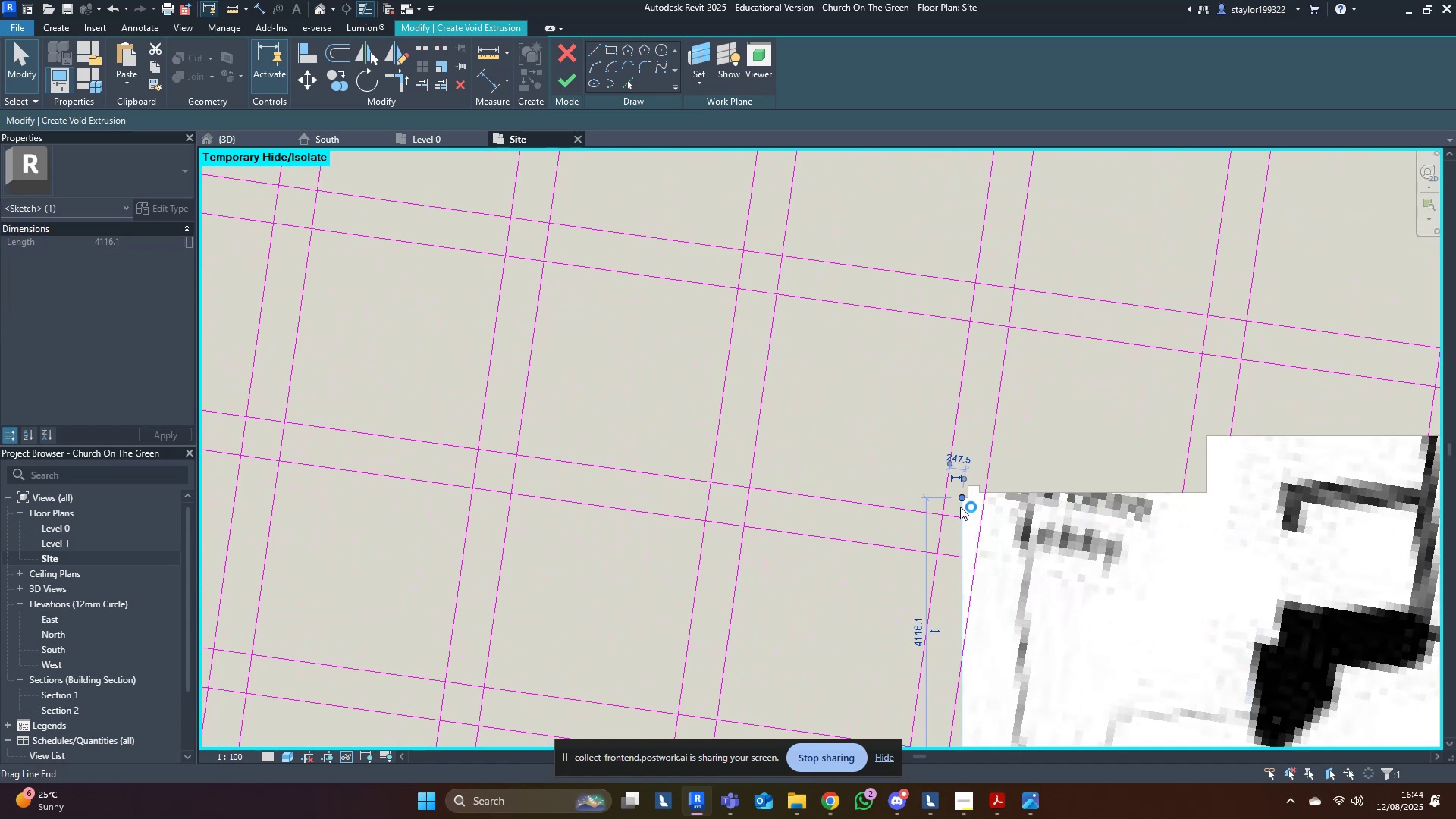 
key(Delete)
 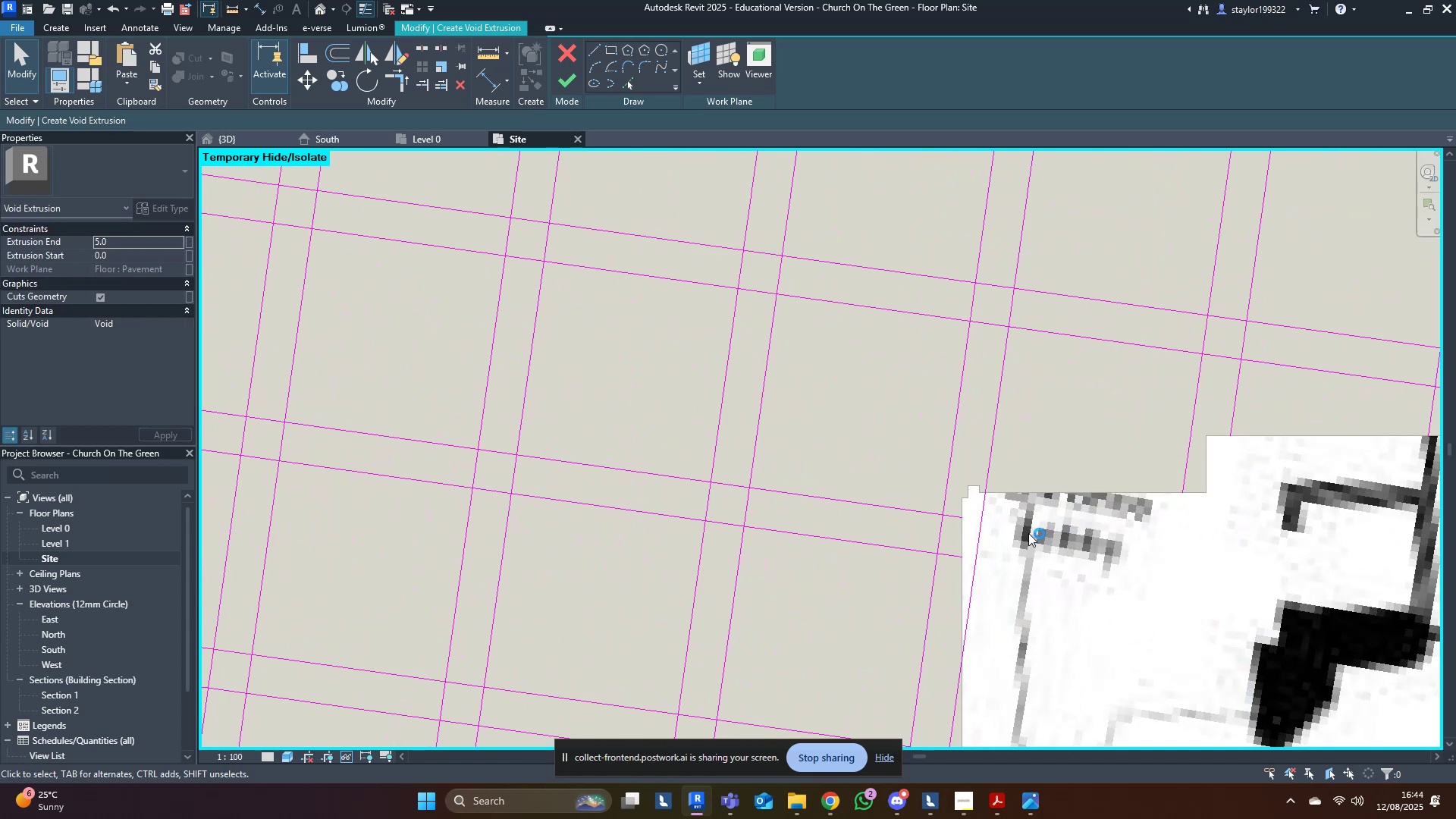 
scroll: coordinate [1018, 522], scroll_direction: down, amount: 7.0
 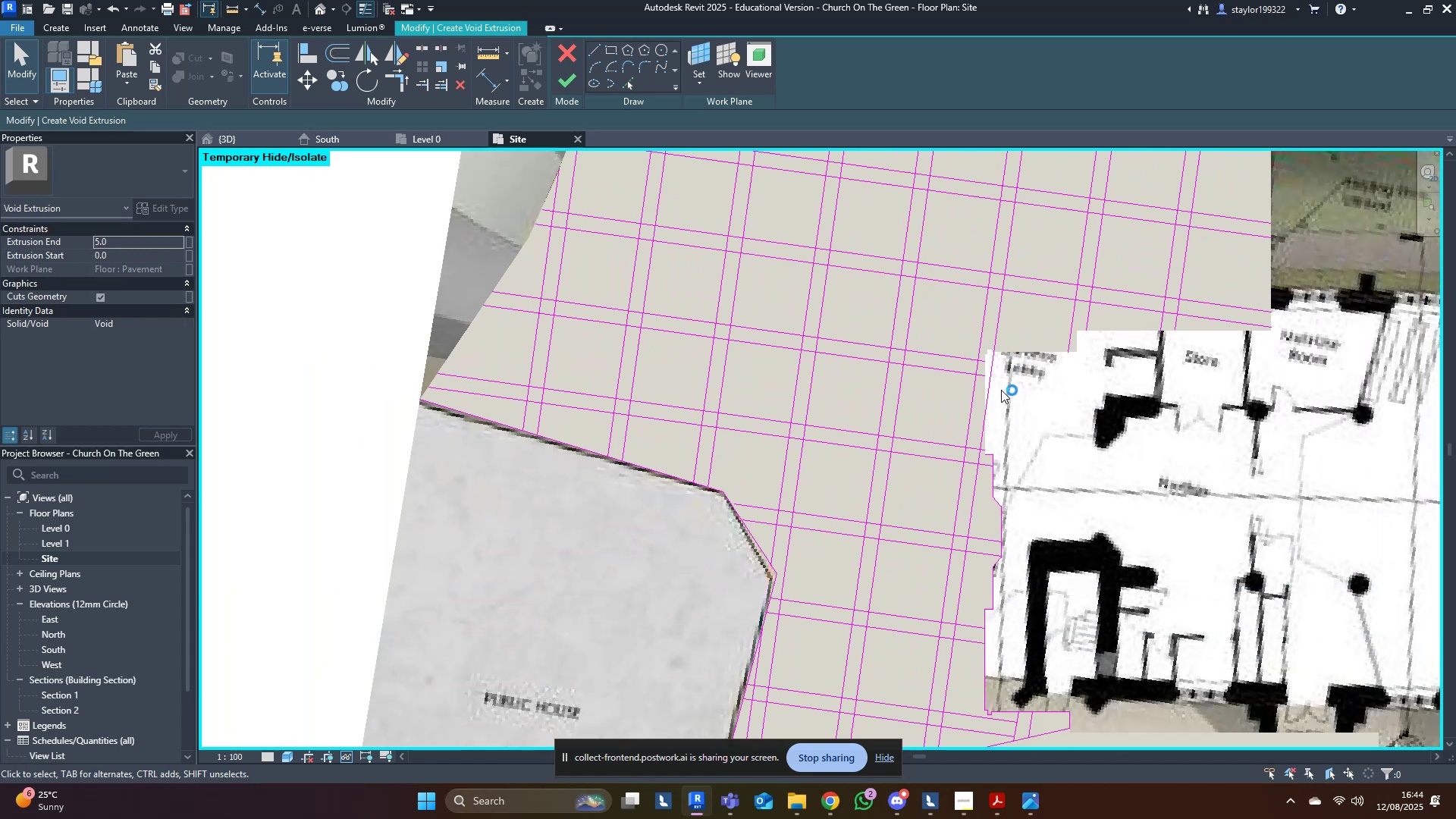 
scroll: coordinate [1002, 428], scroll_direction: up, amount: 4.0
 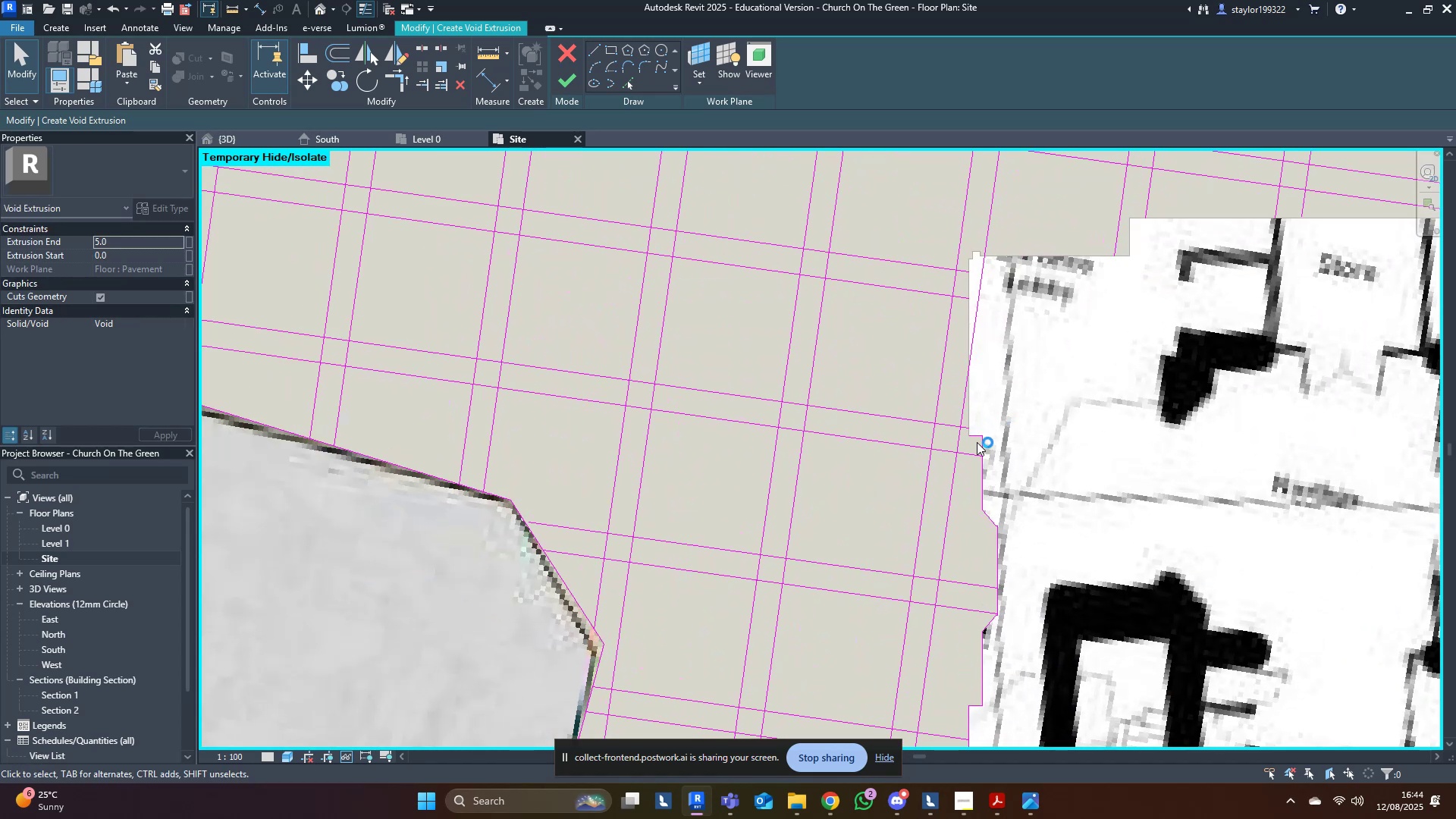 
left_click([977, 440])
 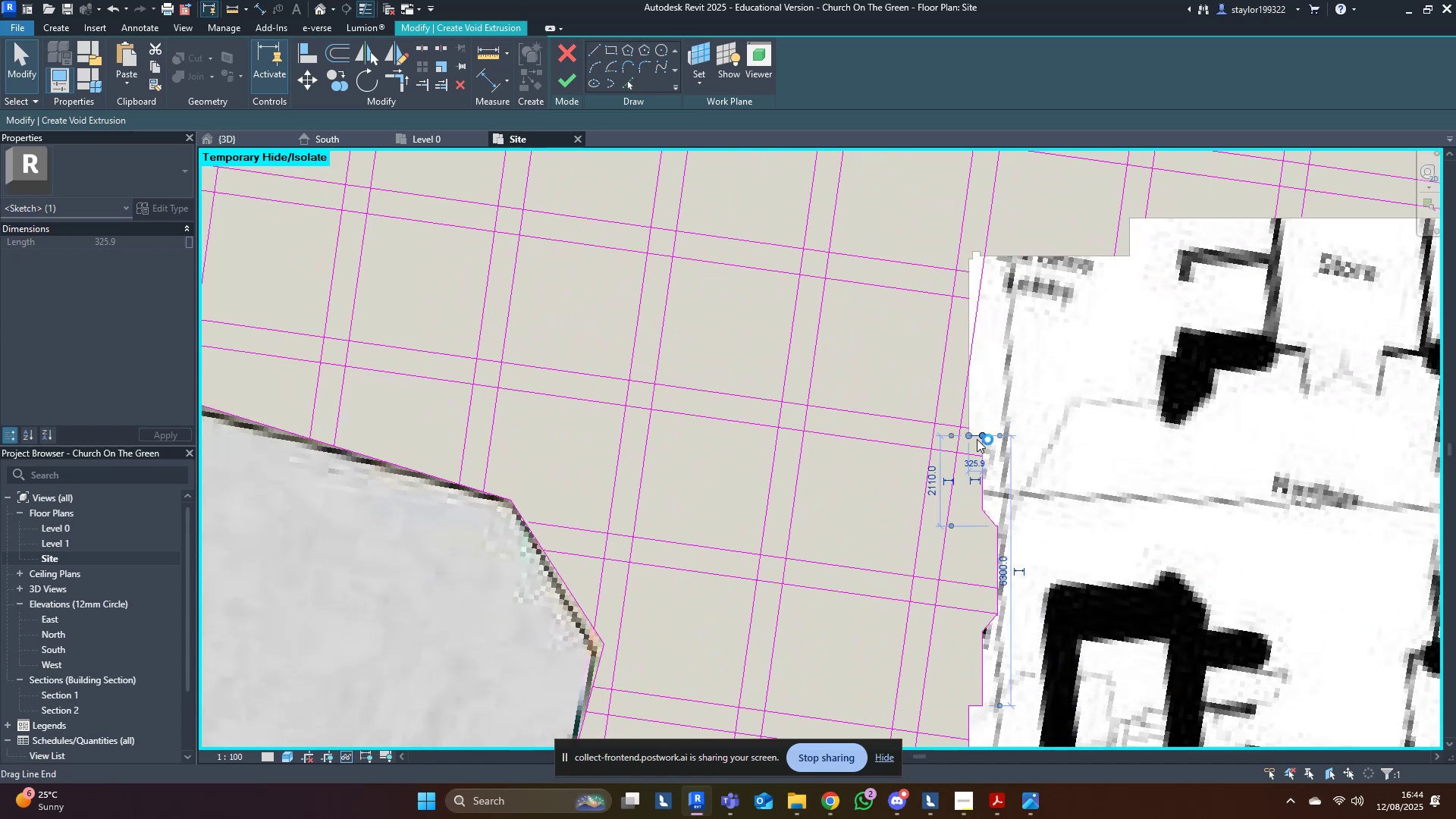 
key(Delete)
 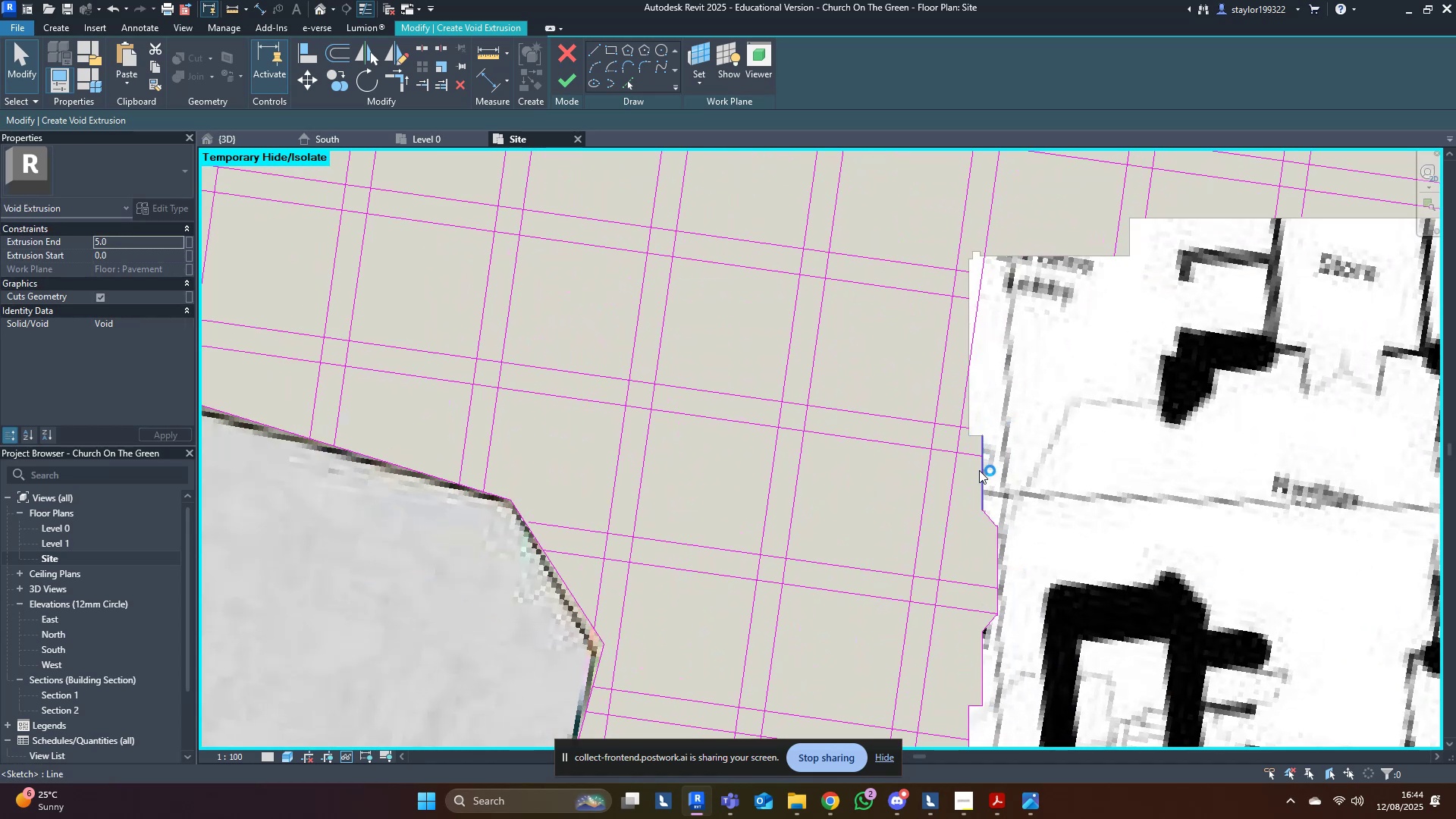 
left_click([979, 470])
 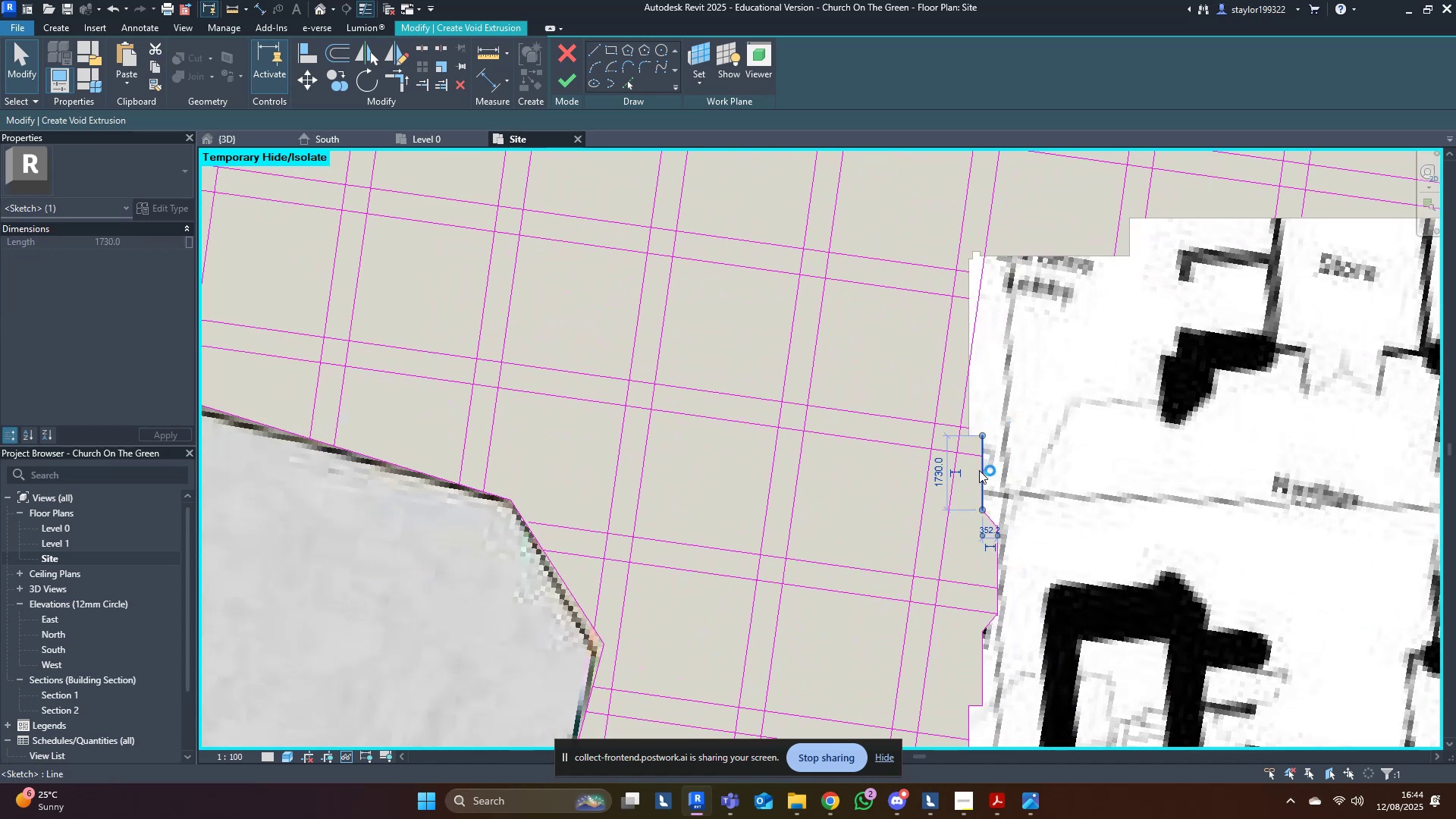 
key(Delete)
 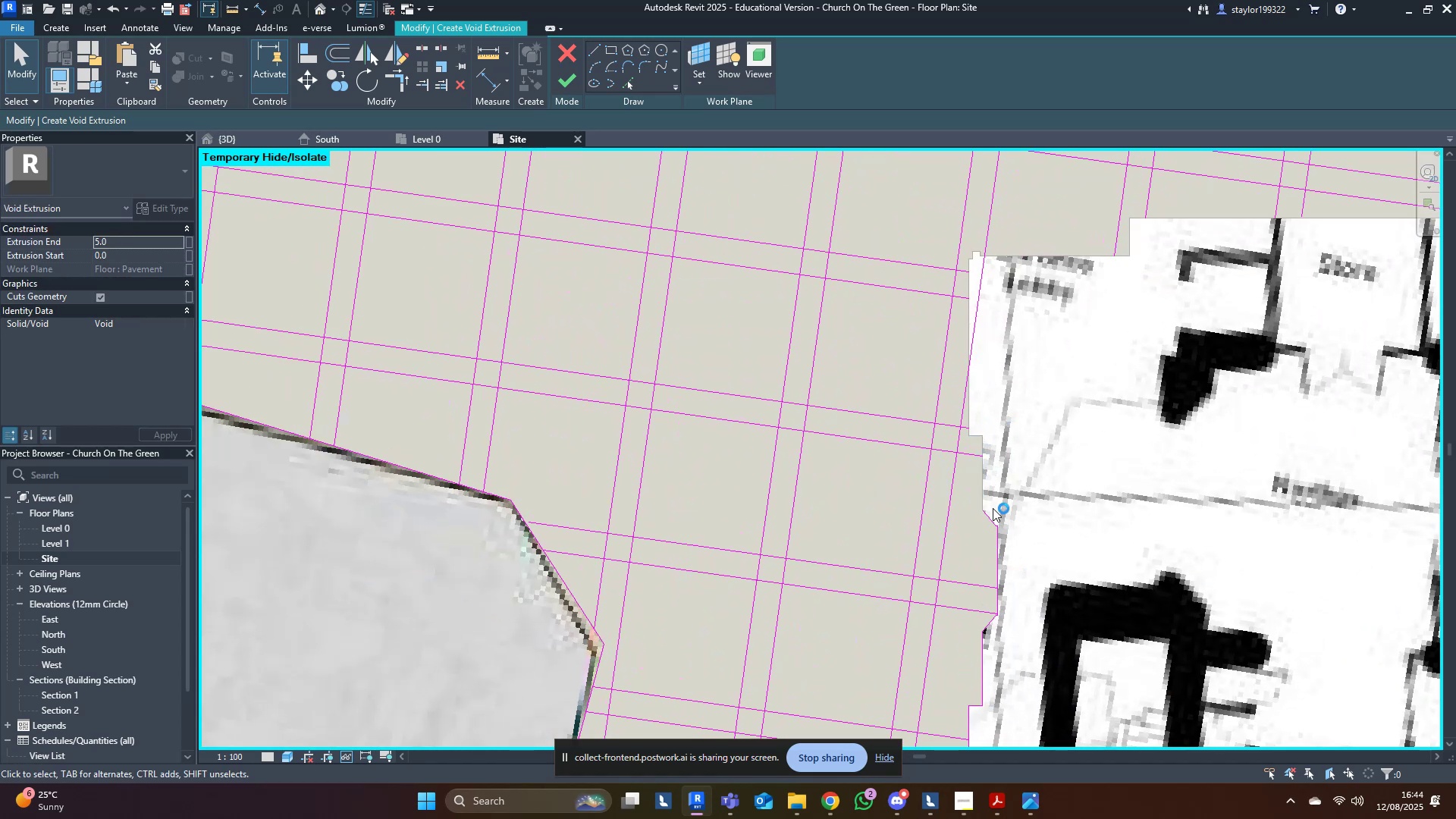 
double_click([993, 508])
 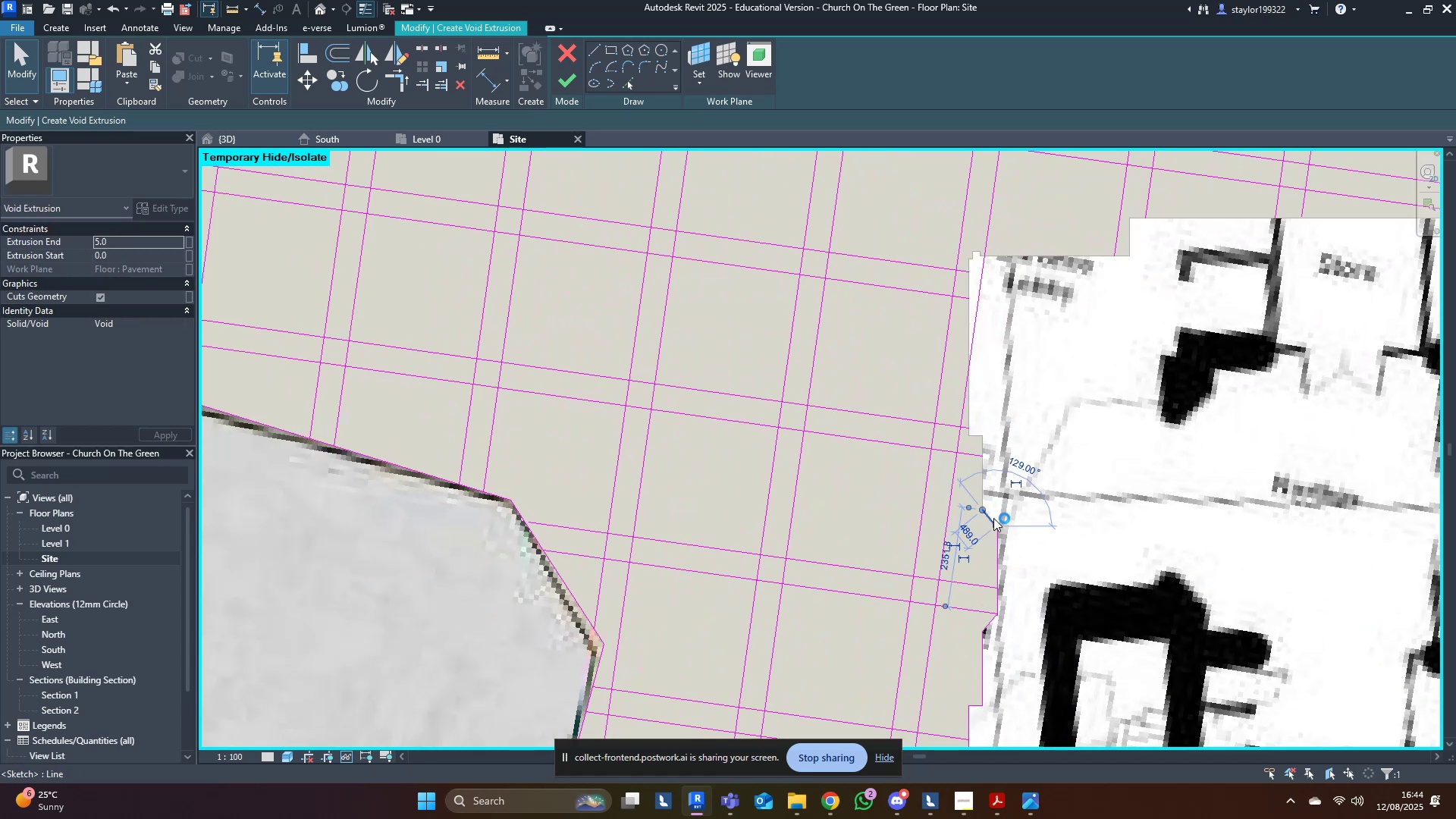 
triple_click([993, 518])
 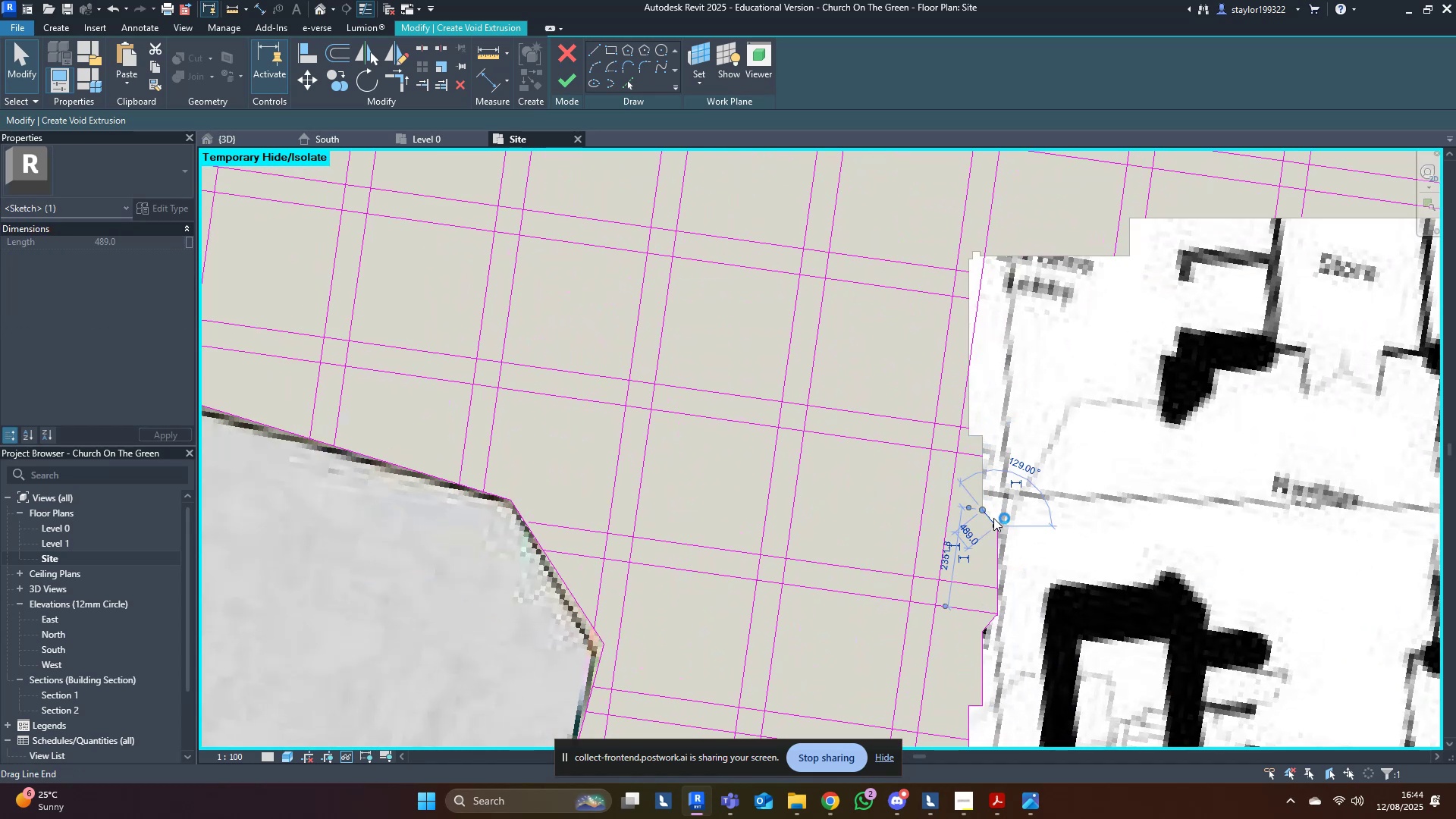 
key(Delete)
 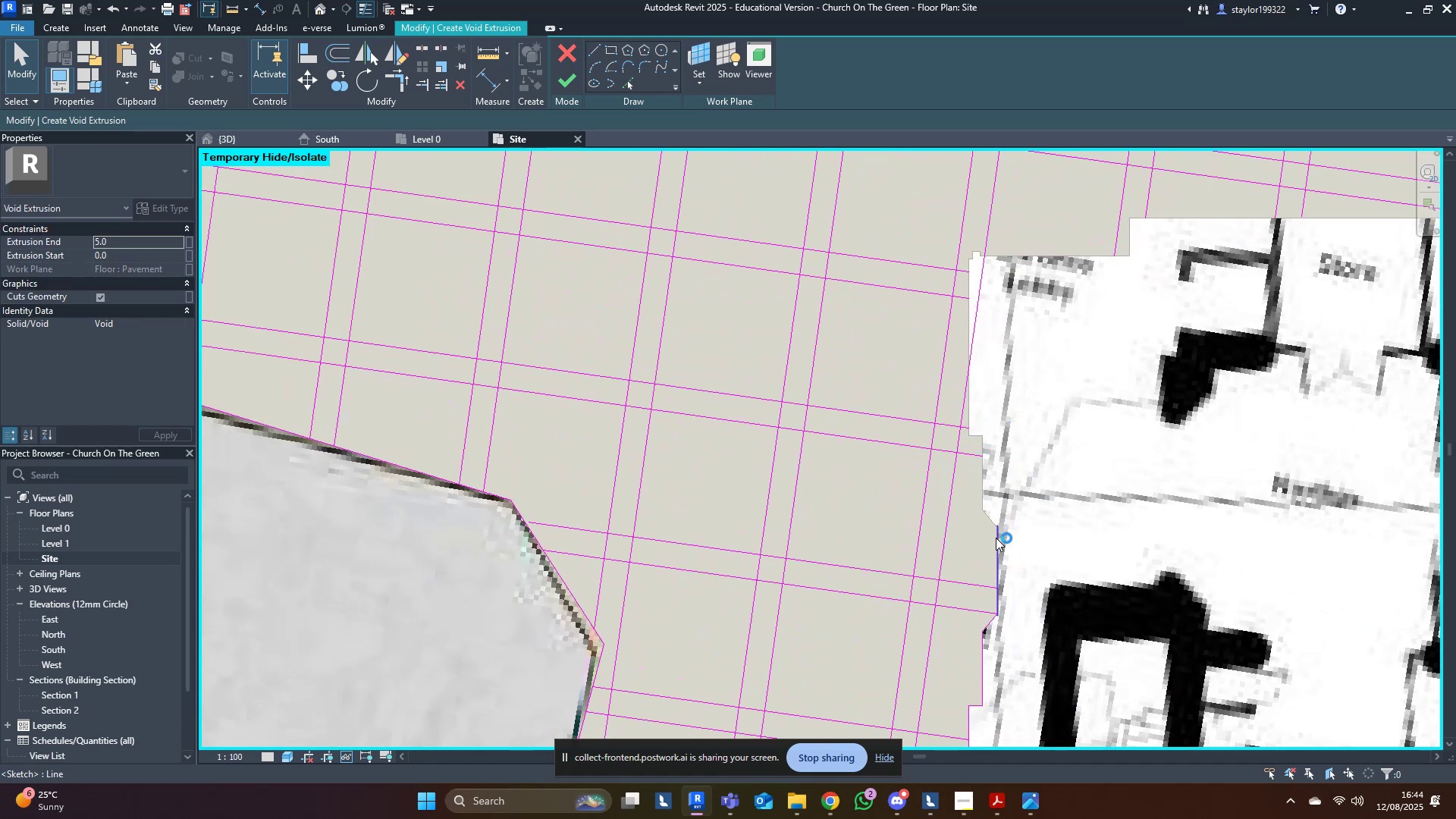 
triple_click([996, 538])
 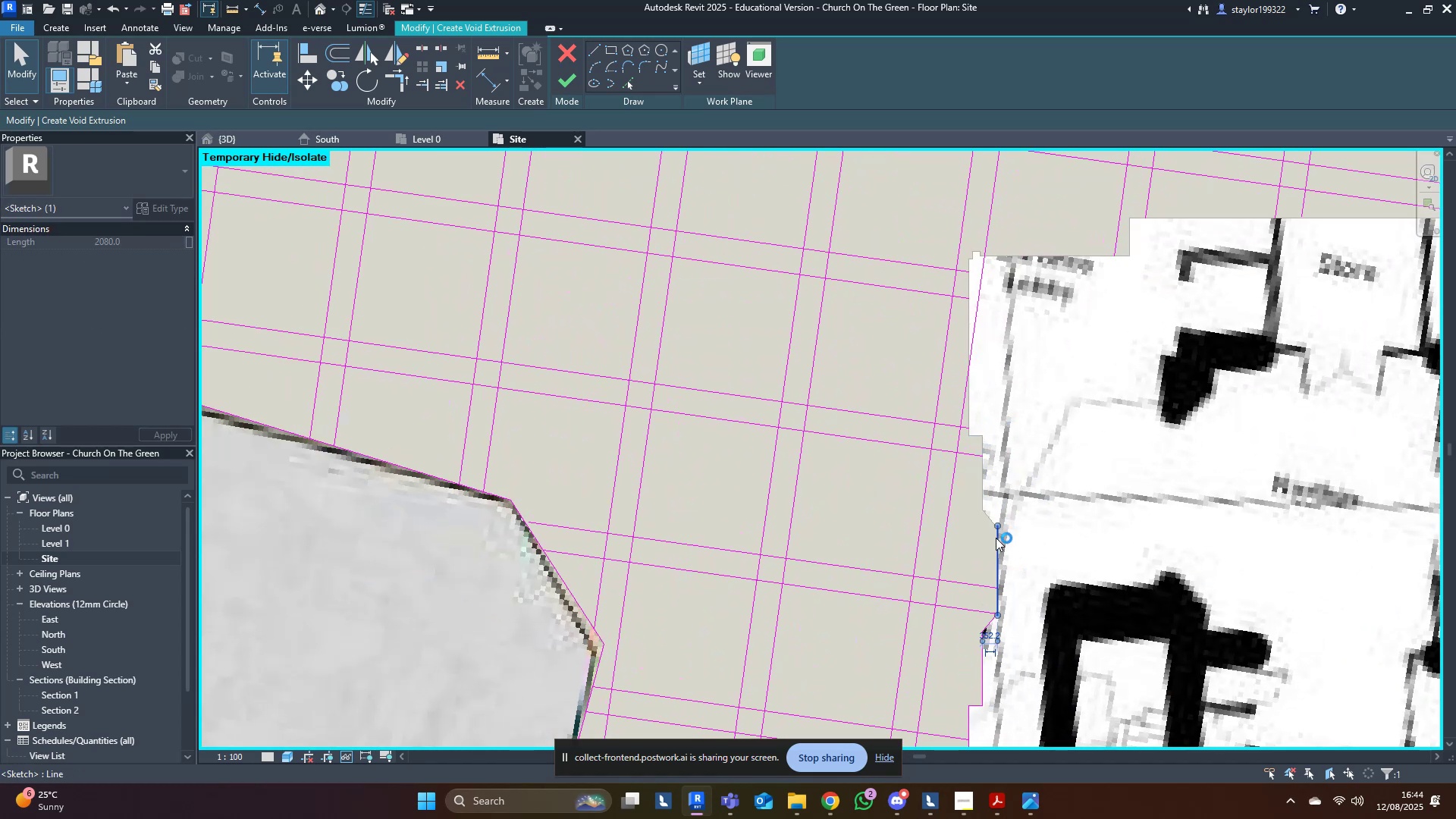 
key(Delete)
 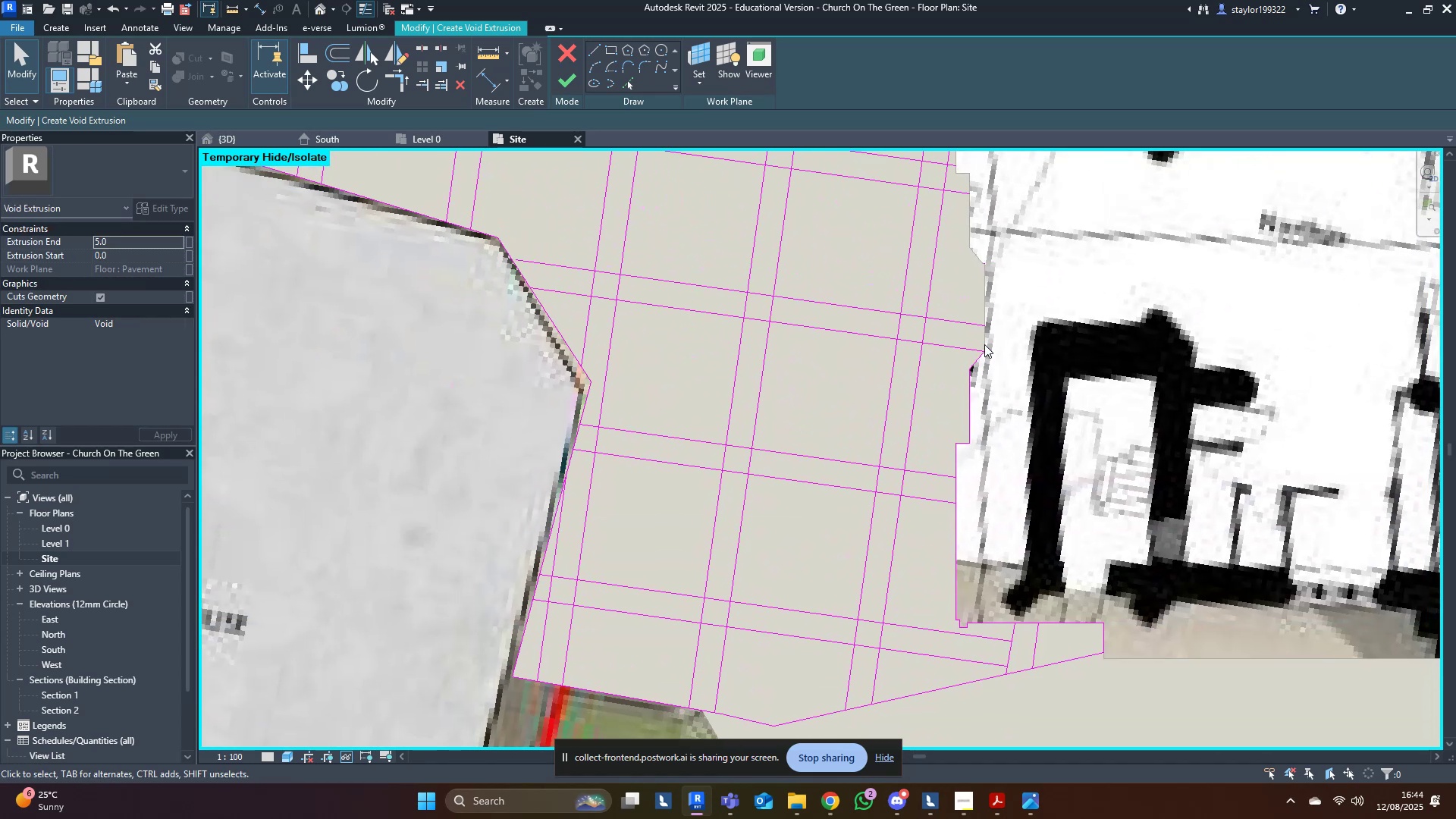 
left_click([973, 367])
 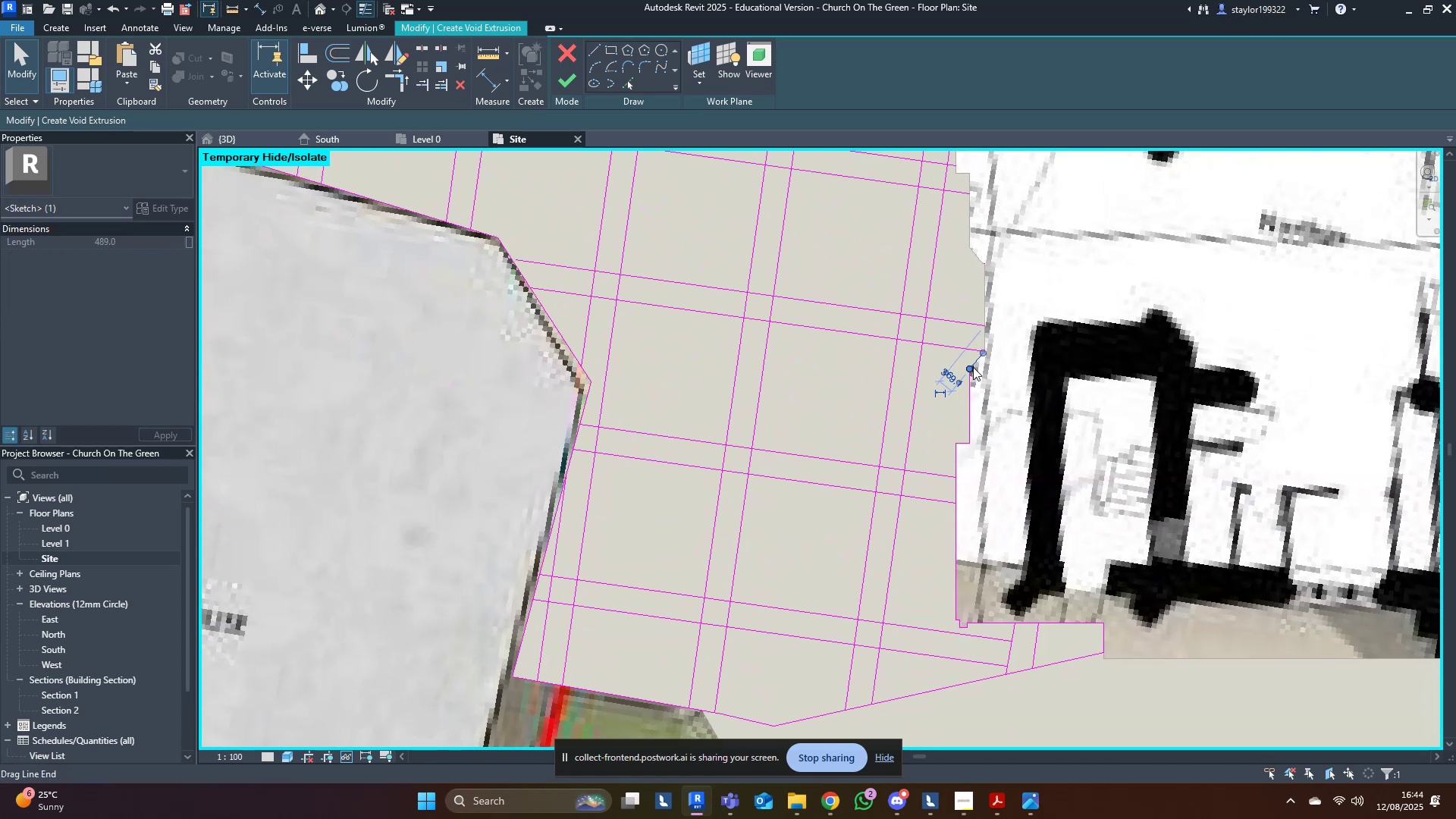 
key(Delete)
 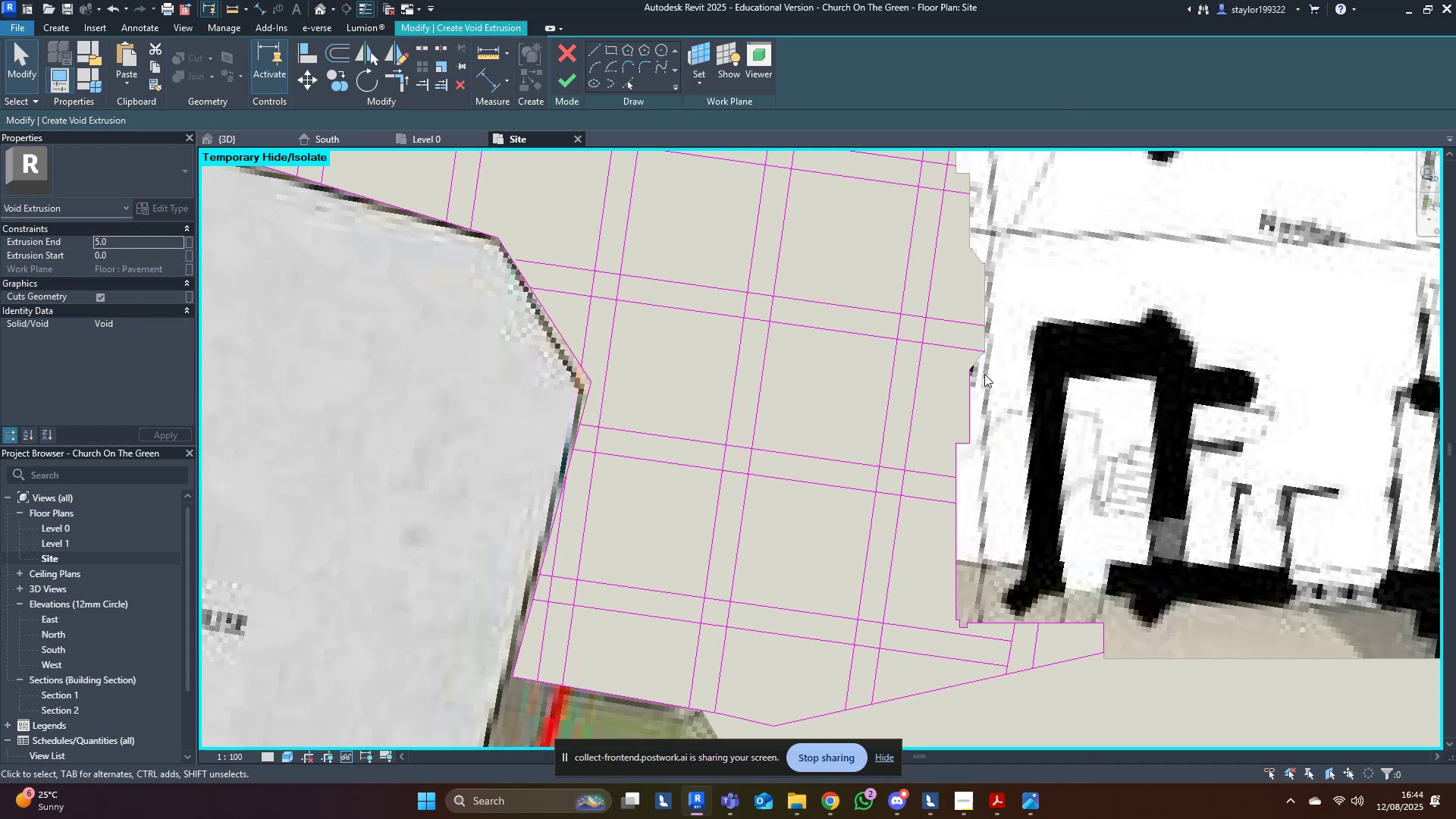 
left_click_drag(start_coordinate=[985, 376], to_coordinate=[953, 459])
 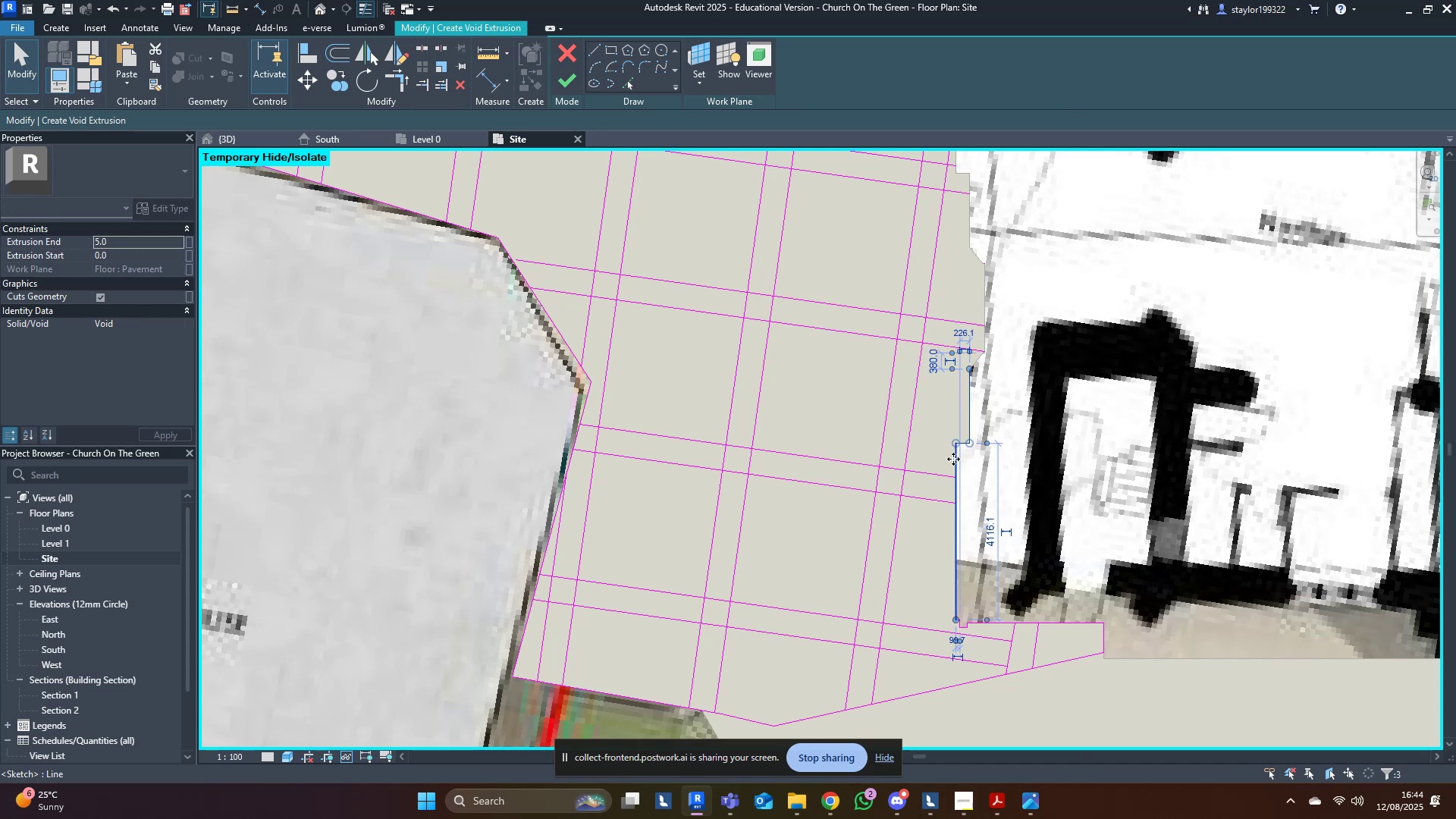 
key(Delete)
 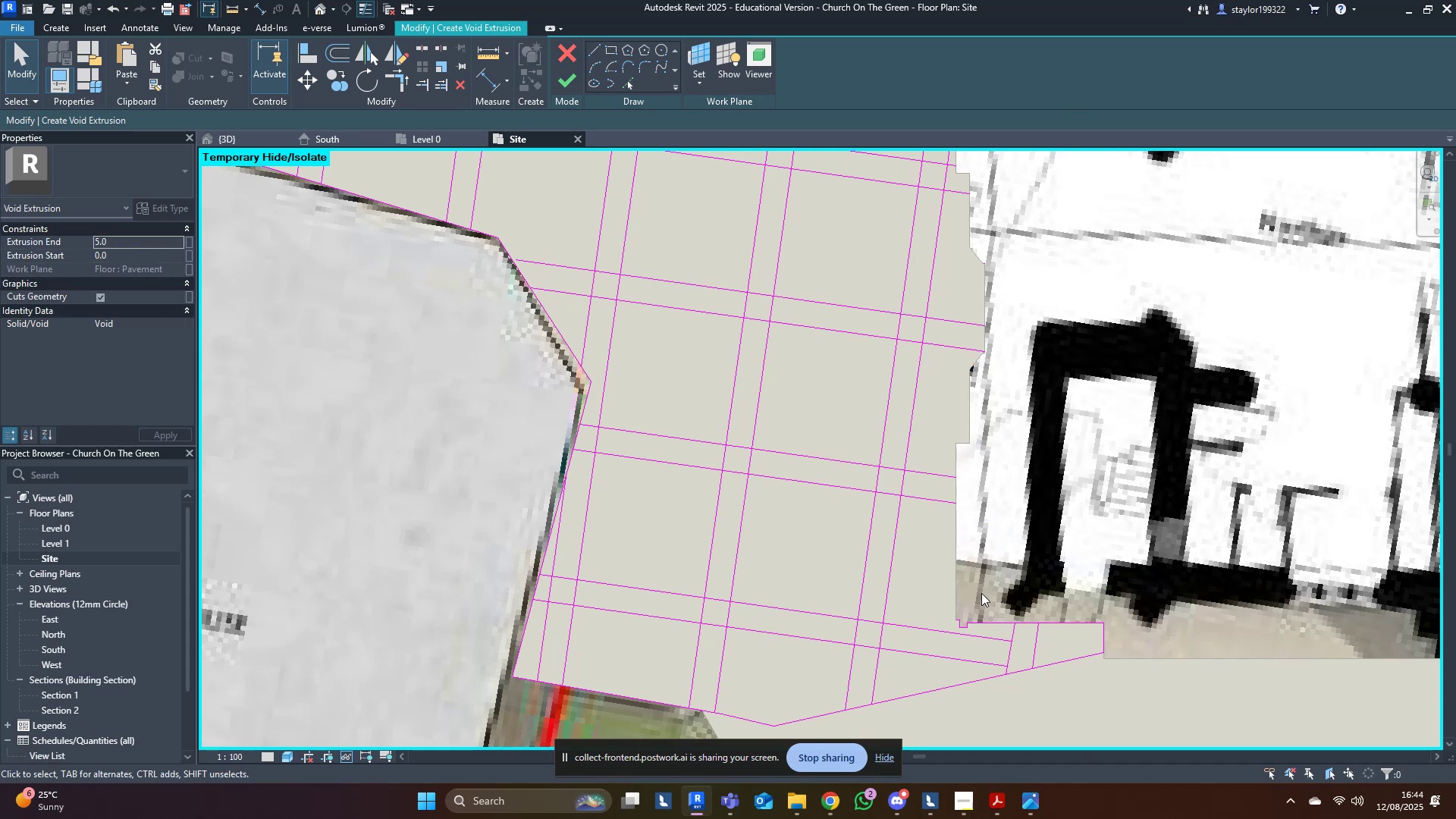 
left_click_drag(start_coordinate=[937, 602], to_coordinate=[987, 632])
 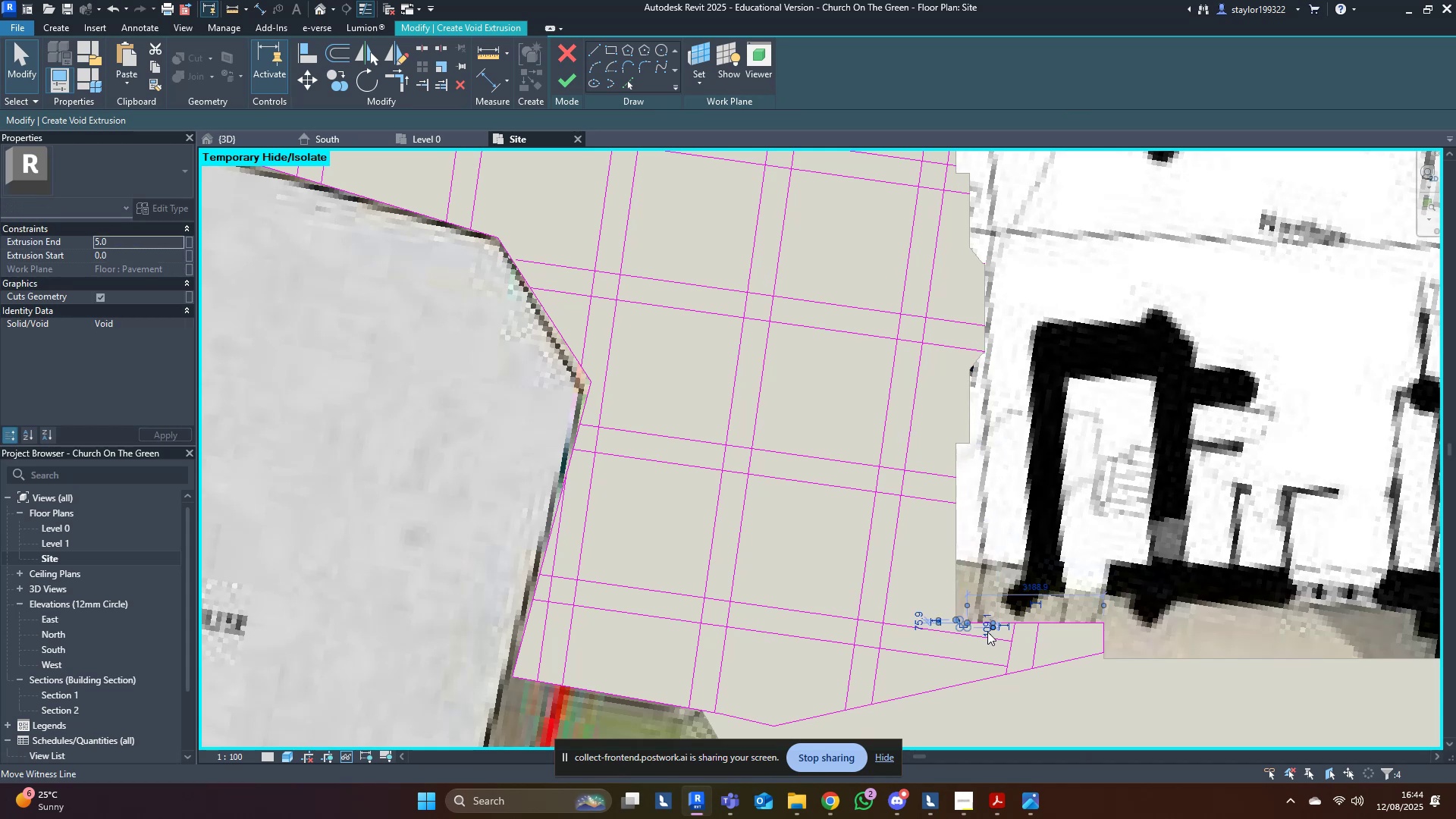 
key(Delete)
 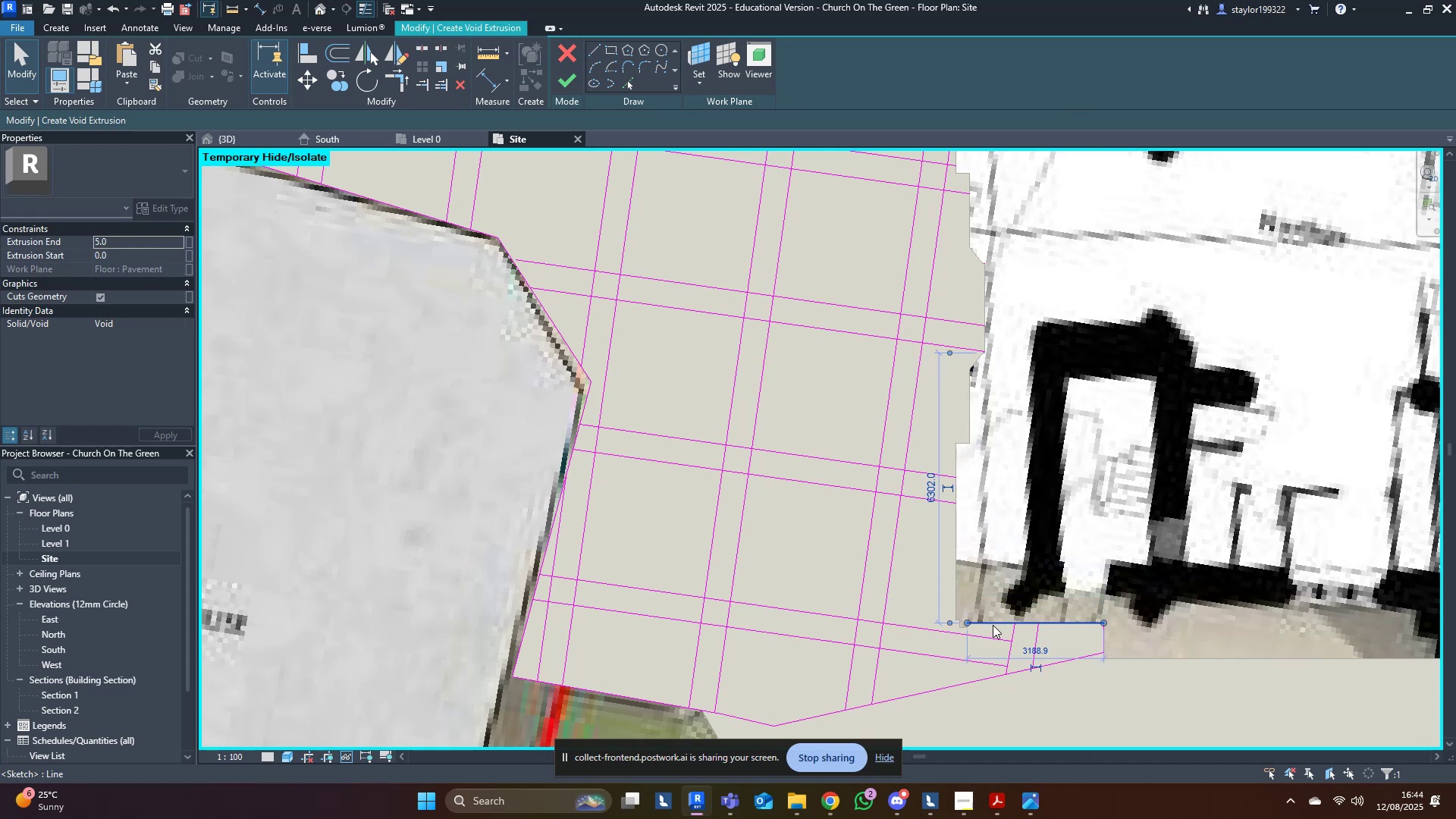 
left_click([993, 625])
 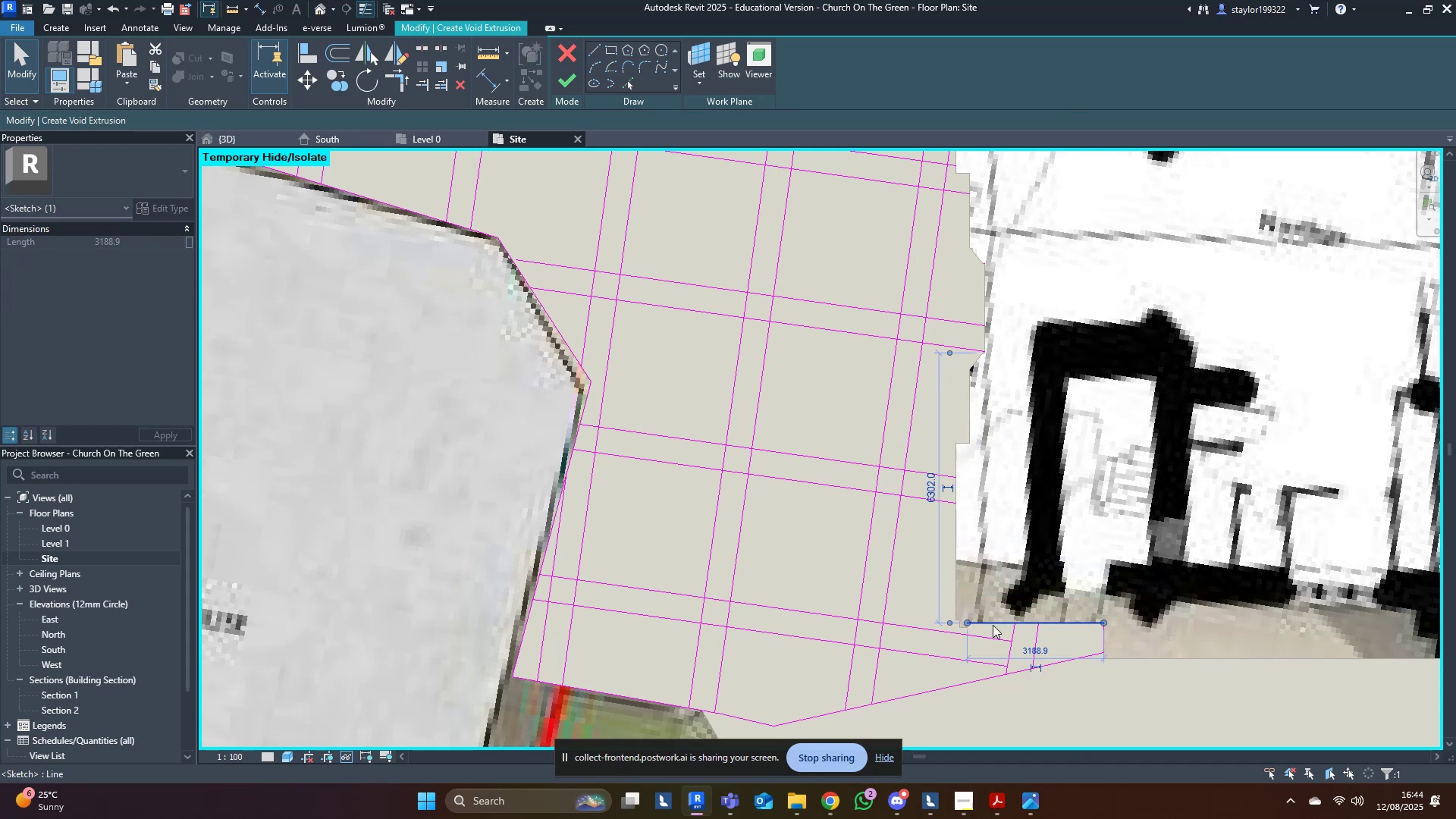 
key(Delete)
 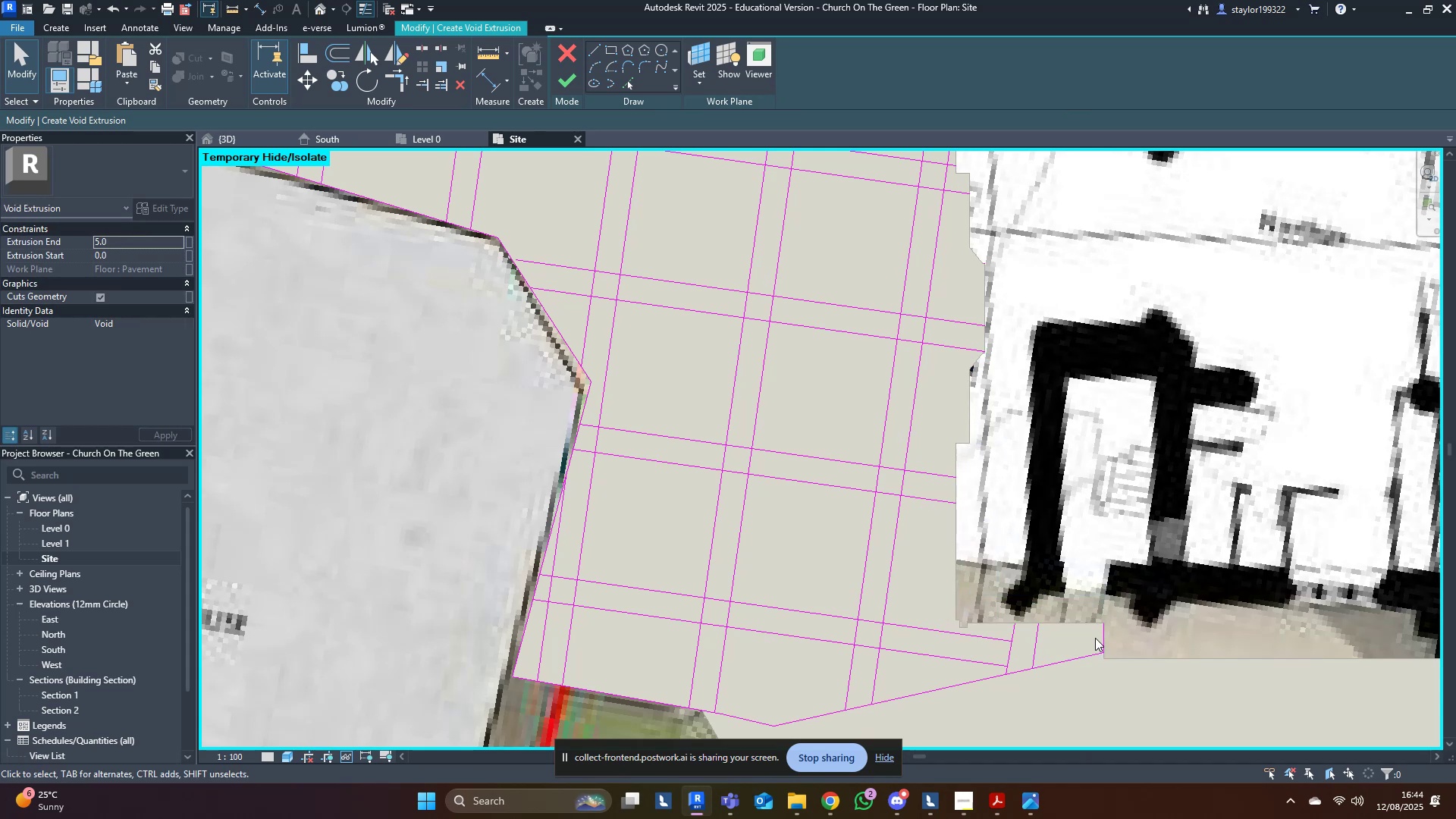 
left_click_drag(start_coordinate=[1128, 610], to_coordinate=[1080, 673])
 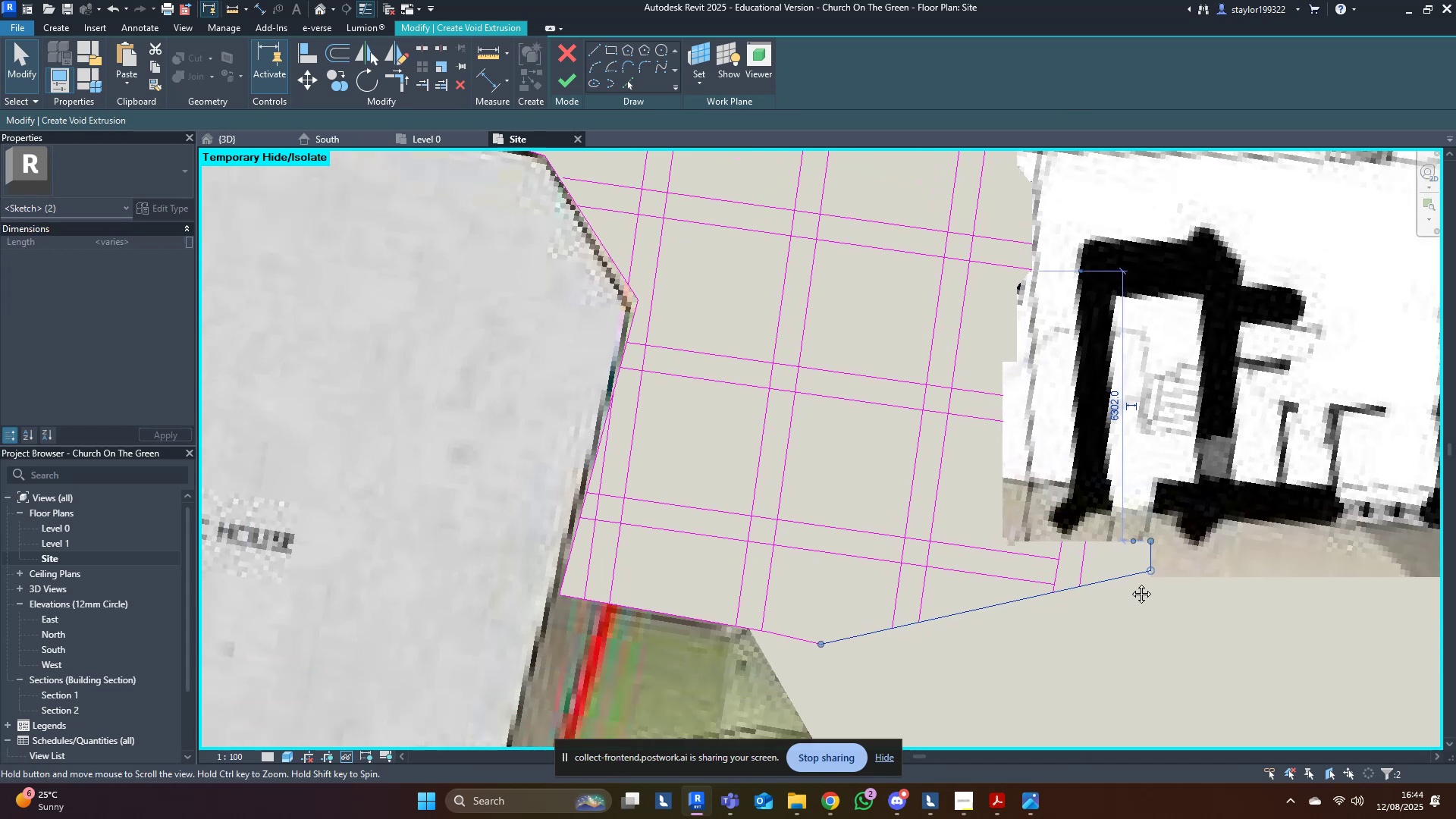 
key(Delete)
 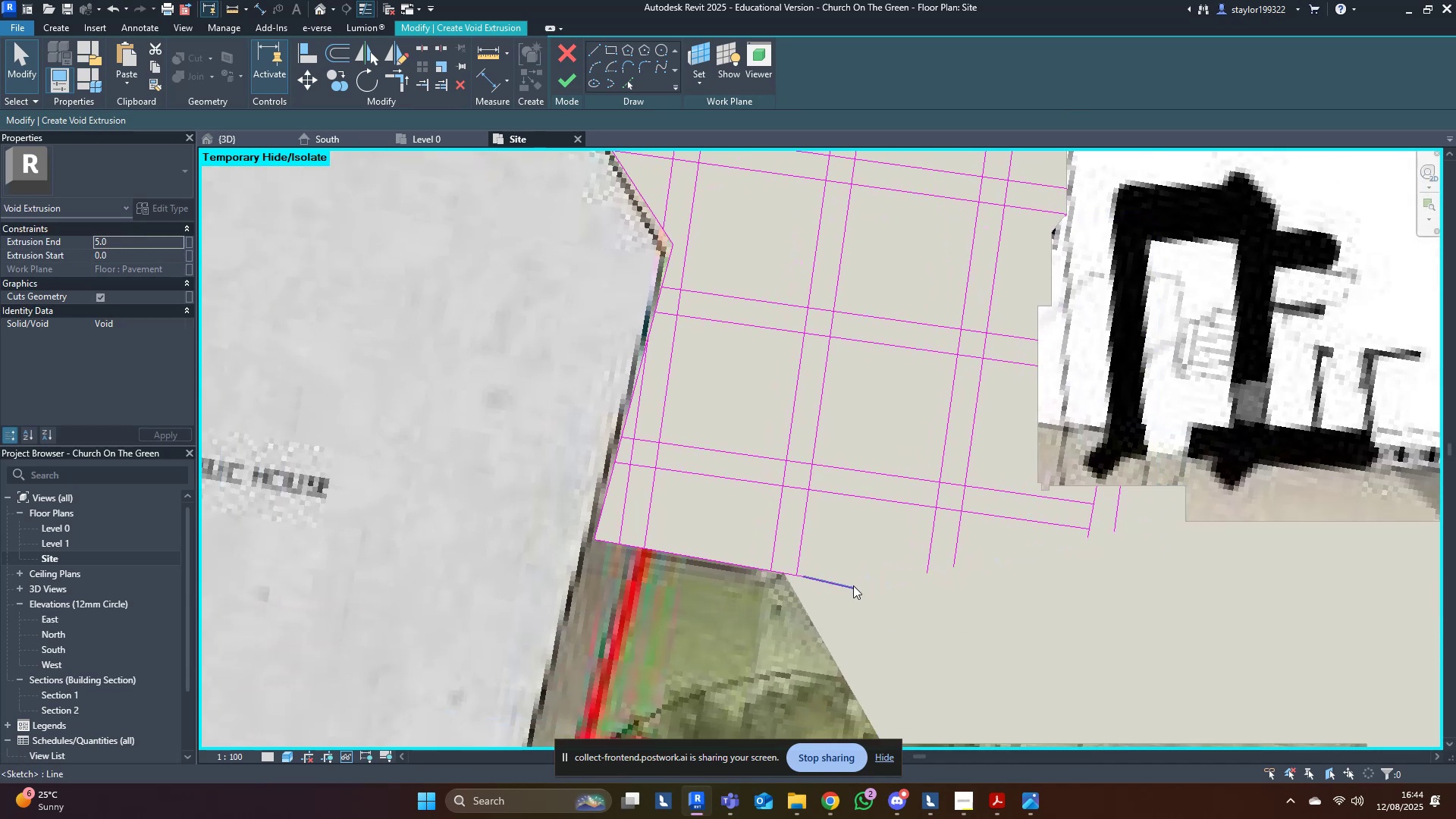 
left_click_drag(start_coordinate=[874, 563], to_coordinate=[852, 620])
 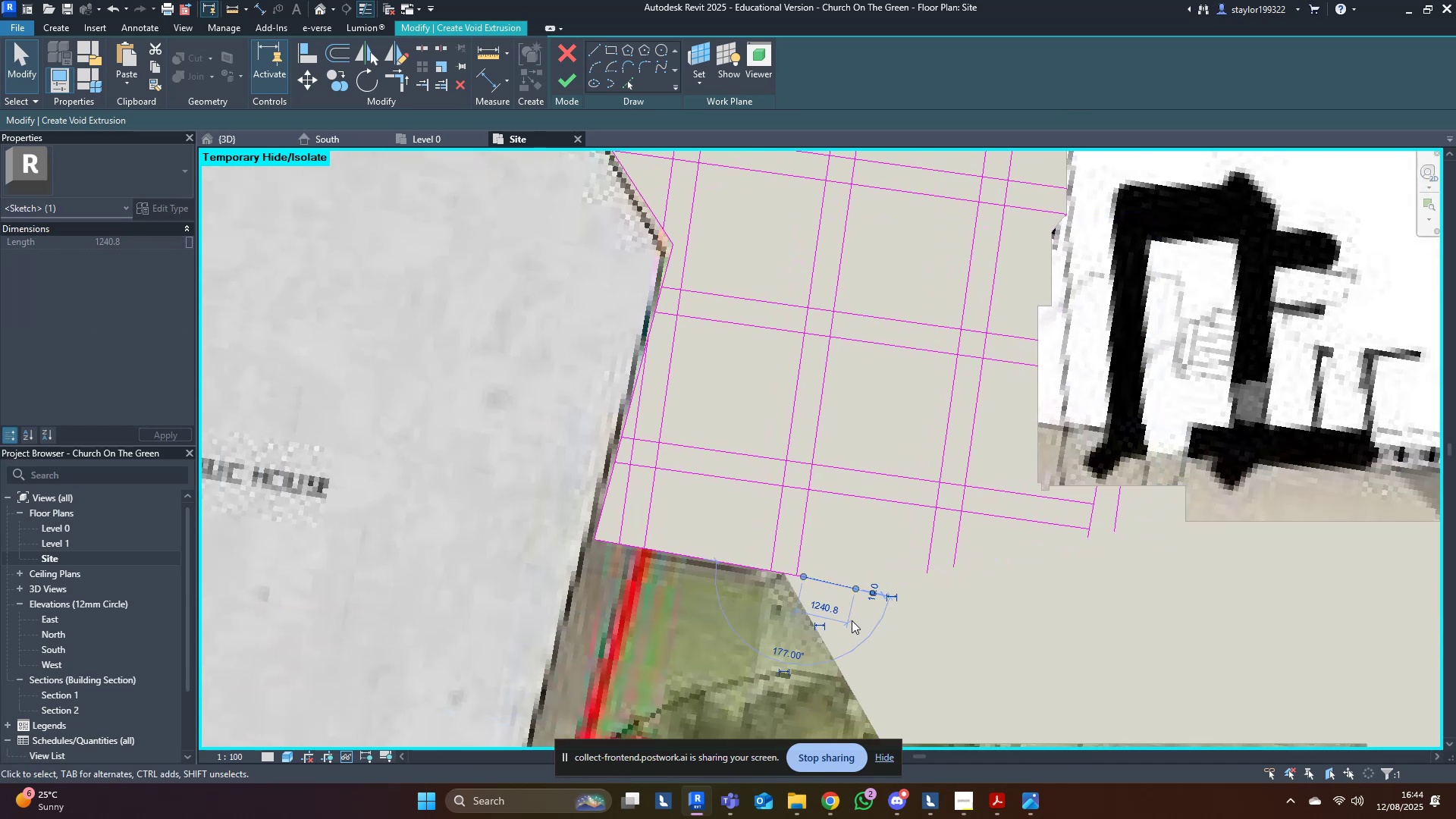 
key(Delete)
 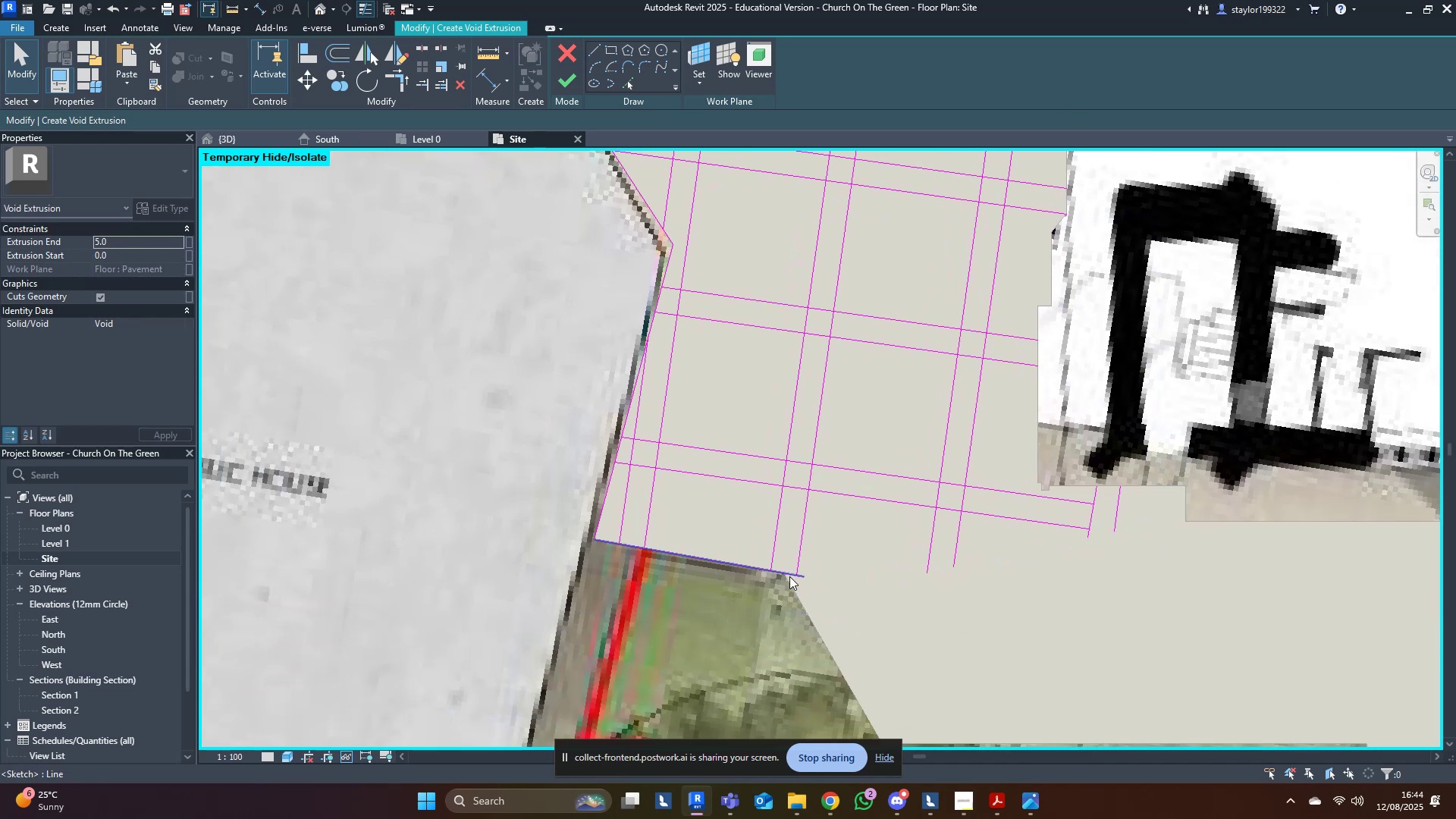 
left_click([787, 576])
 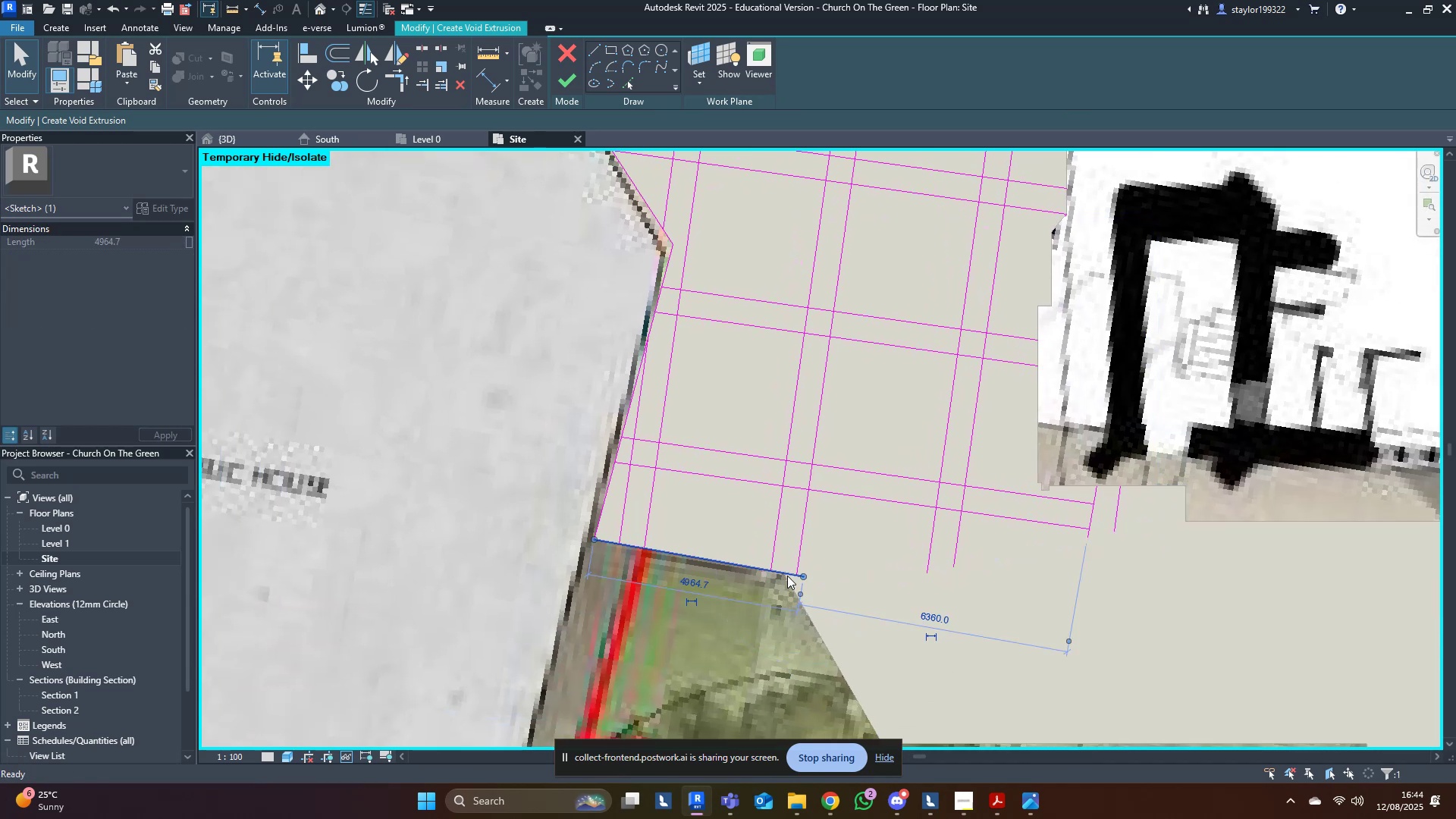 
key(Delete)
 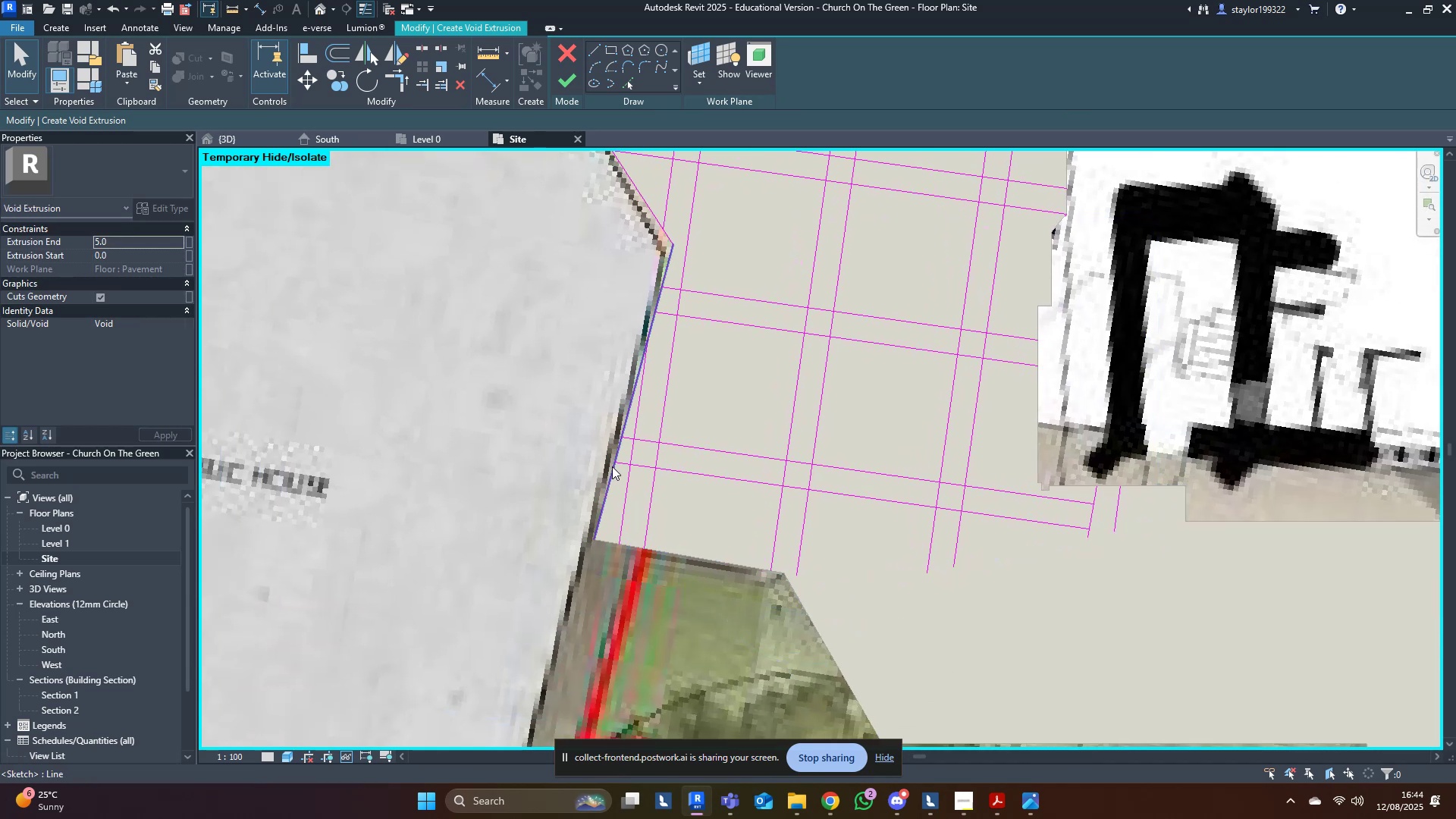 
left_click([613, 475])
 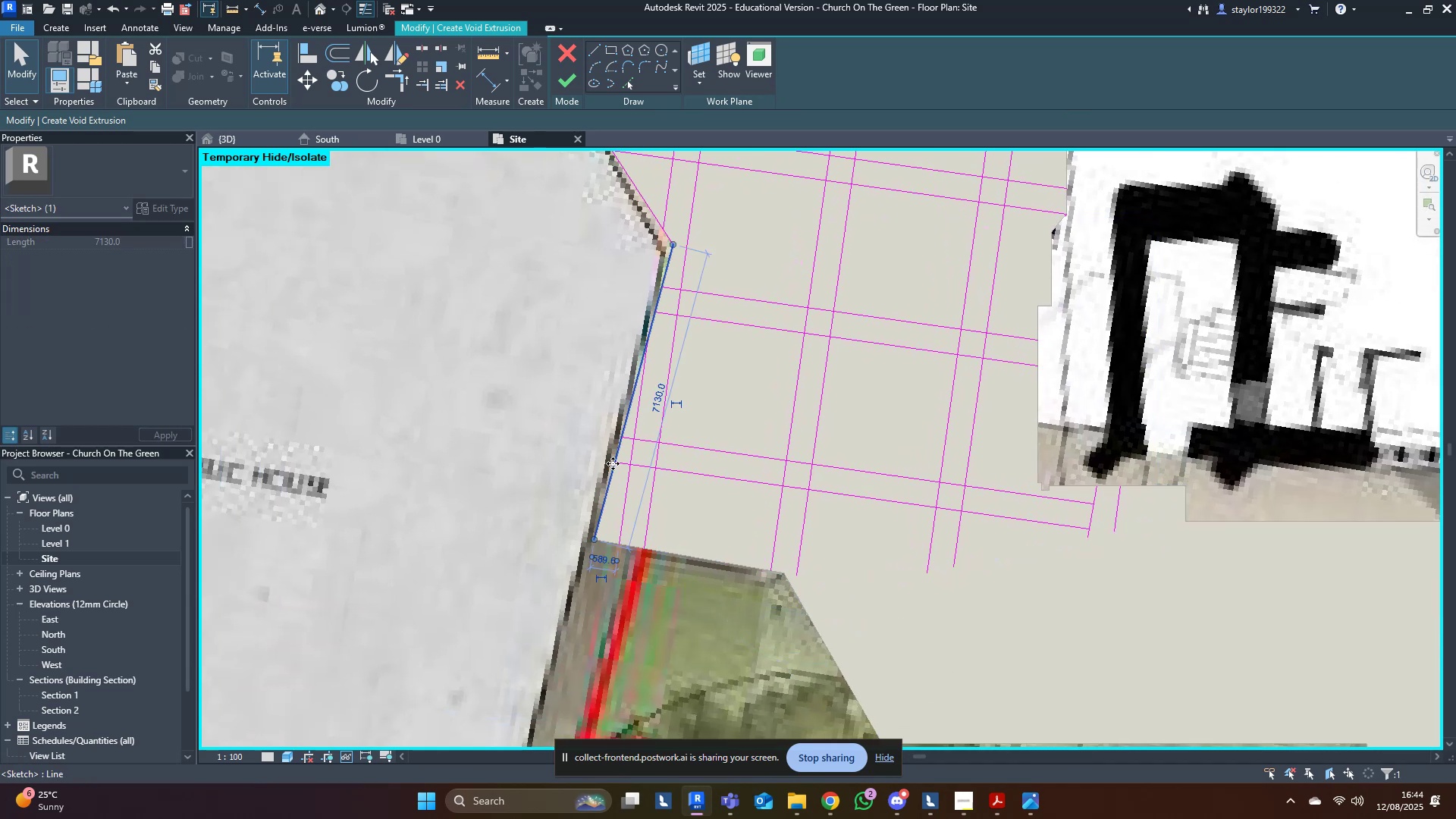 
key(Delete)
 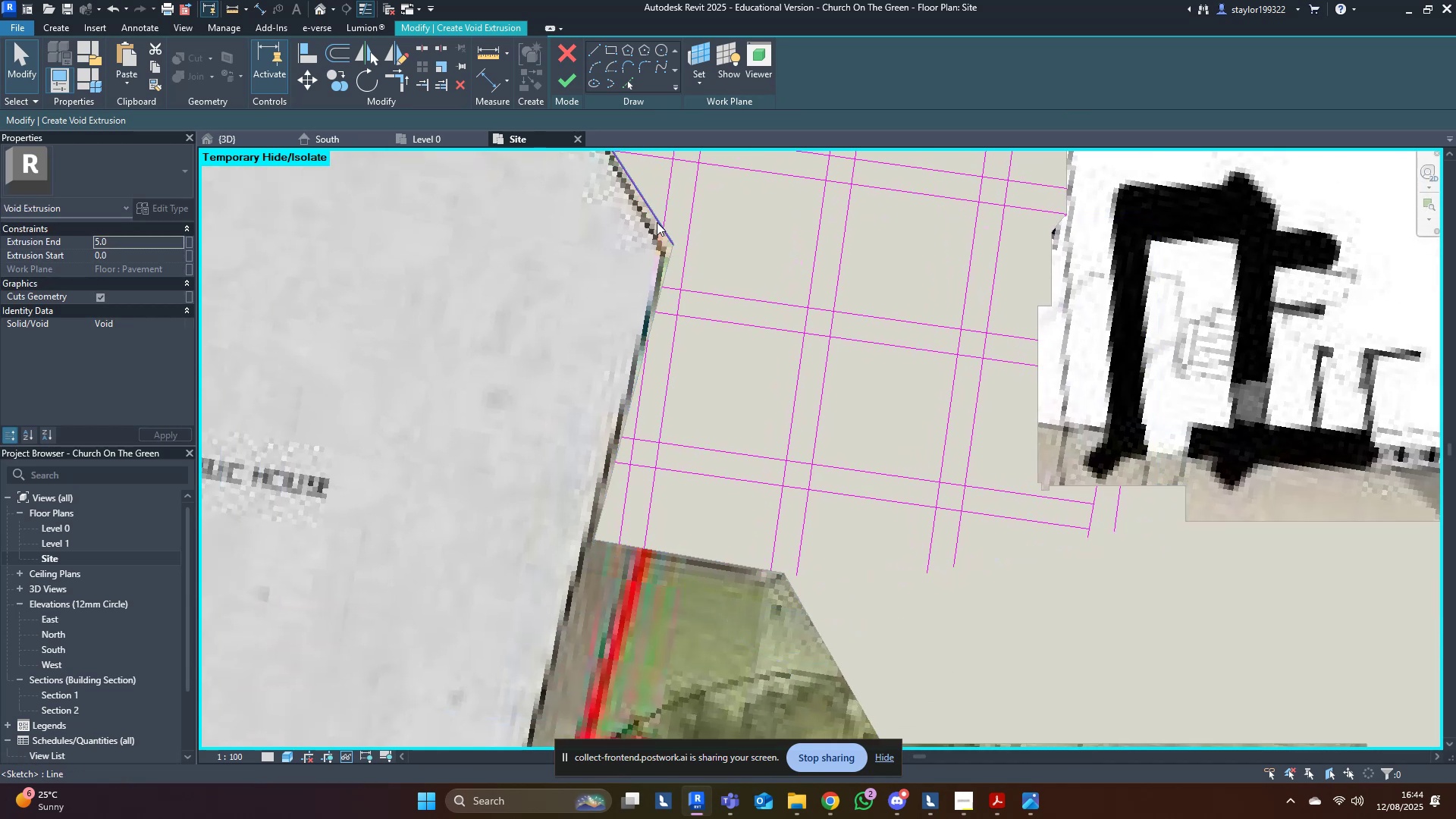 
left_click([651, 219])
 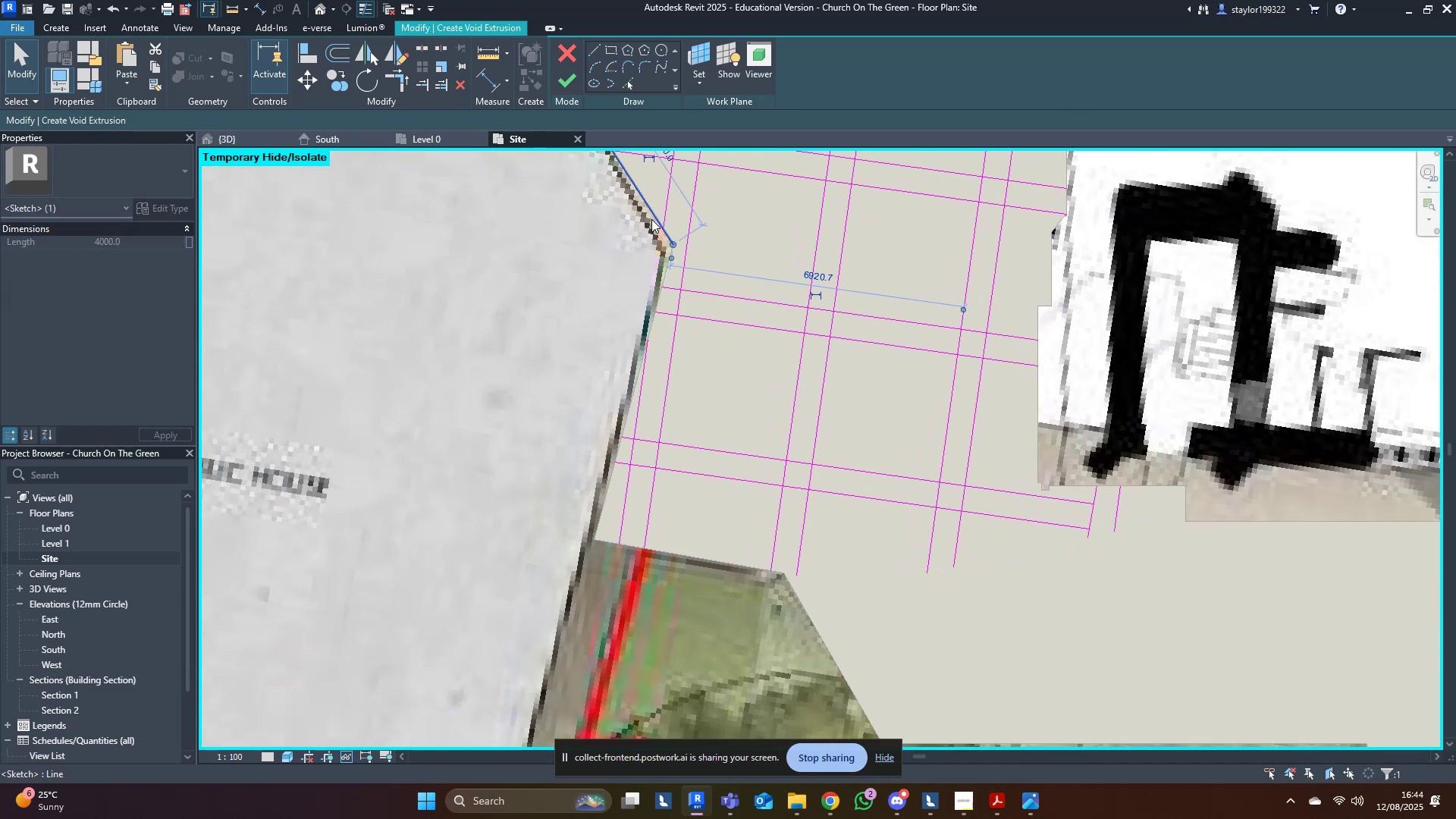 
key(Delete)
 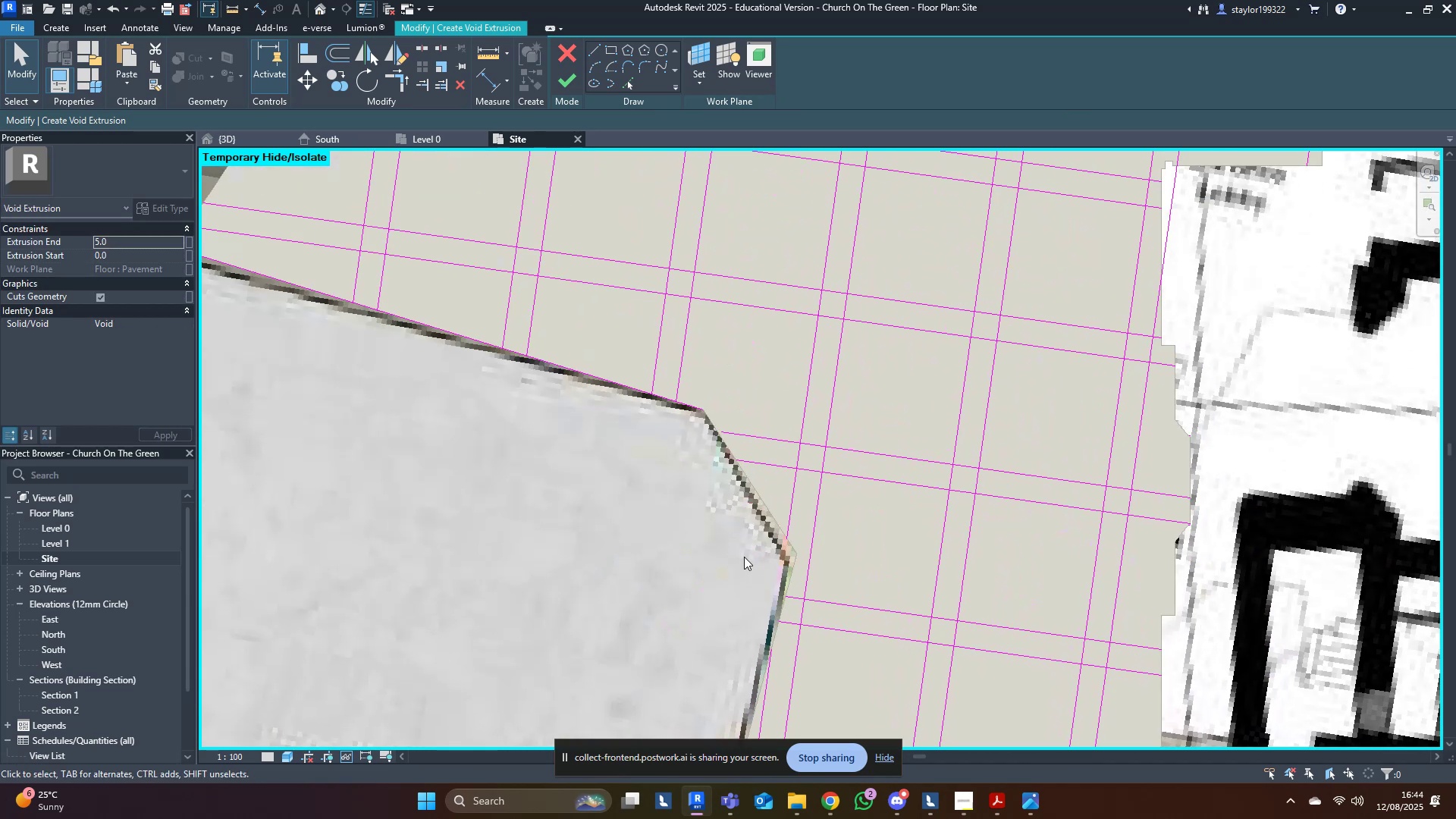 
scroll: coordinate [574, 466], scroll_direction: none, amount: 0.0
 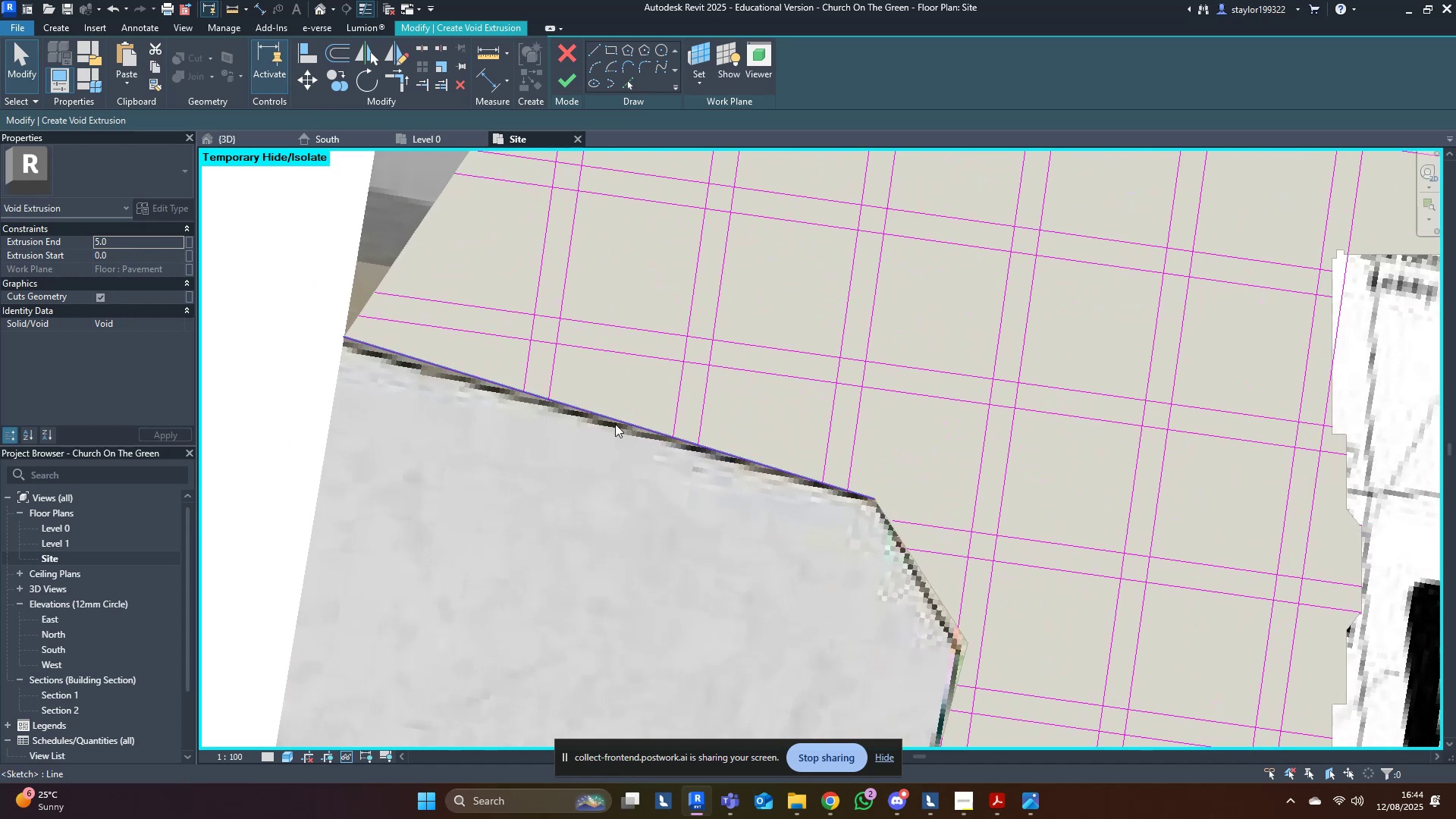 
left_click([616, 422])
 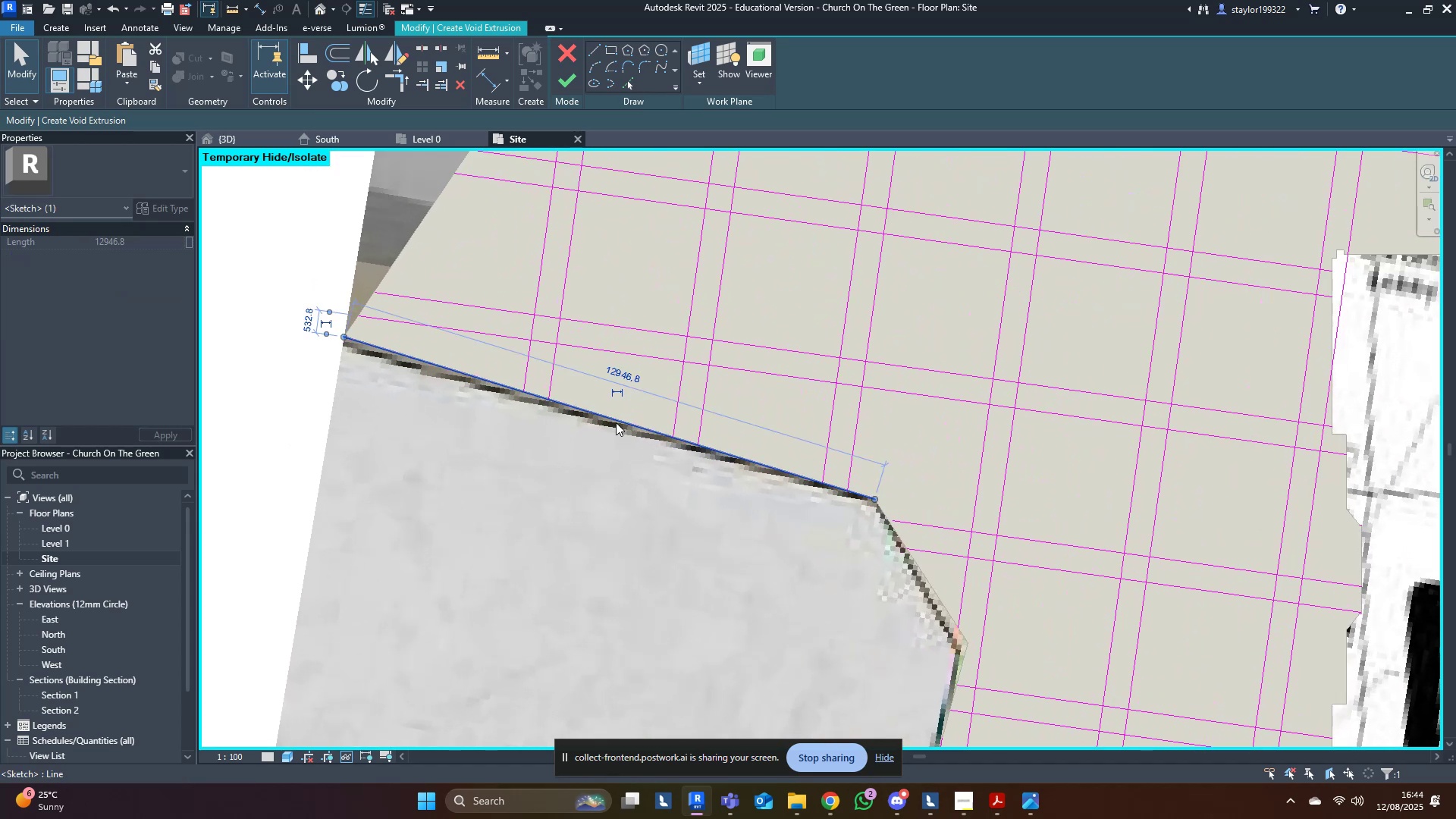 
key(Delete)
 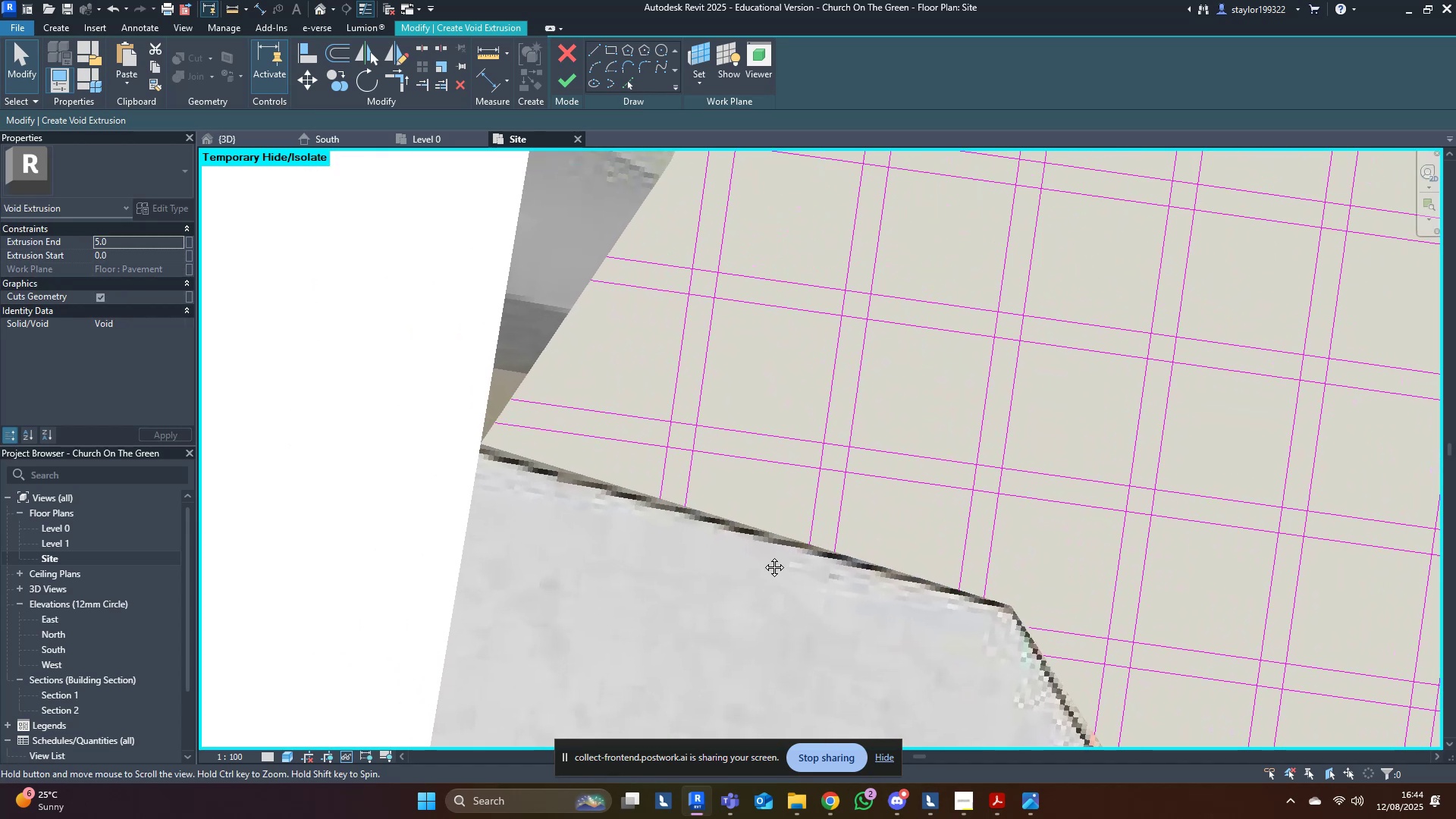 
scroll: coordinate [789, 479], scroll_direction: down, amount: 11.0
 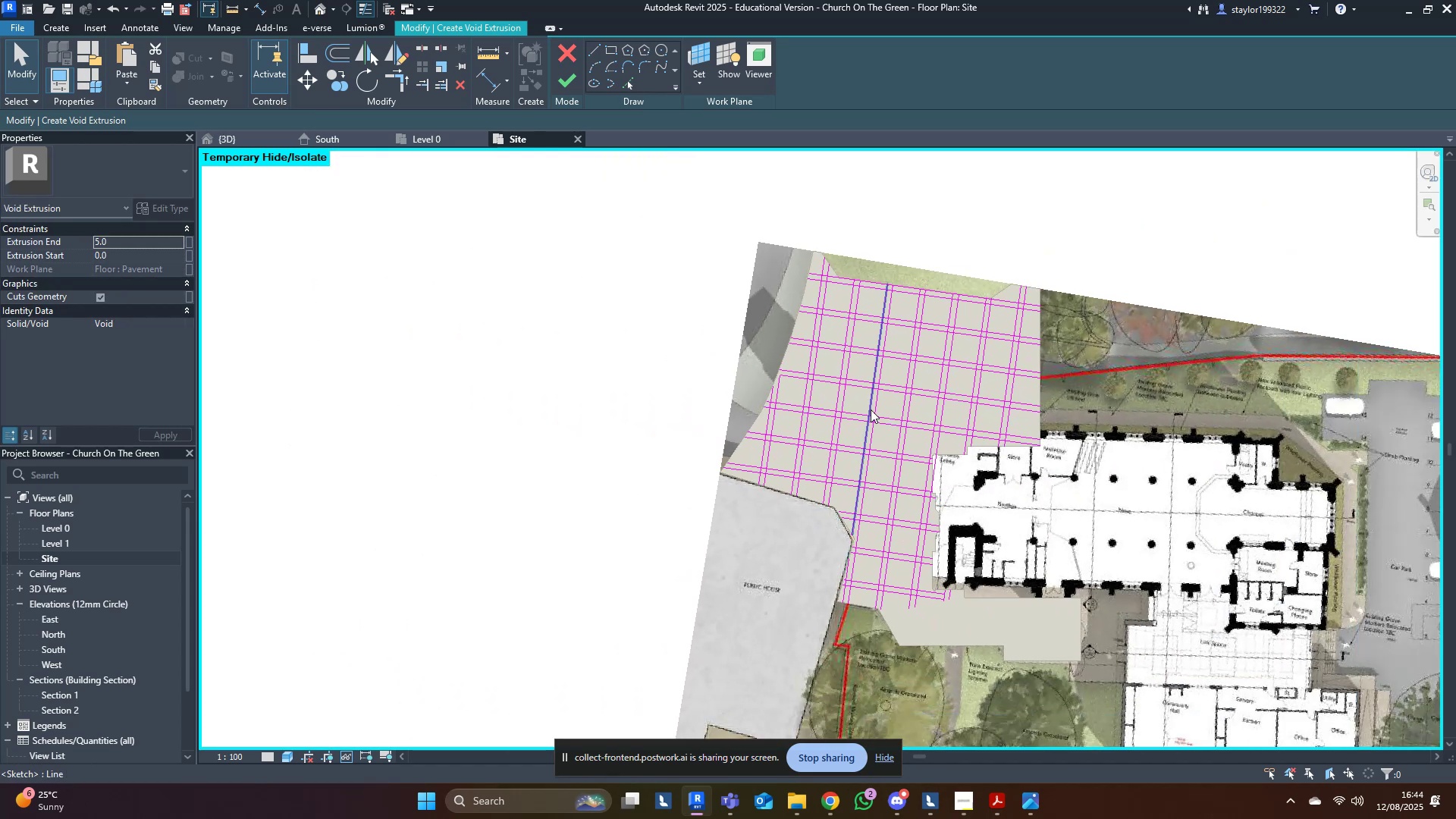 
scroll: coordinate [774, 388], scroll_direction: up, amount: 17.0
 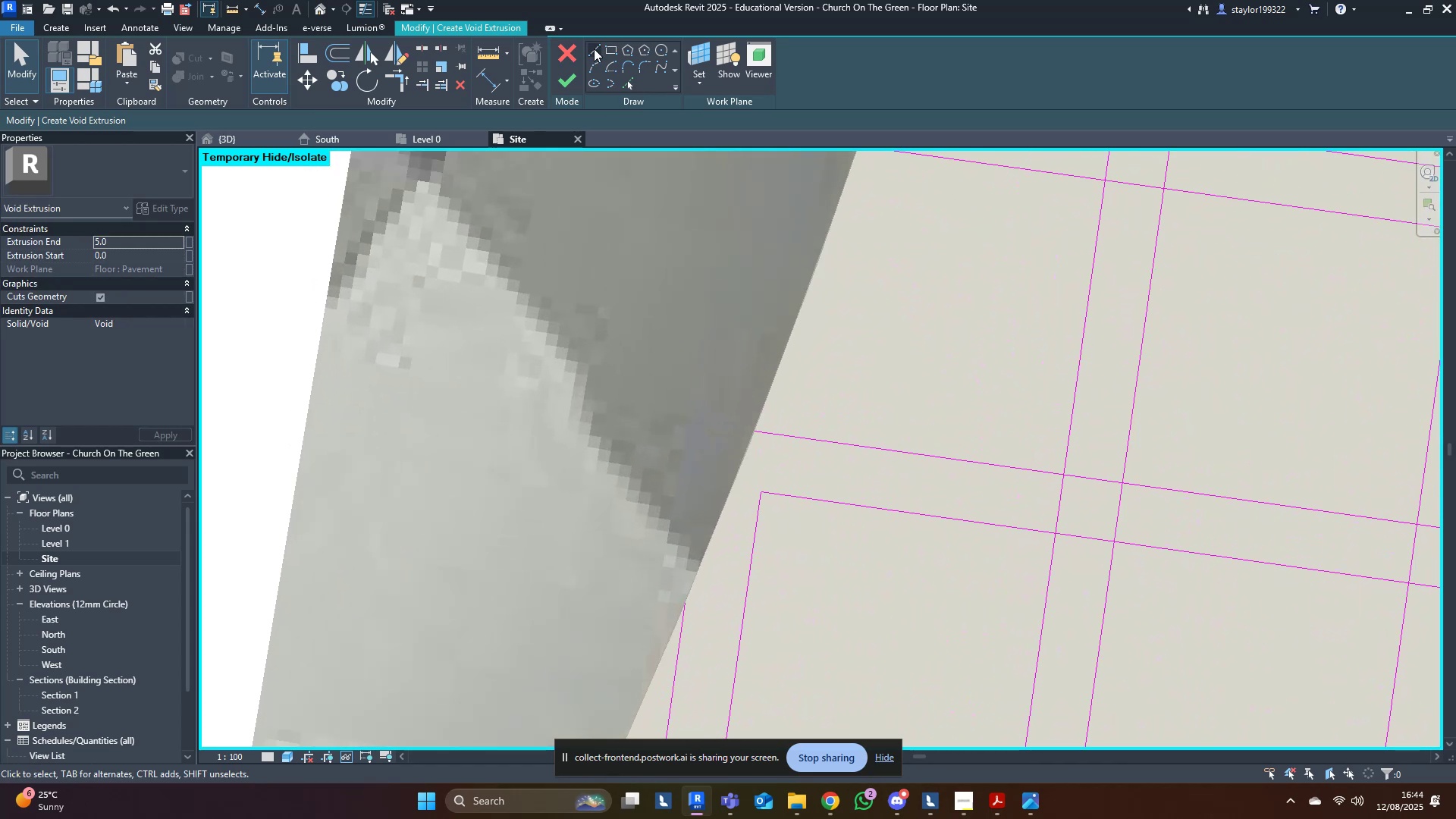 
left_click([596, 50])
 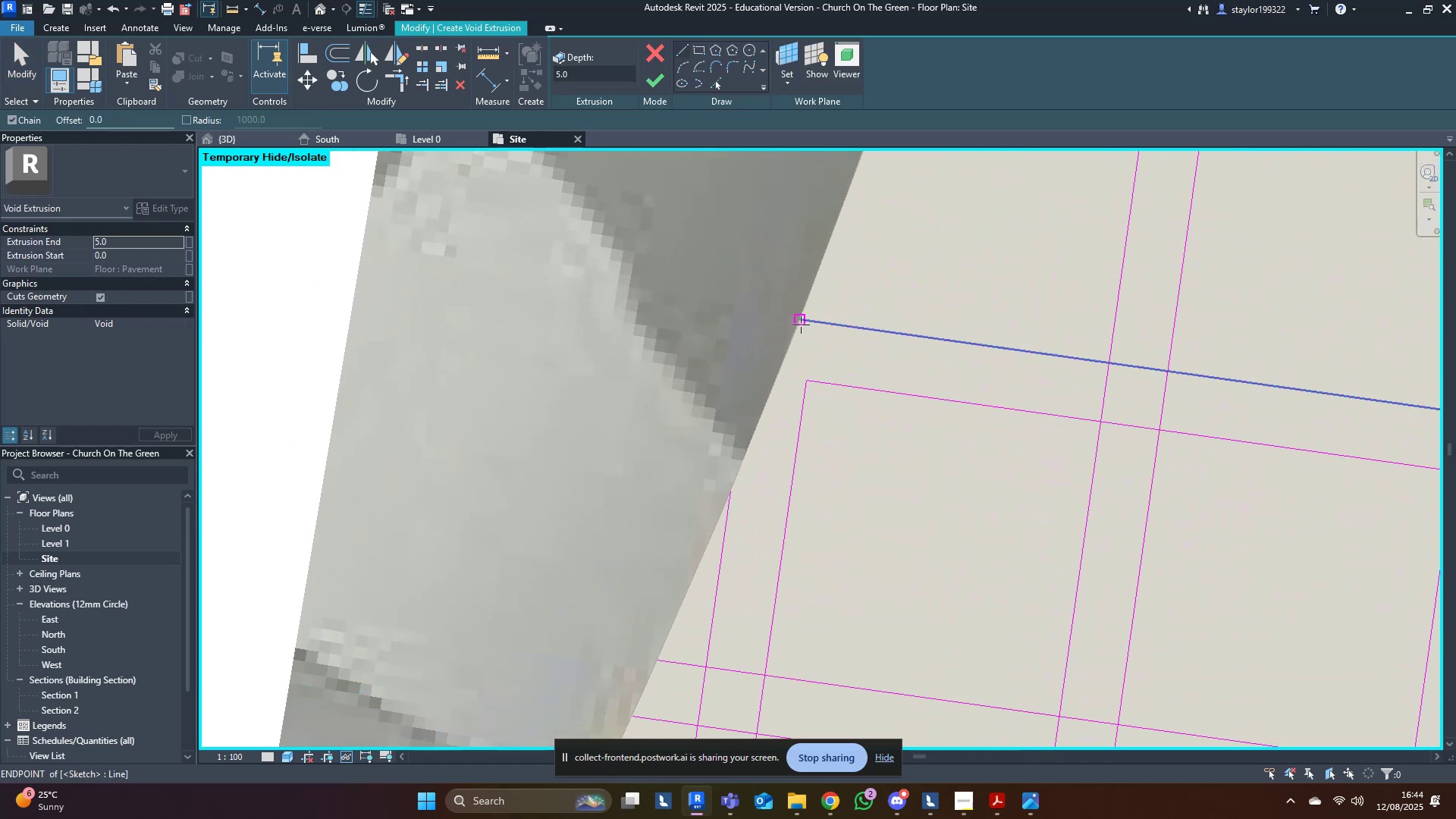 
left_click([801, 319])
 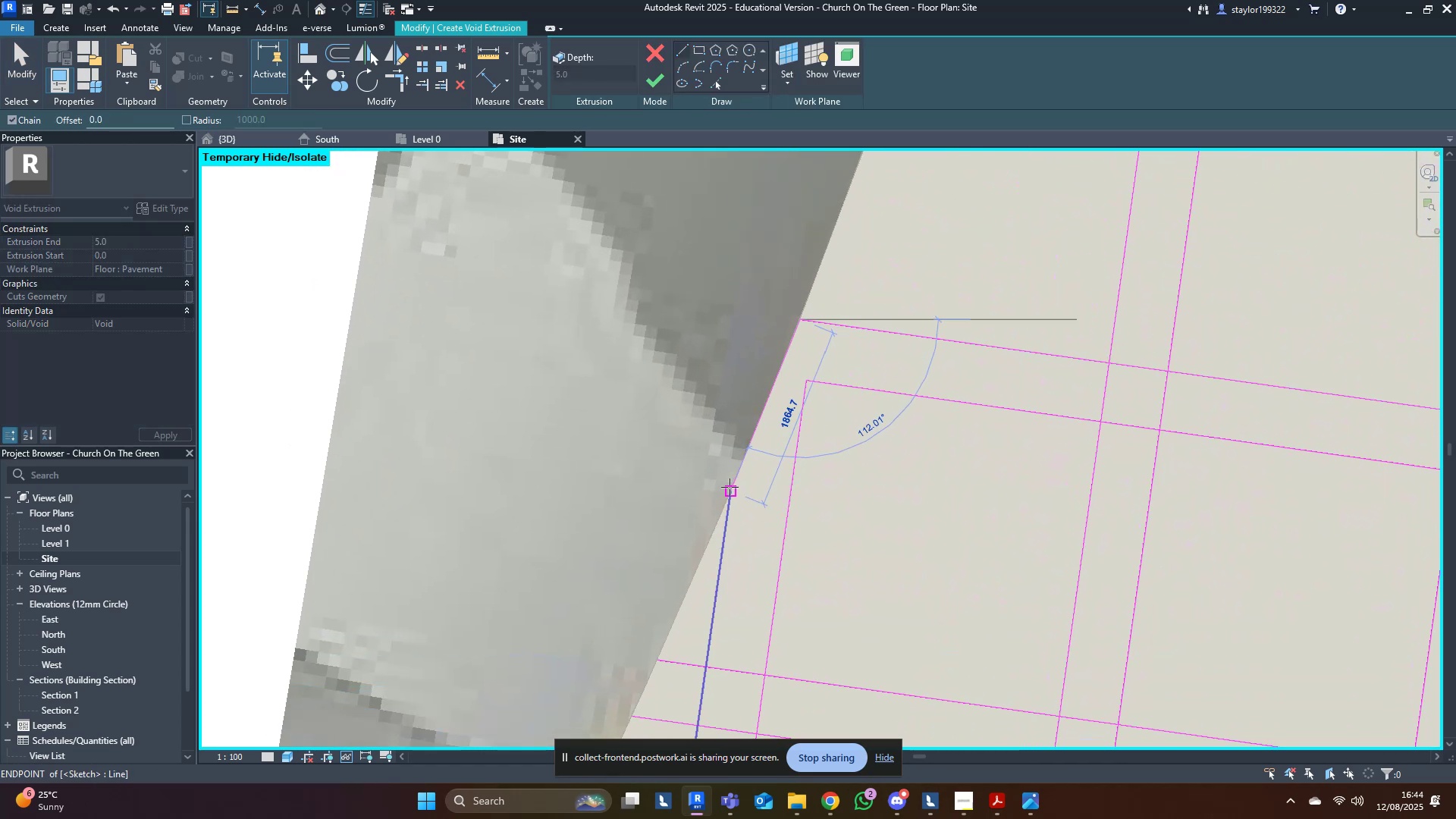 
left_click([730, 487])
 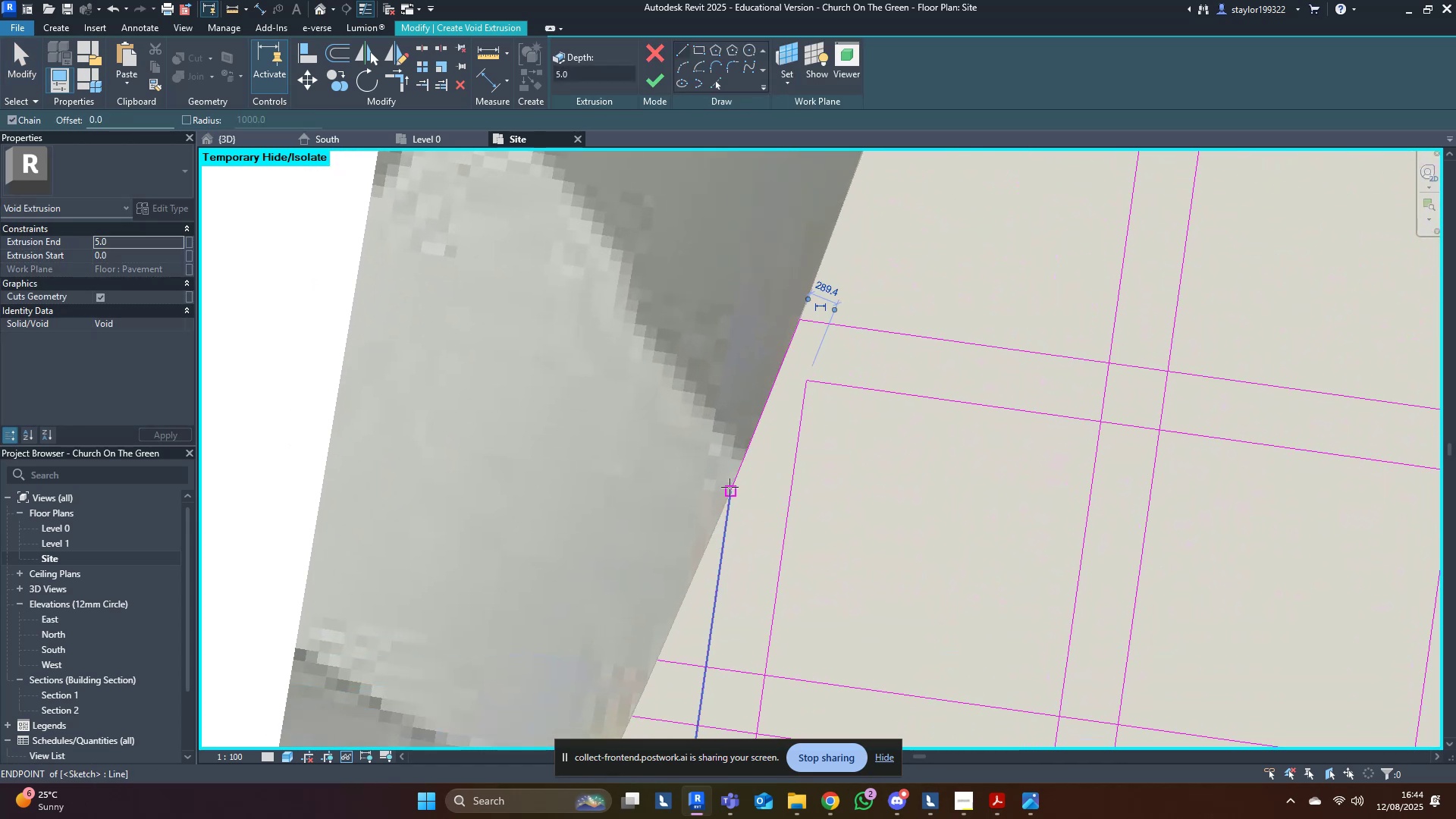 
key(Escape)
 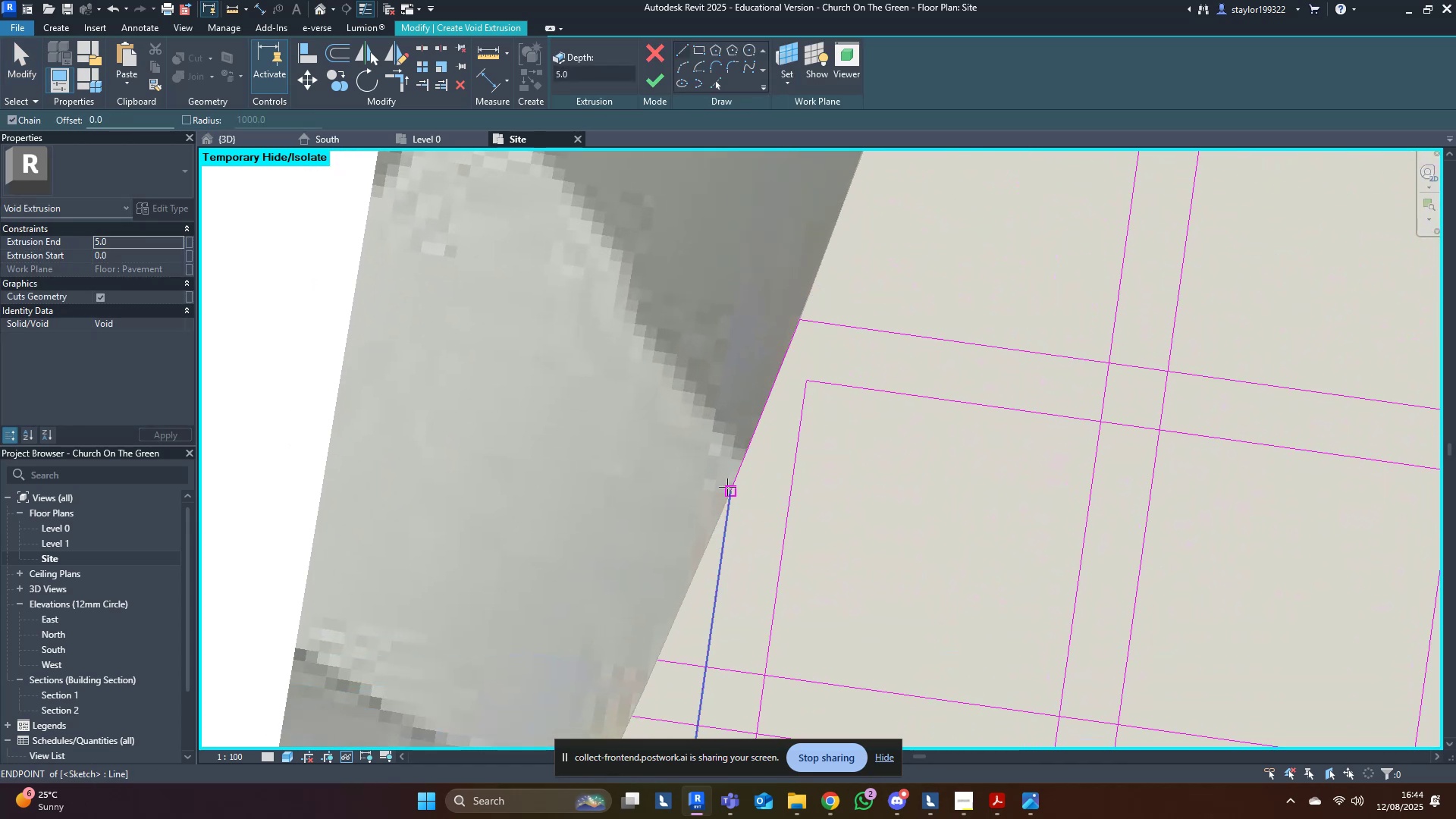 
scroll: coordinate [723, 491], scroll_direction: down, amount: 2.0
 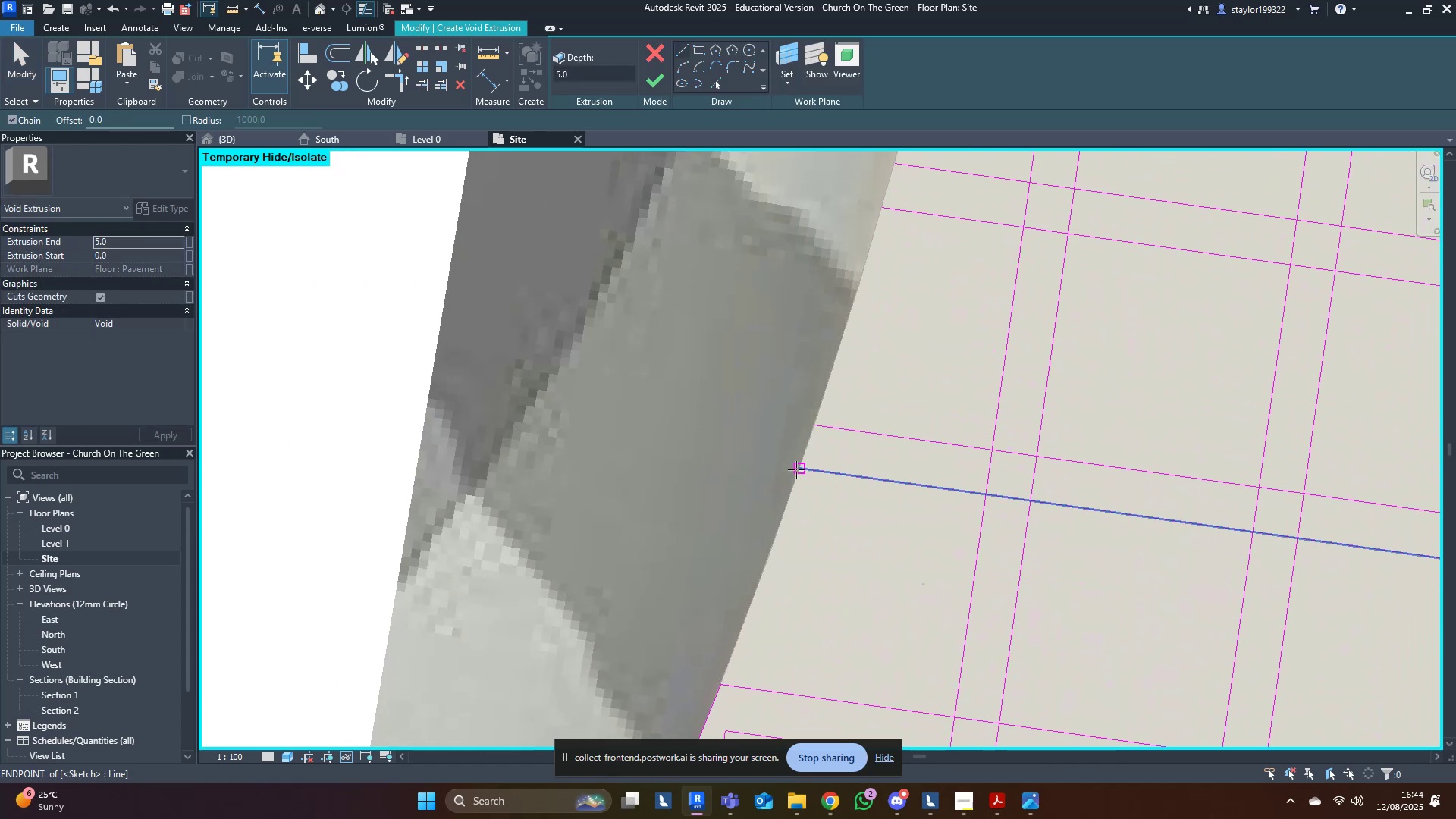 
left_click([796, 469])
 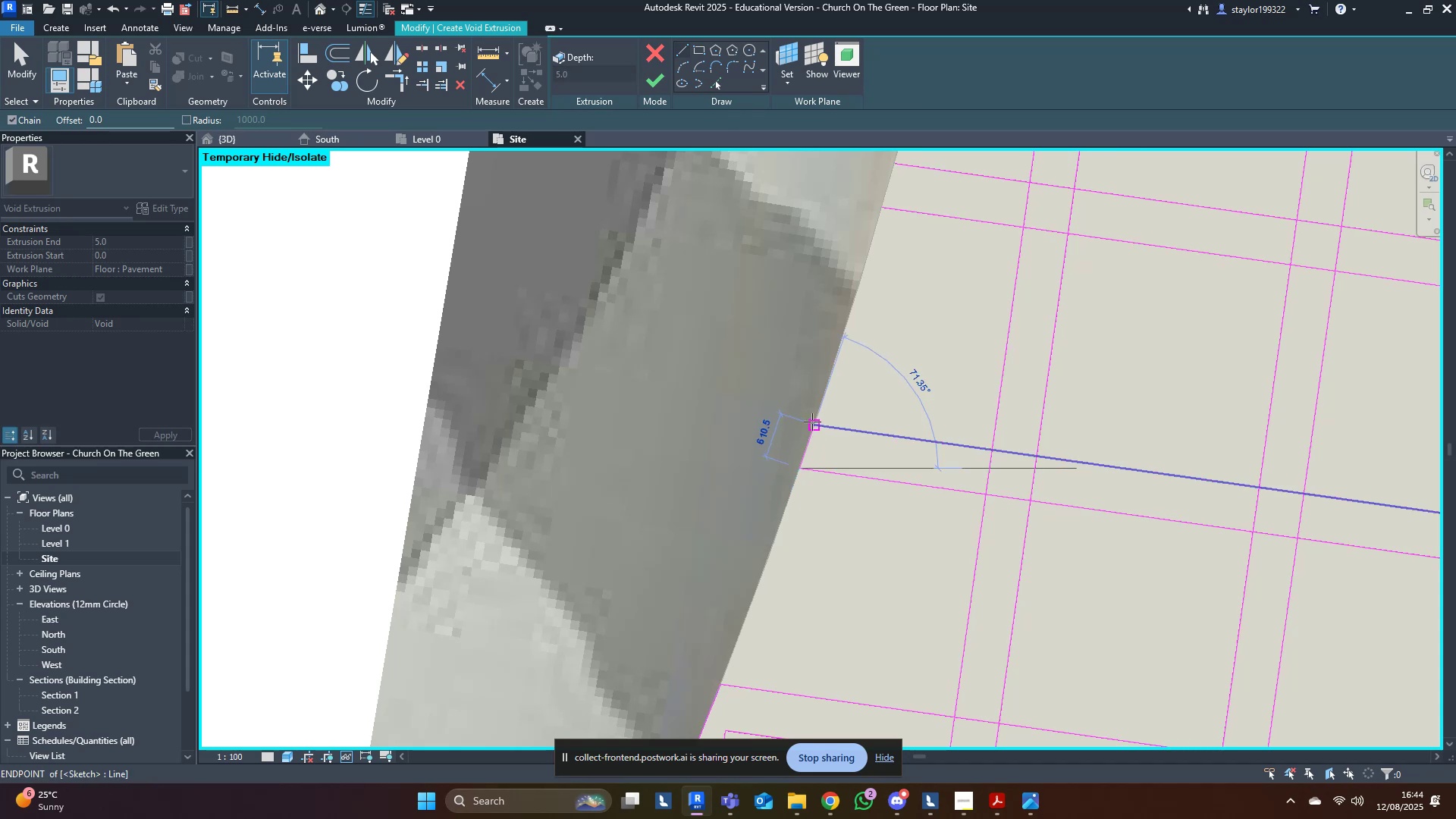 
left_click([812, 422])
 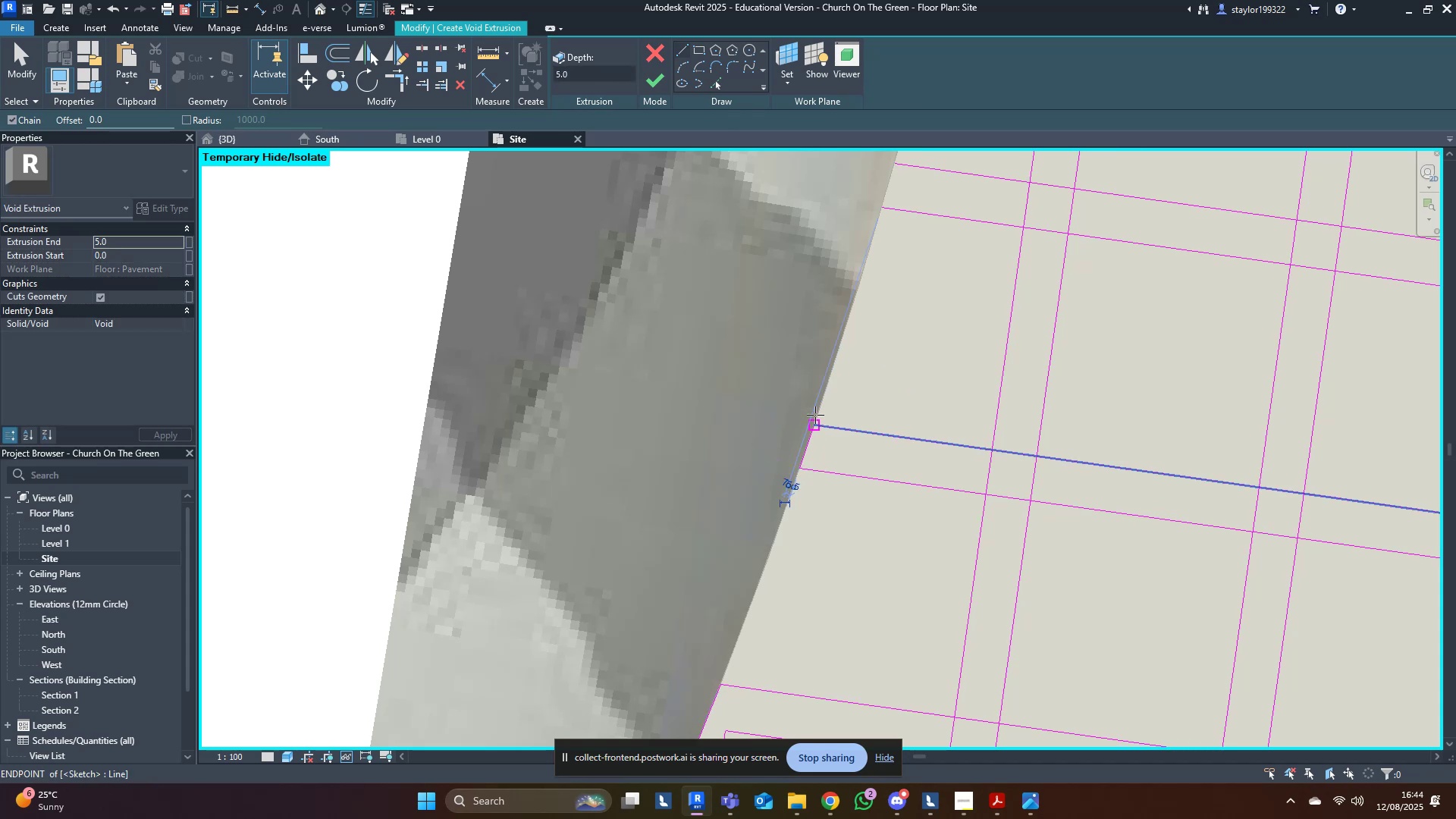 
key(Escape)
 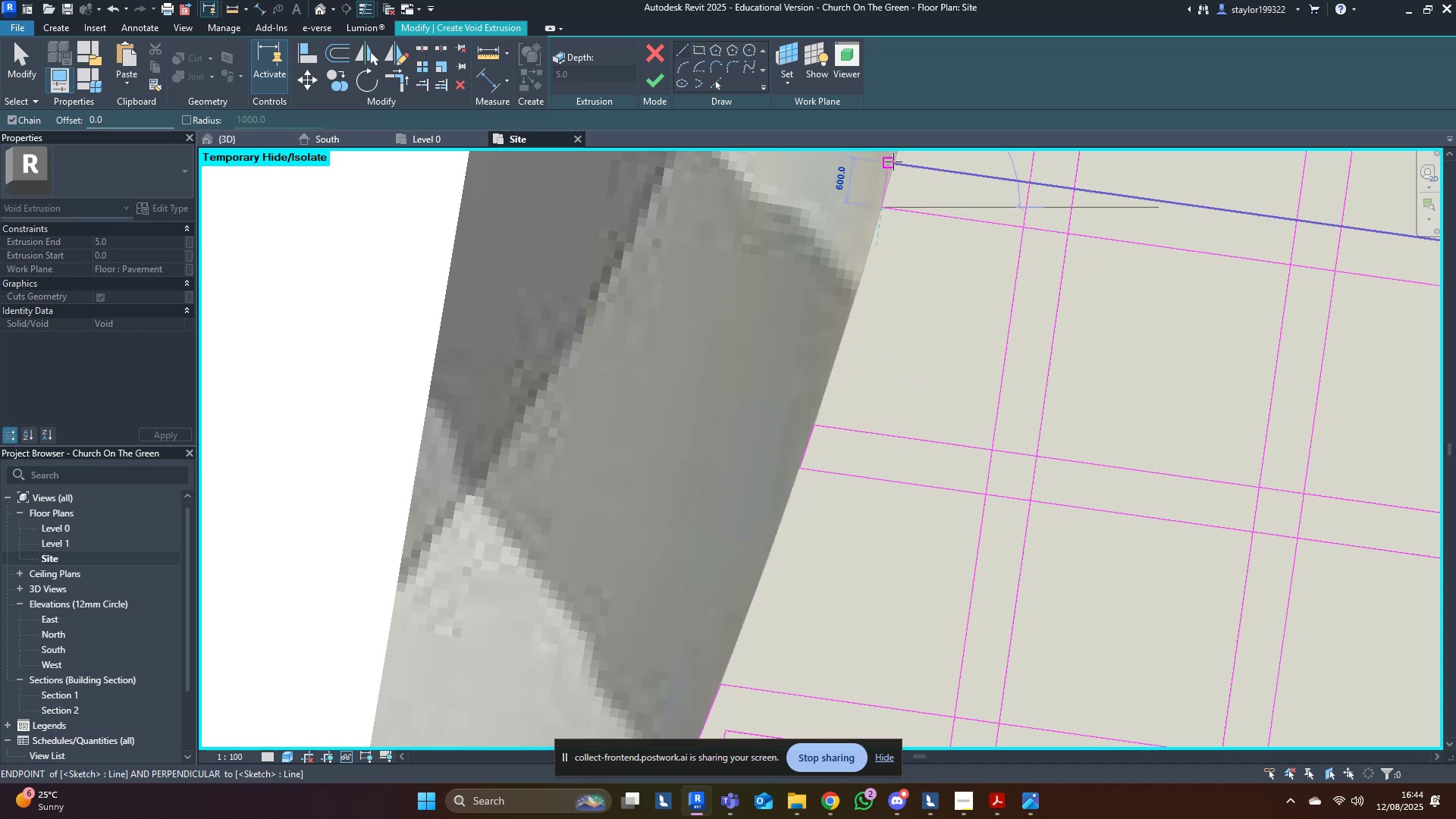 
key(Tab)
 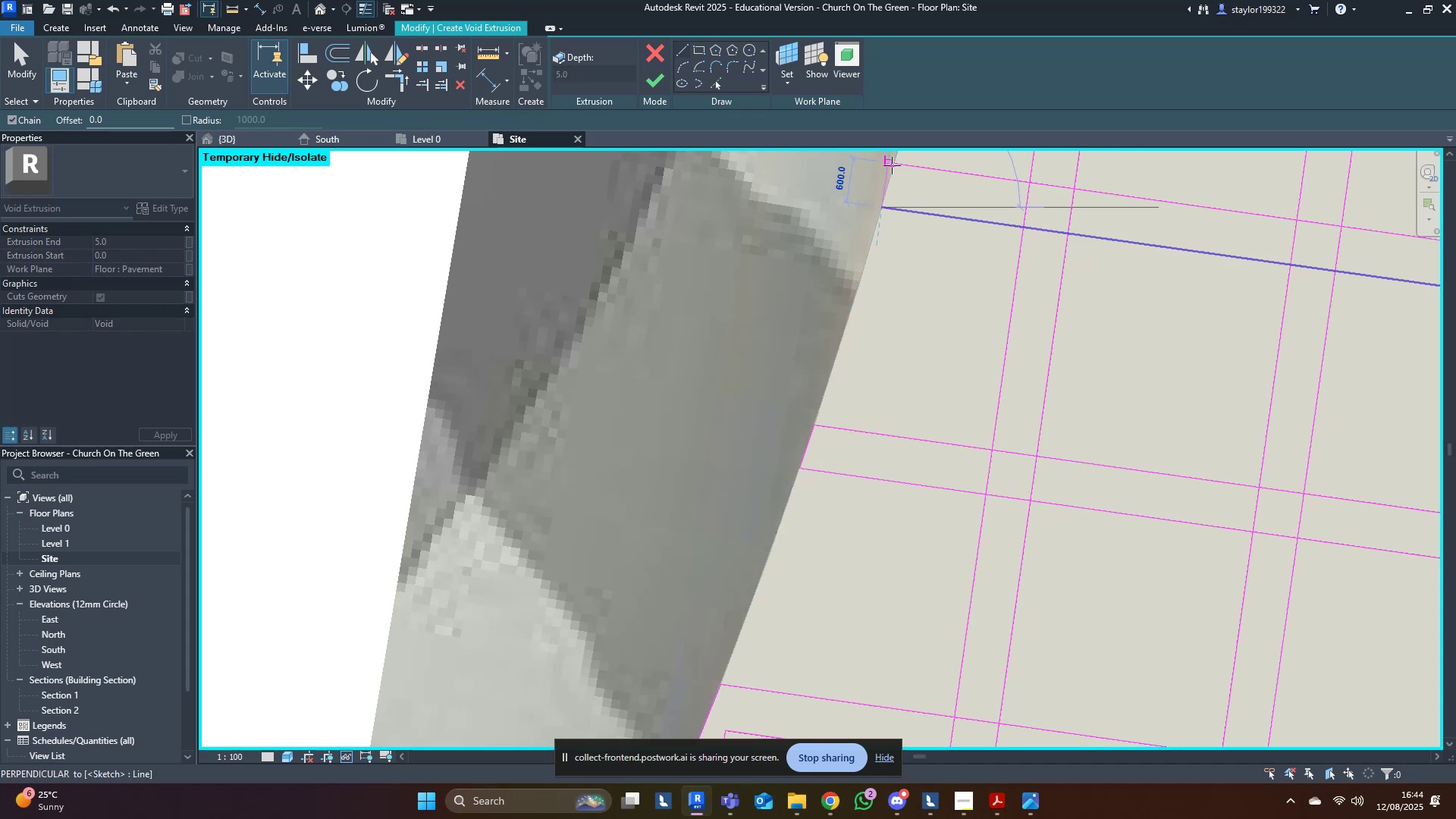 
key(Tab)
 